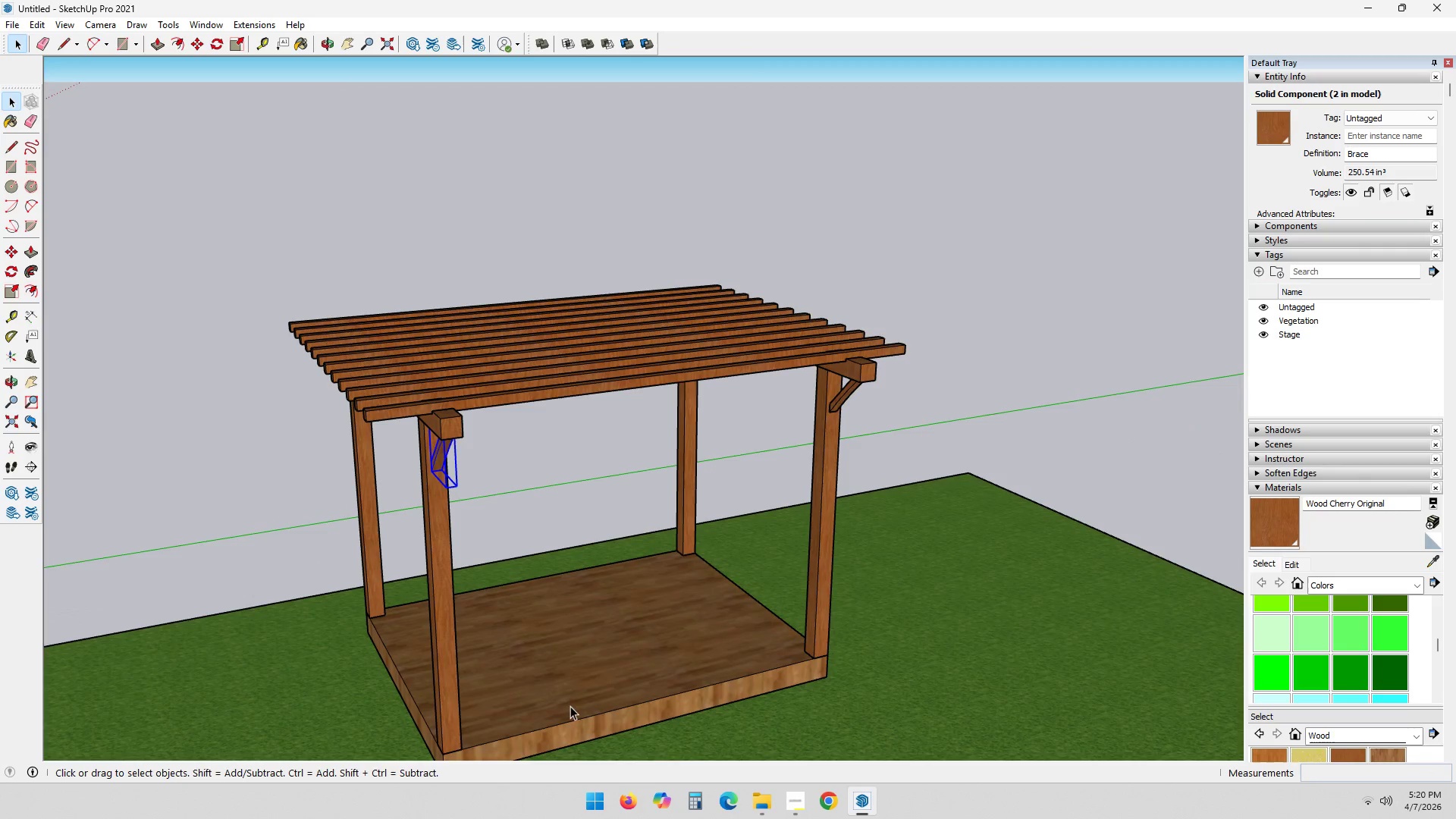 
left_click([575, 611])
 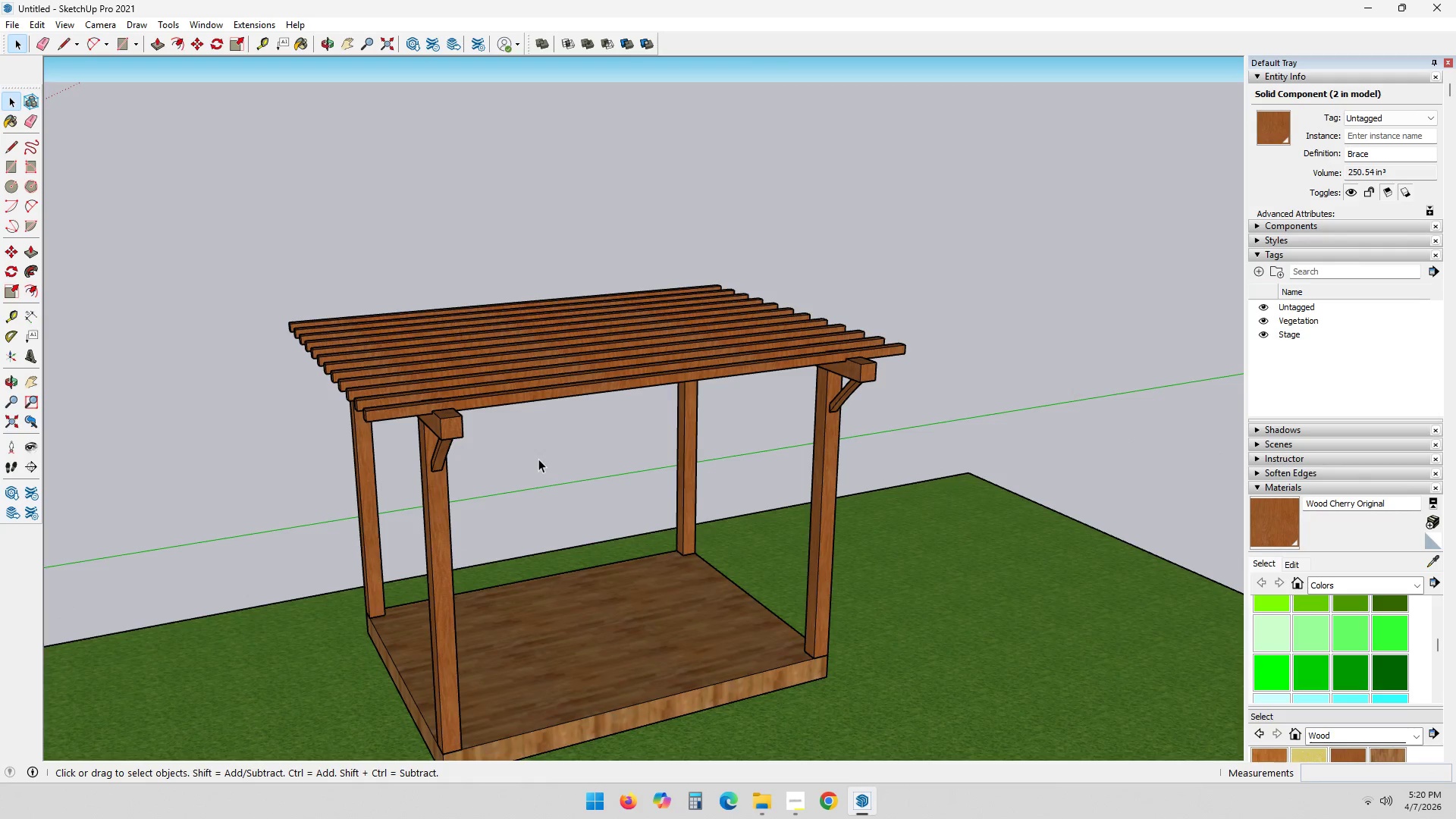 
scroll: coordinate [550, 581], scroll_direction: up, amount: 4.0
 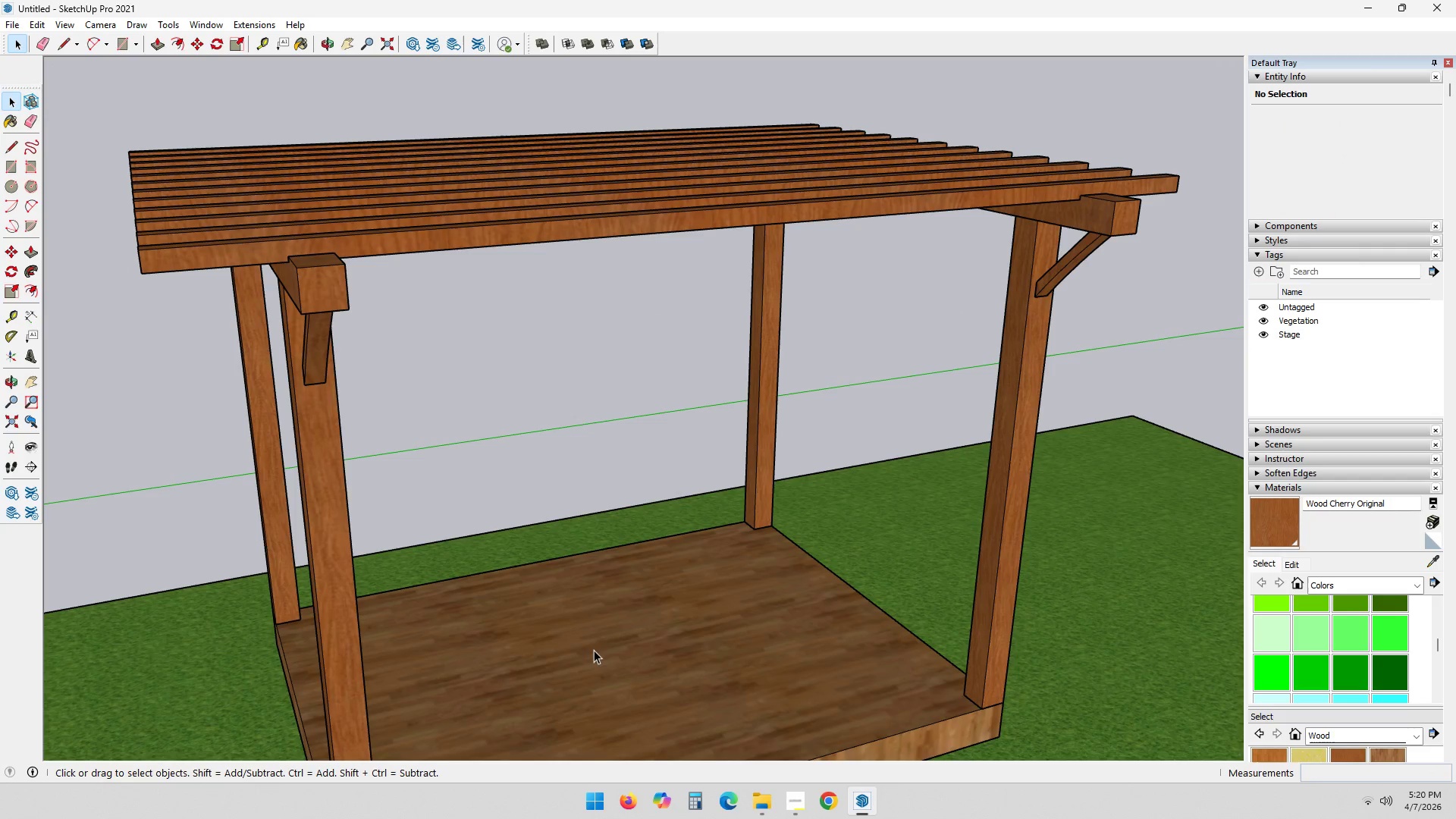 
key(L)
 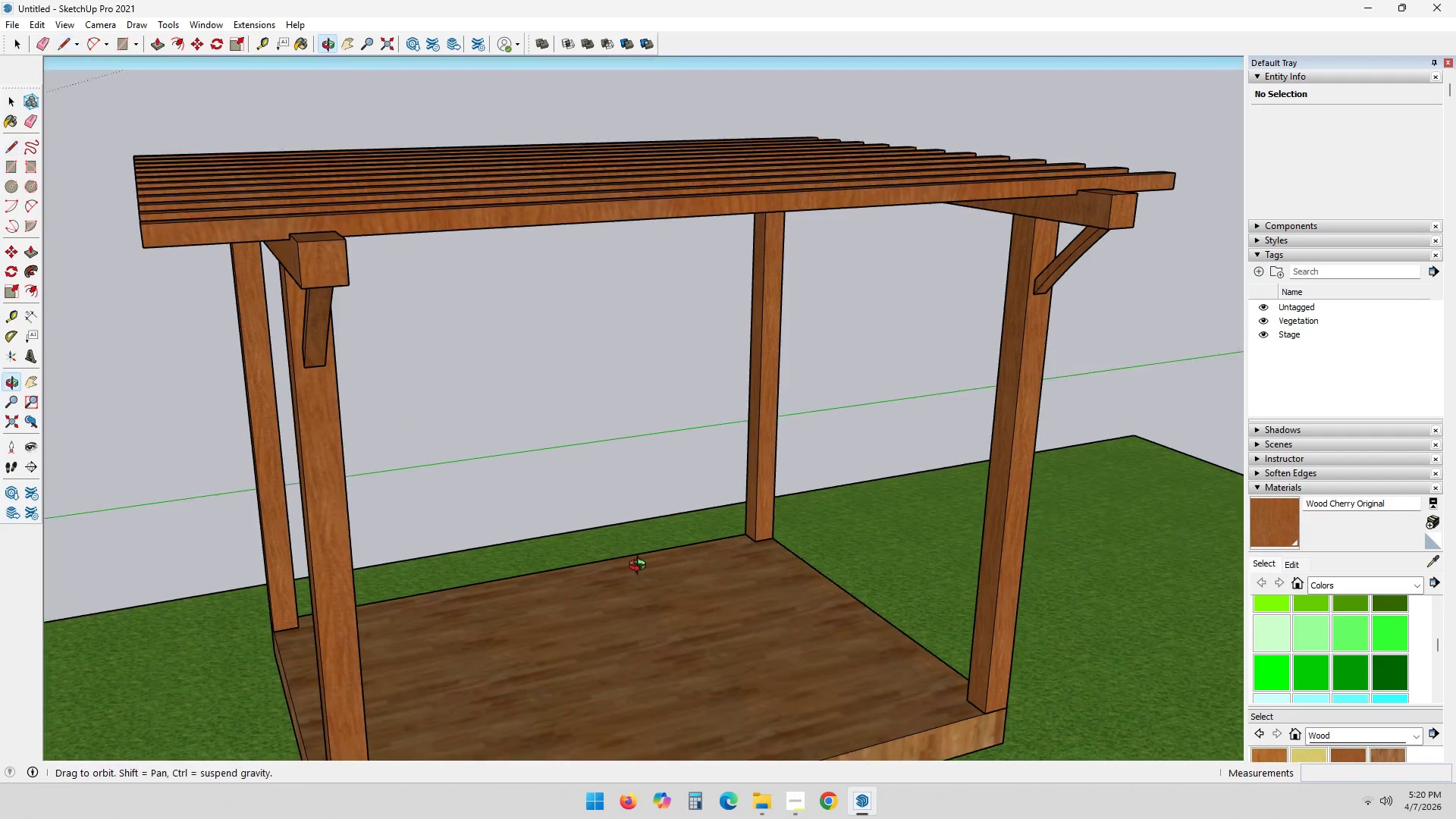 
hold_key(key=ShiftLeft, duration=0.45)
 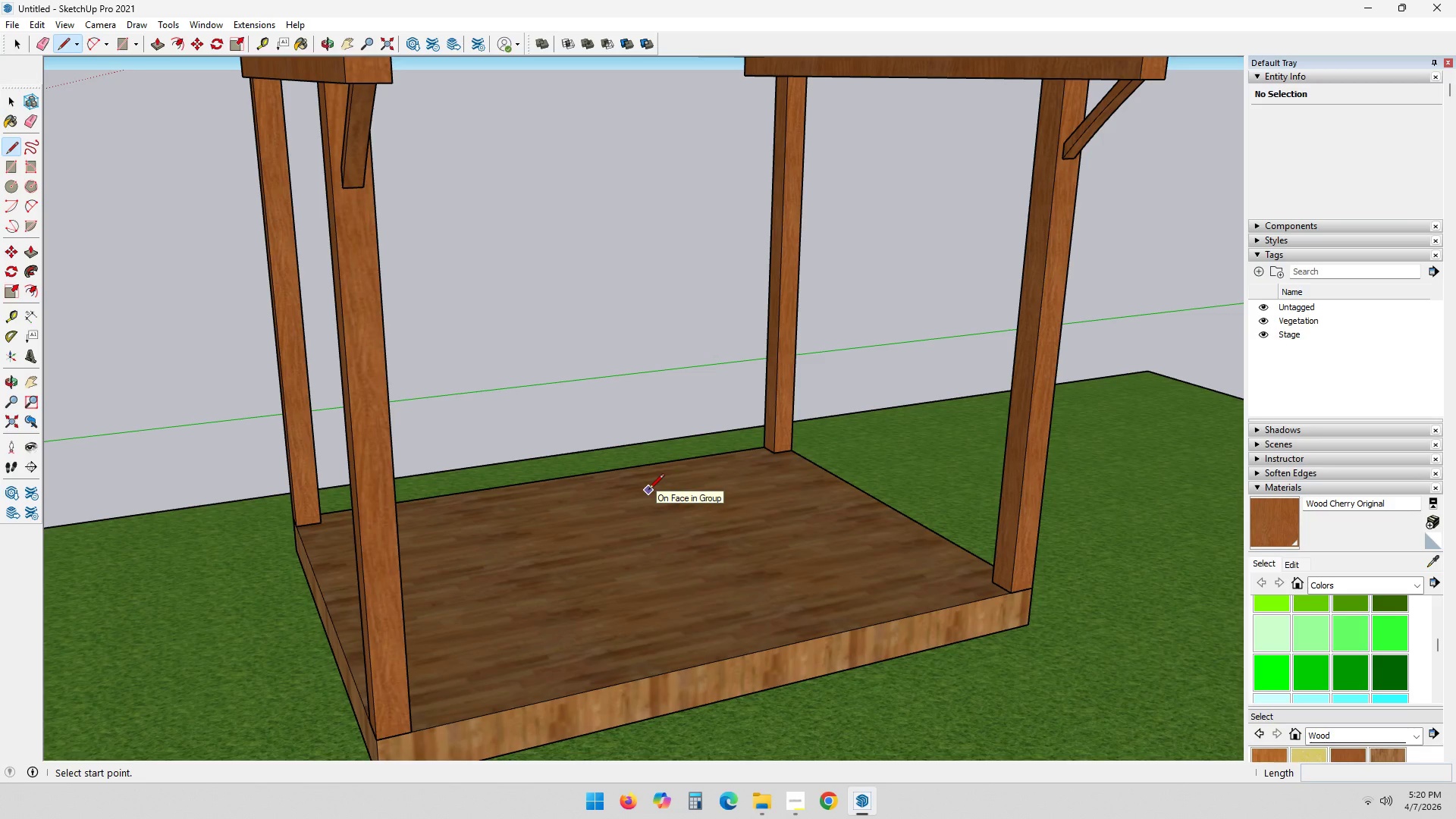 
key(T)
 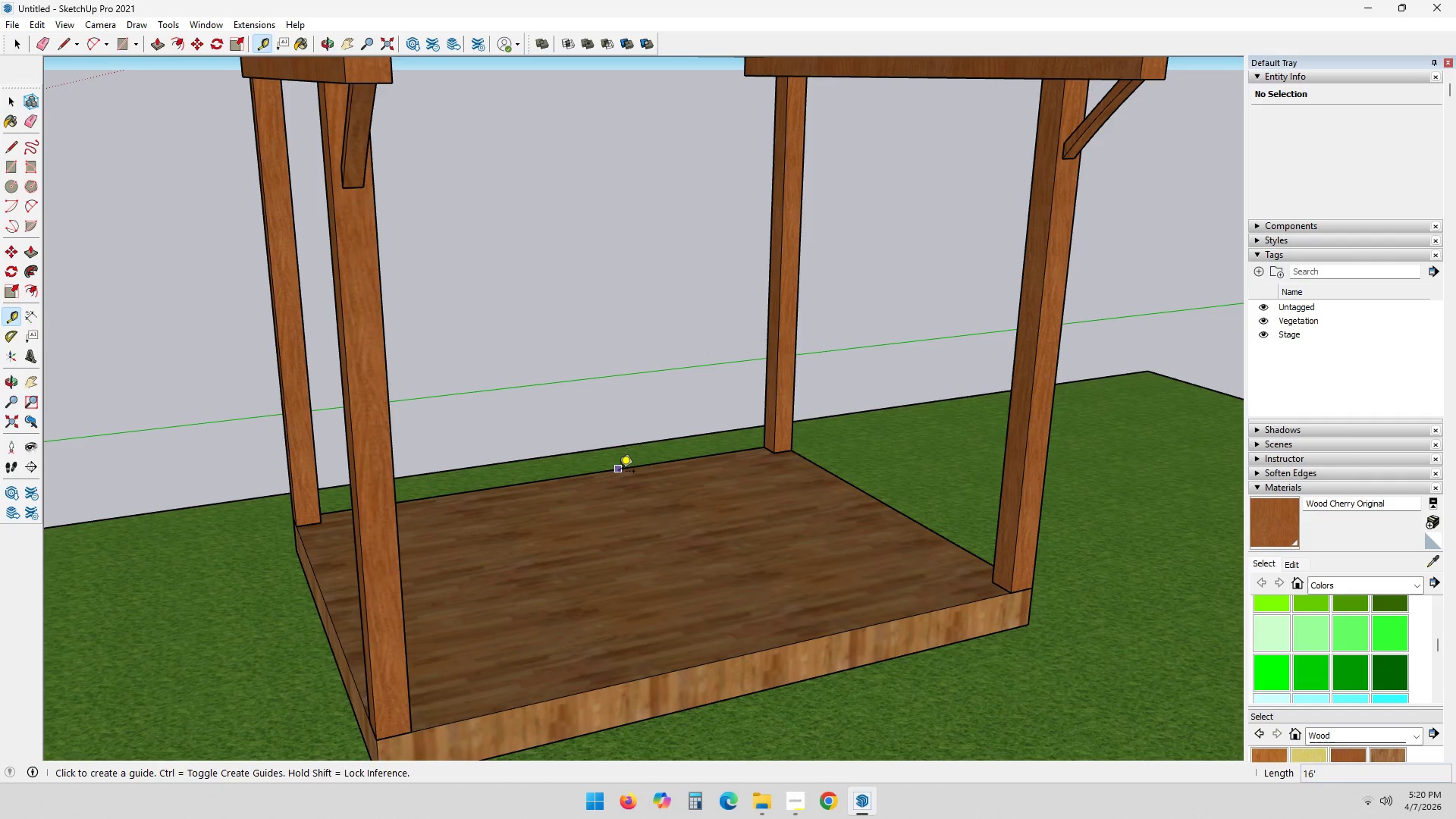 
left_click([622, 469])
 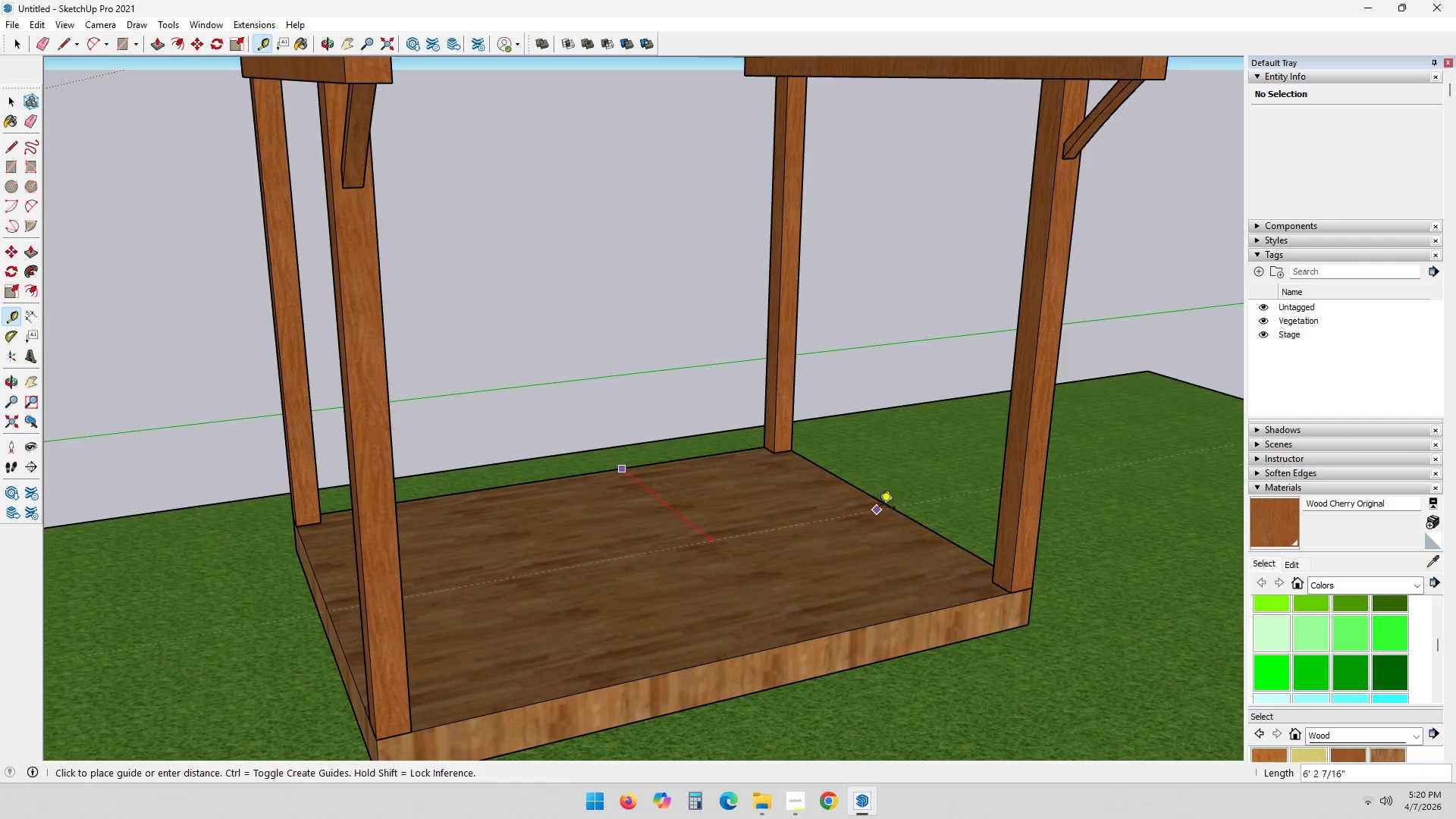 
left_click([883, 504])
 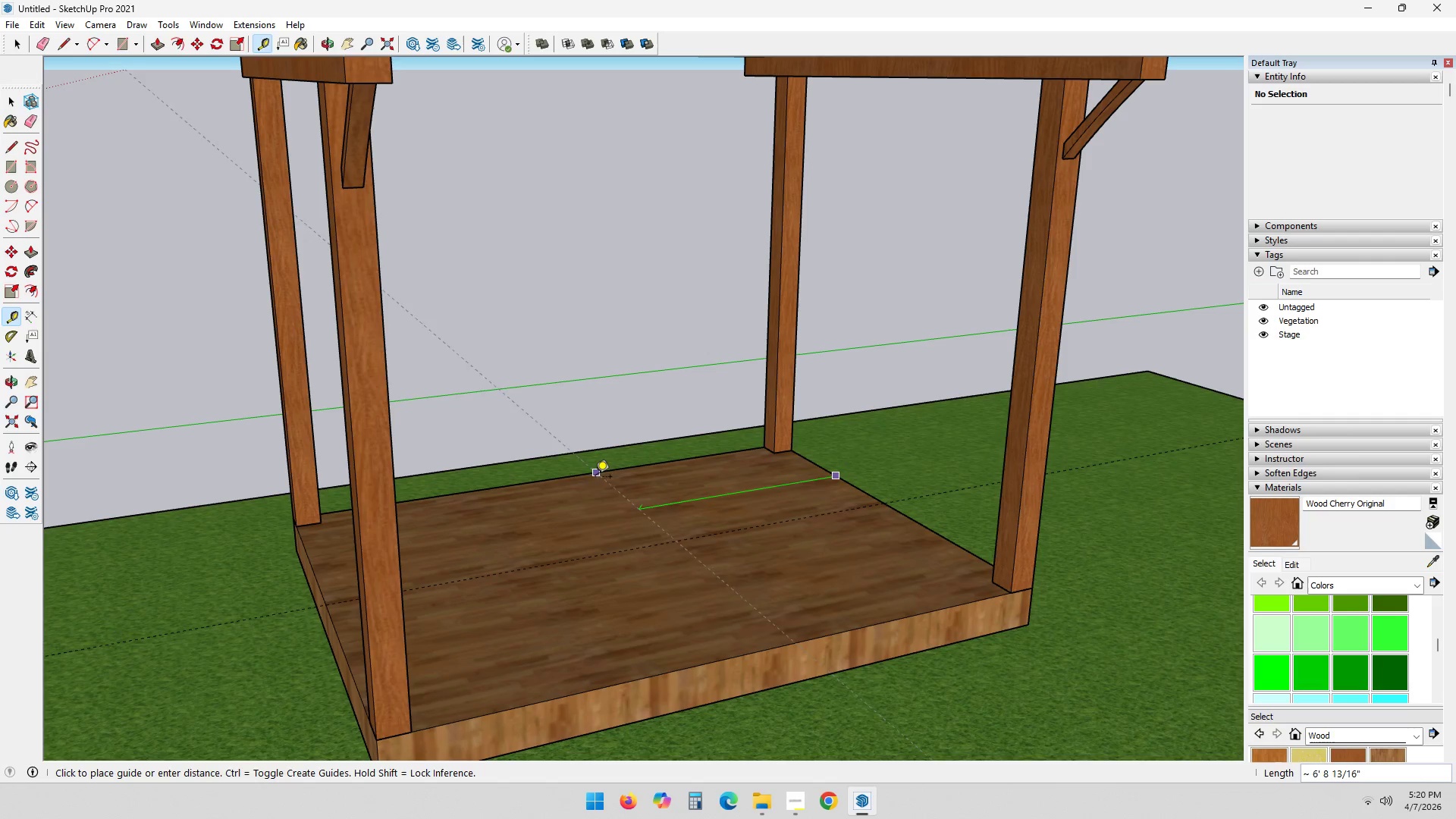 
left_click([566, 478])
 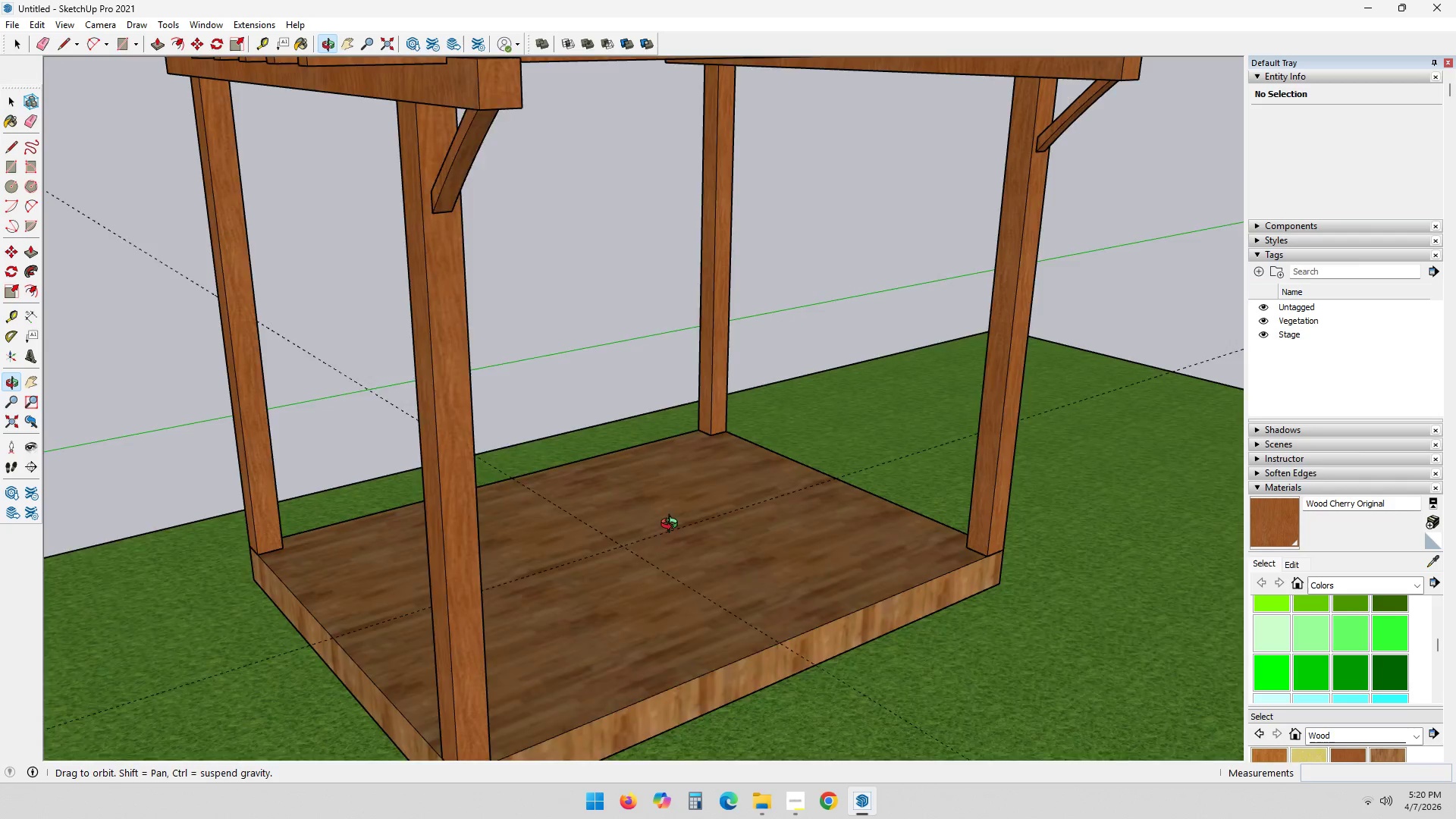 
key(Space)
 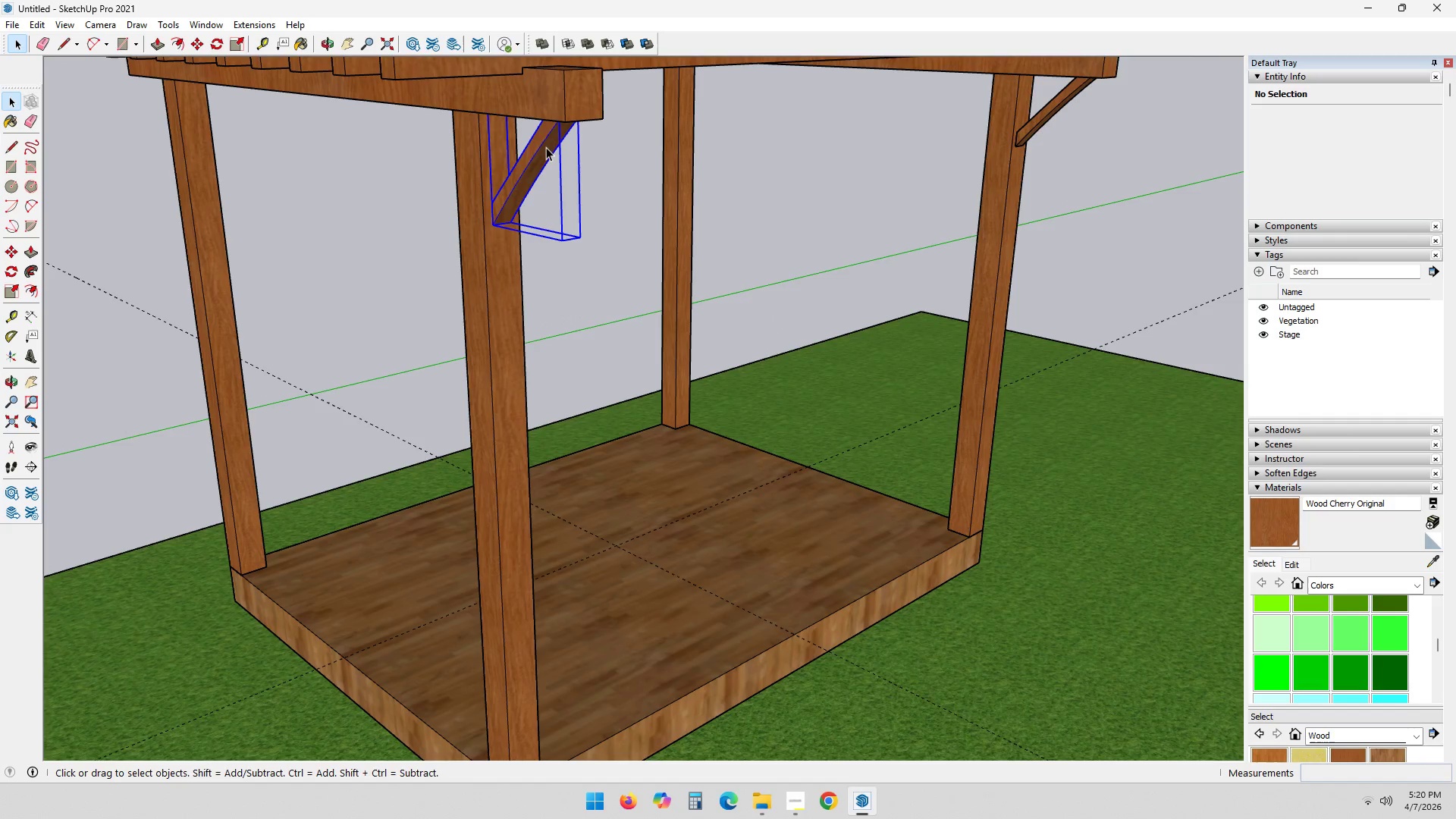 
hold_key(key=ControlLeft, duration=0.56)
 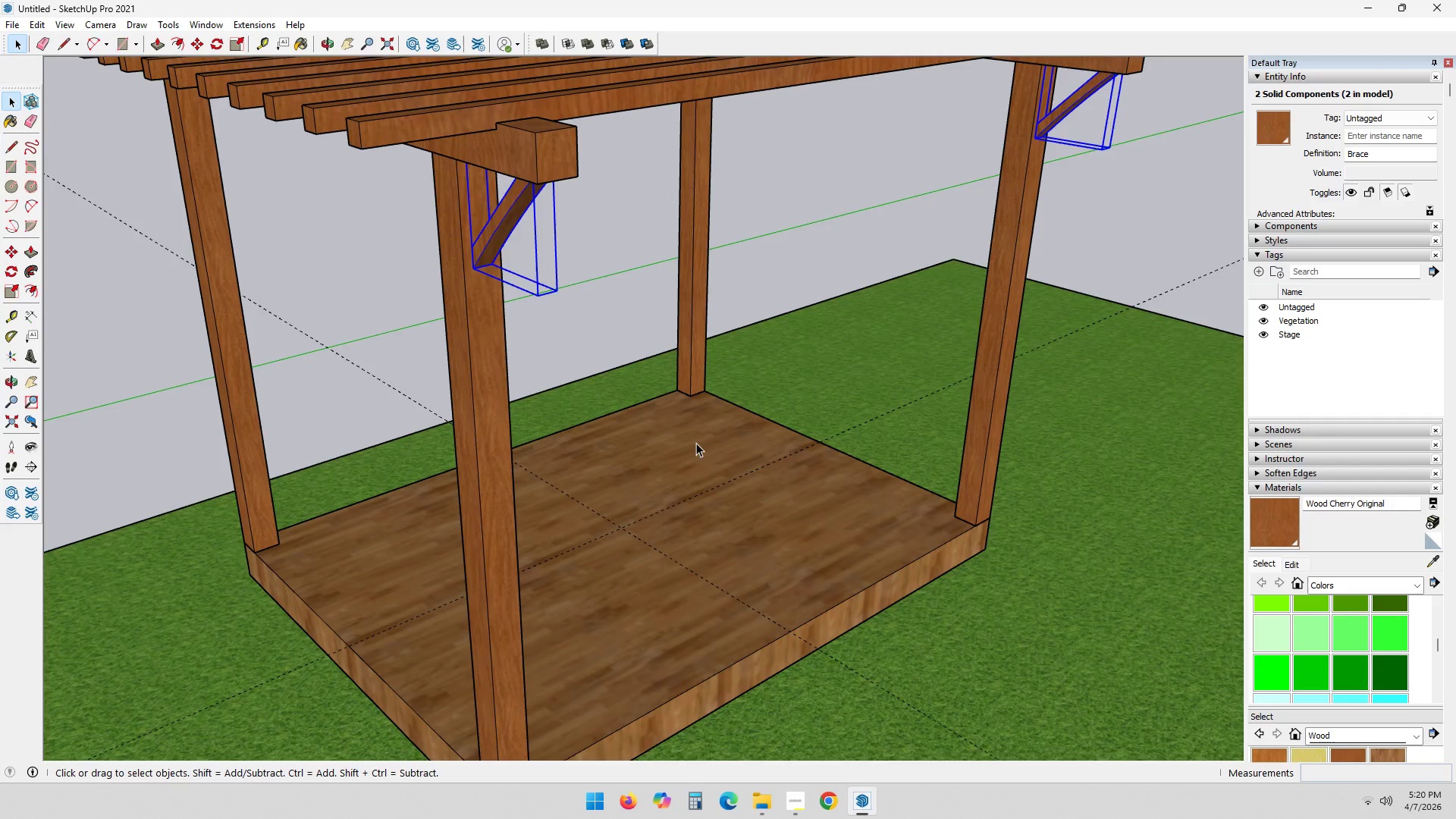 
key(Q)
 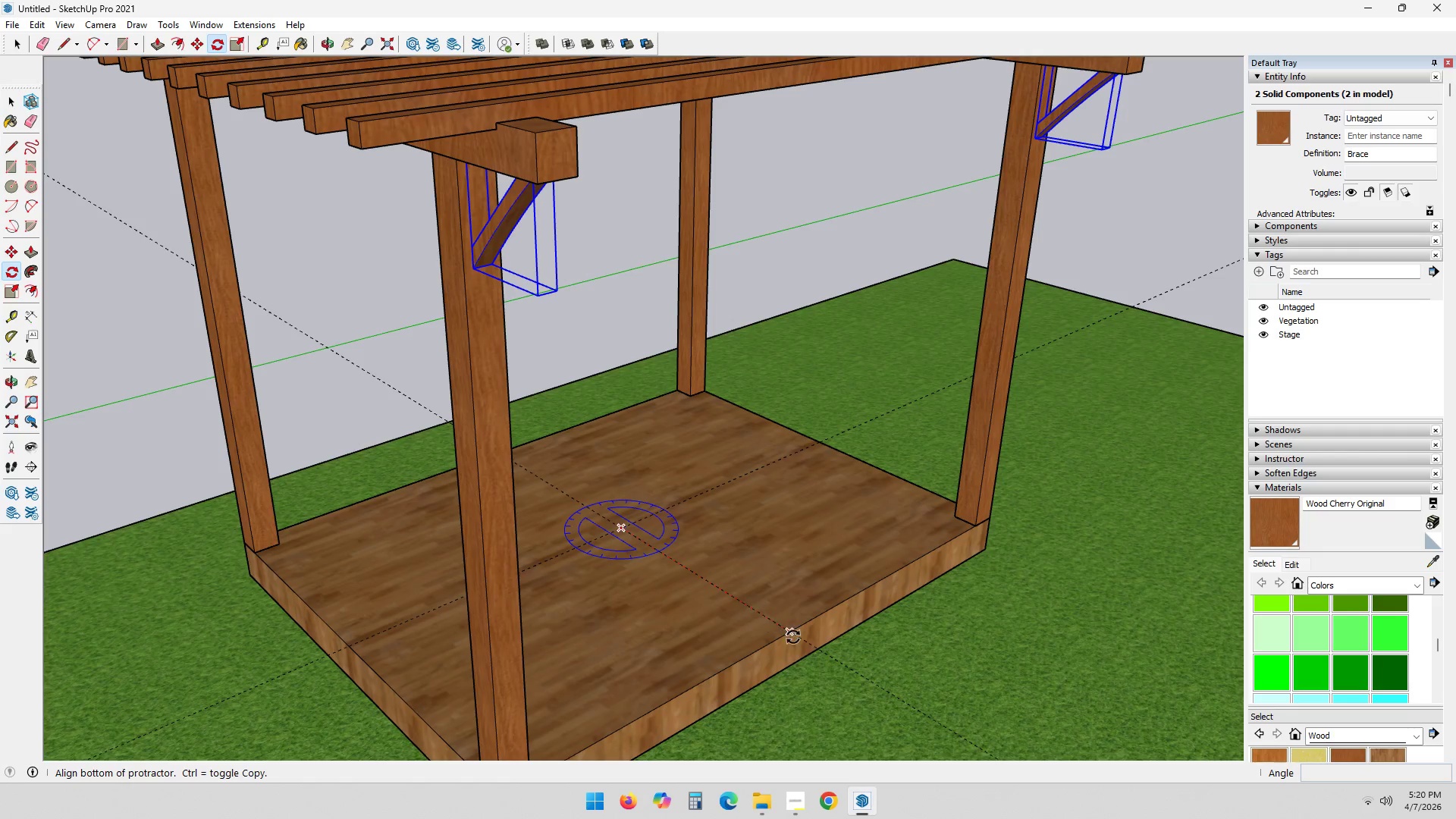 
left_click_drag(start_coordinate=[792, 635], to_coordinate=[787, 635])
 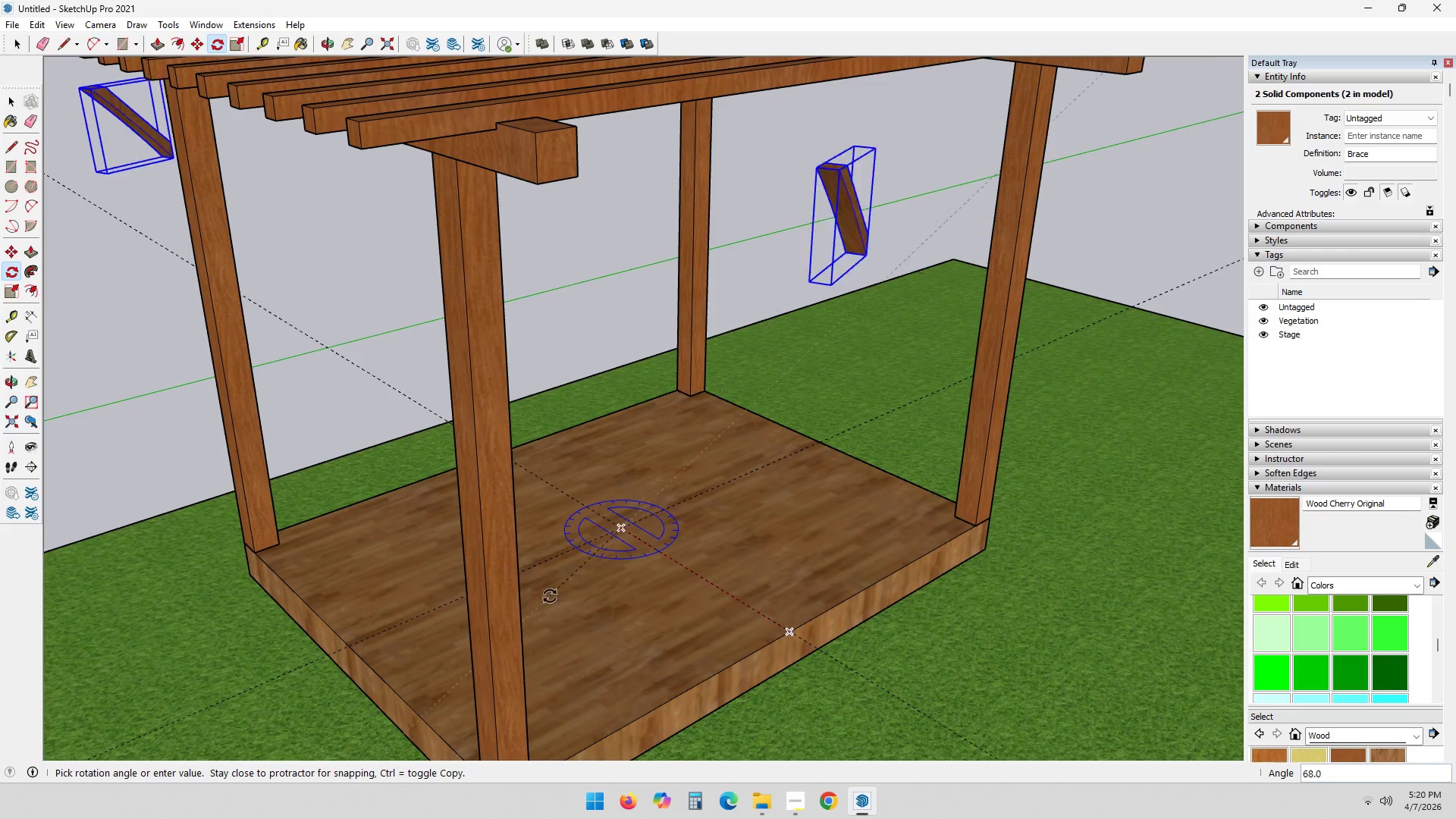 
key(Control+ControlLeft)
 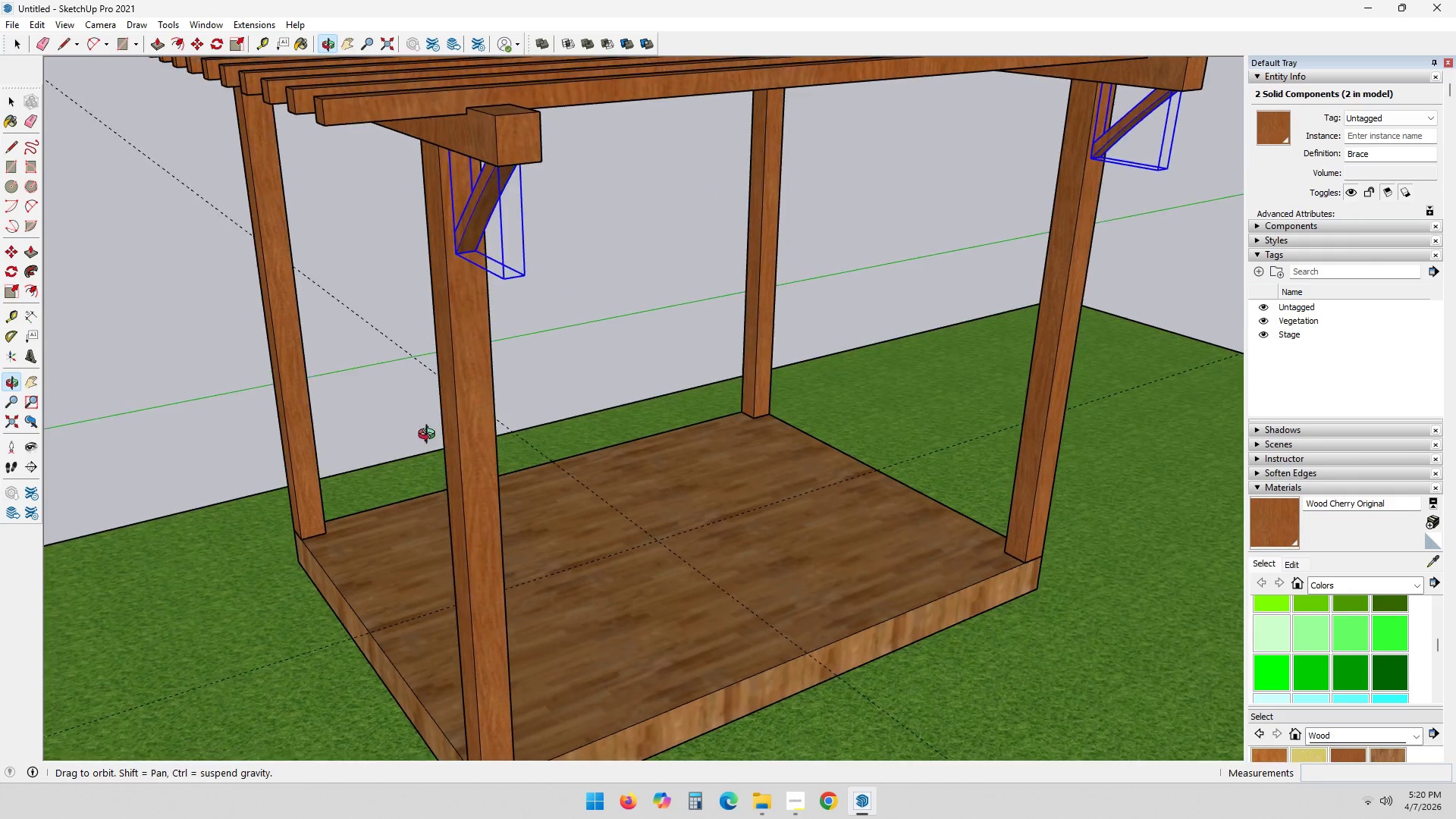 
left_click([553, 463])
 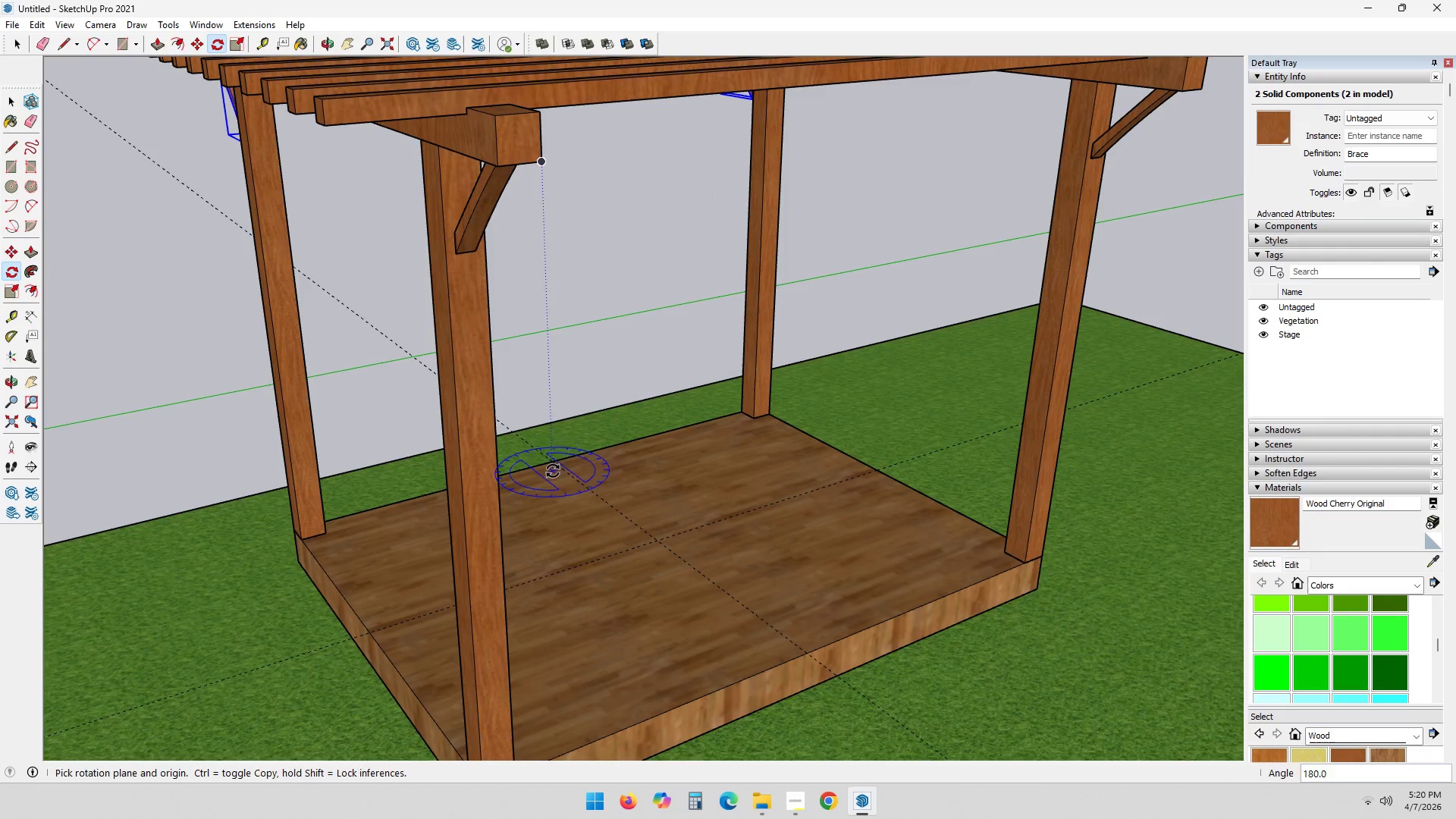 
key(Space)
 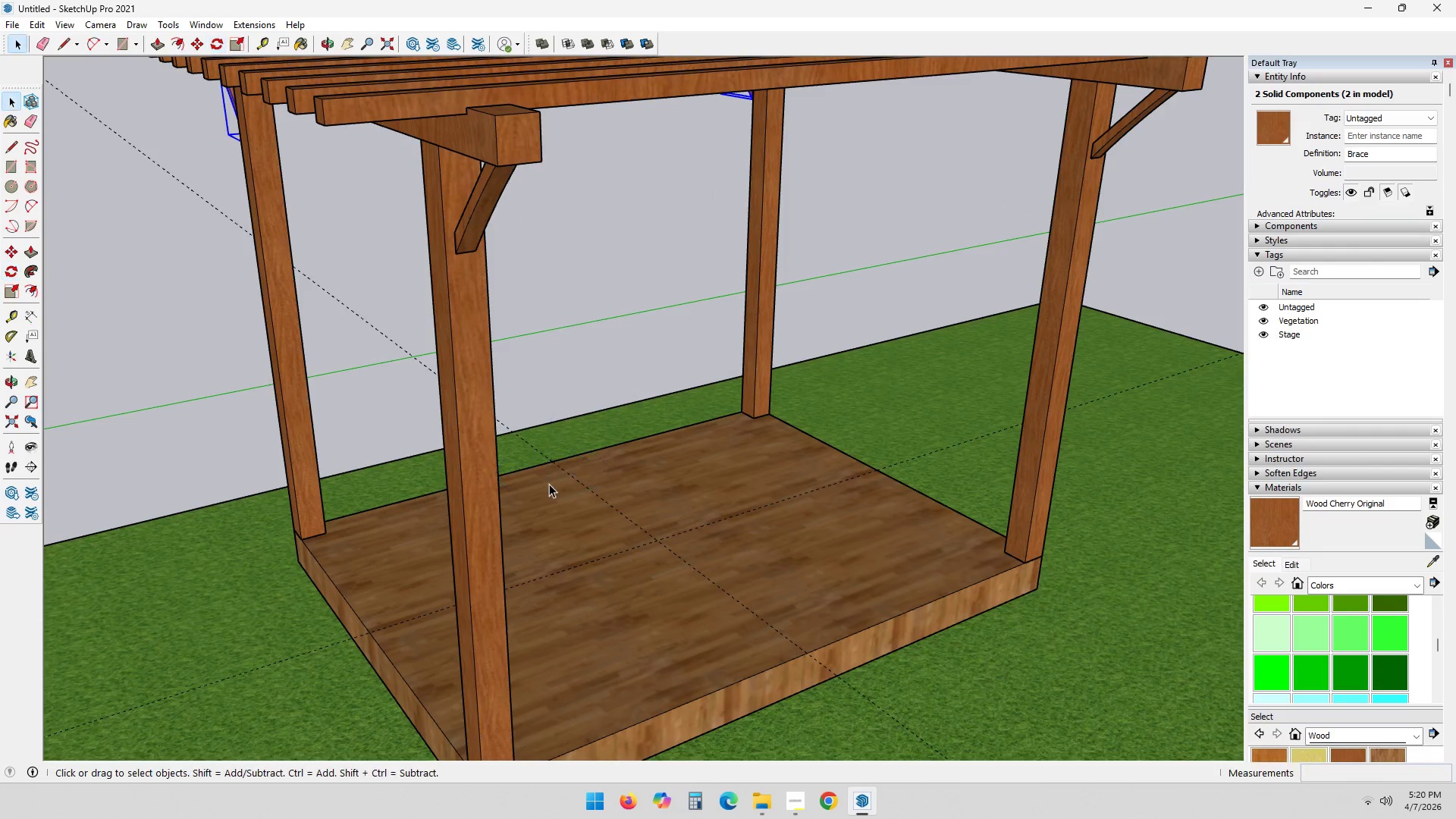 
scroll: coordinate [549, 484], scroll_direction: down, amount: 4.0
 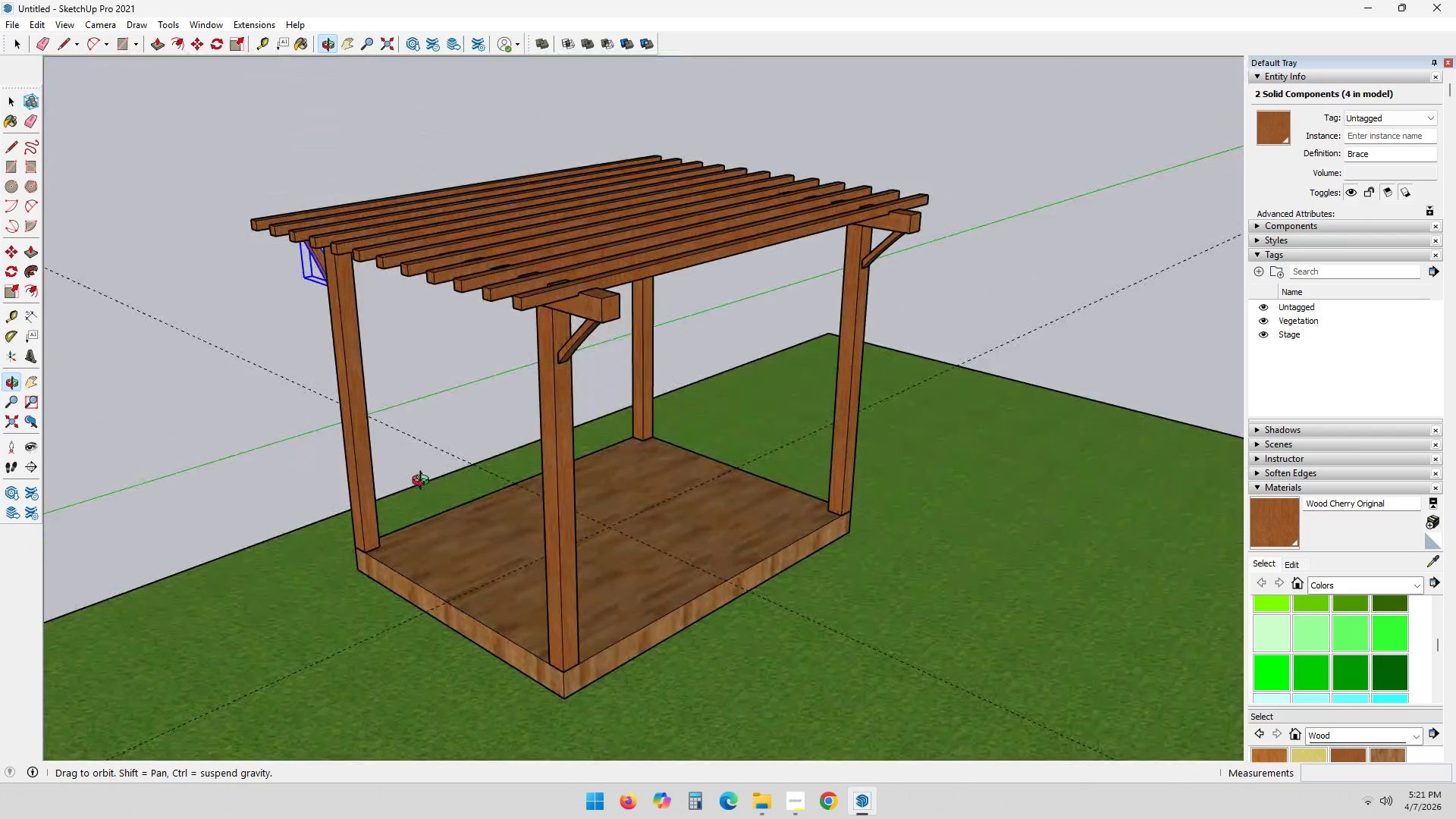 
wait(9.25)
 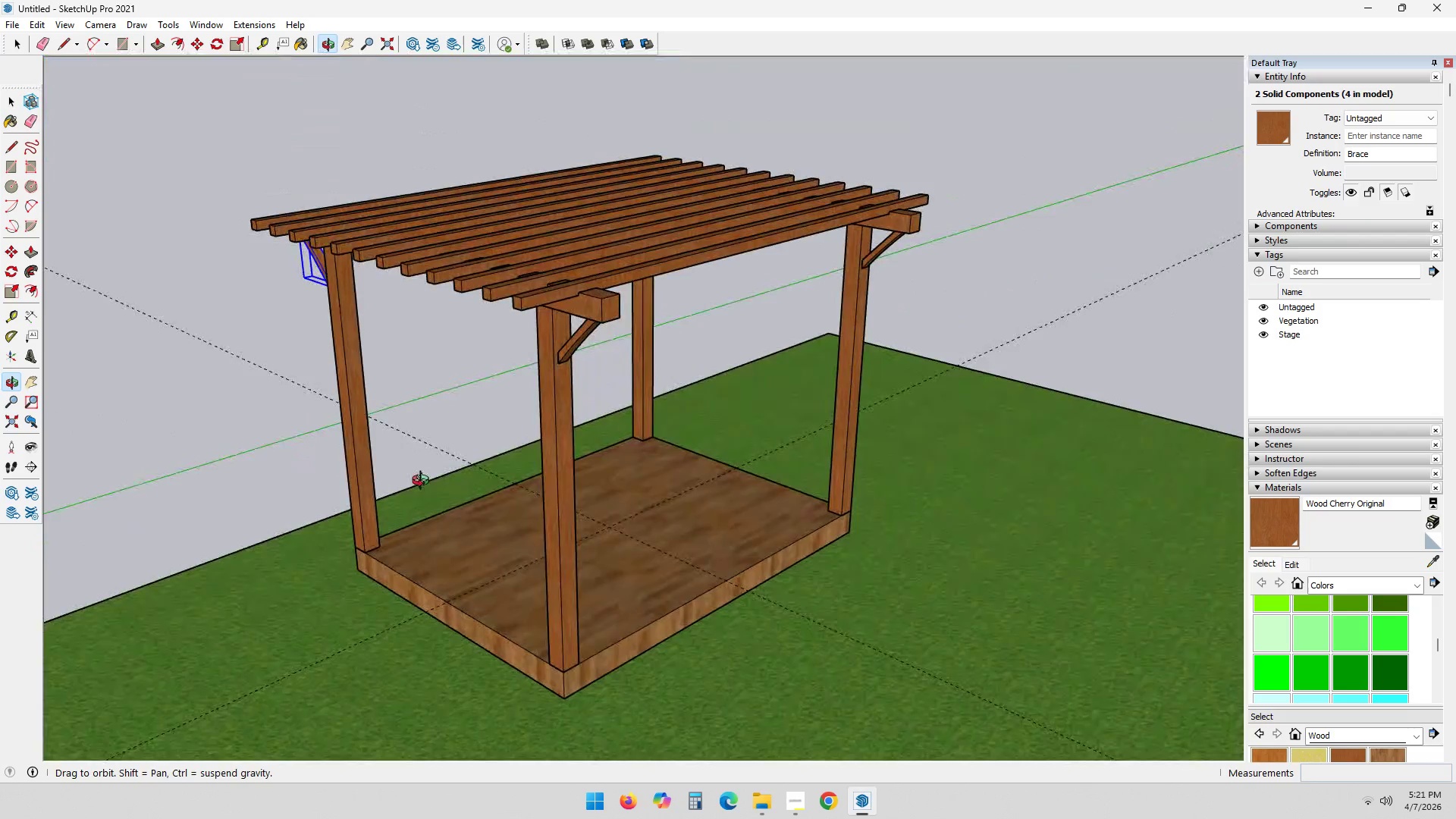 
key(Control+ControlLeft)
 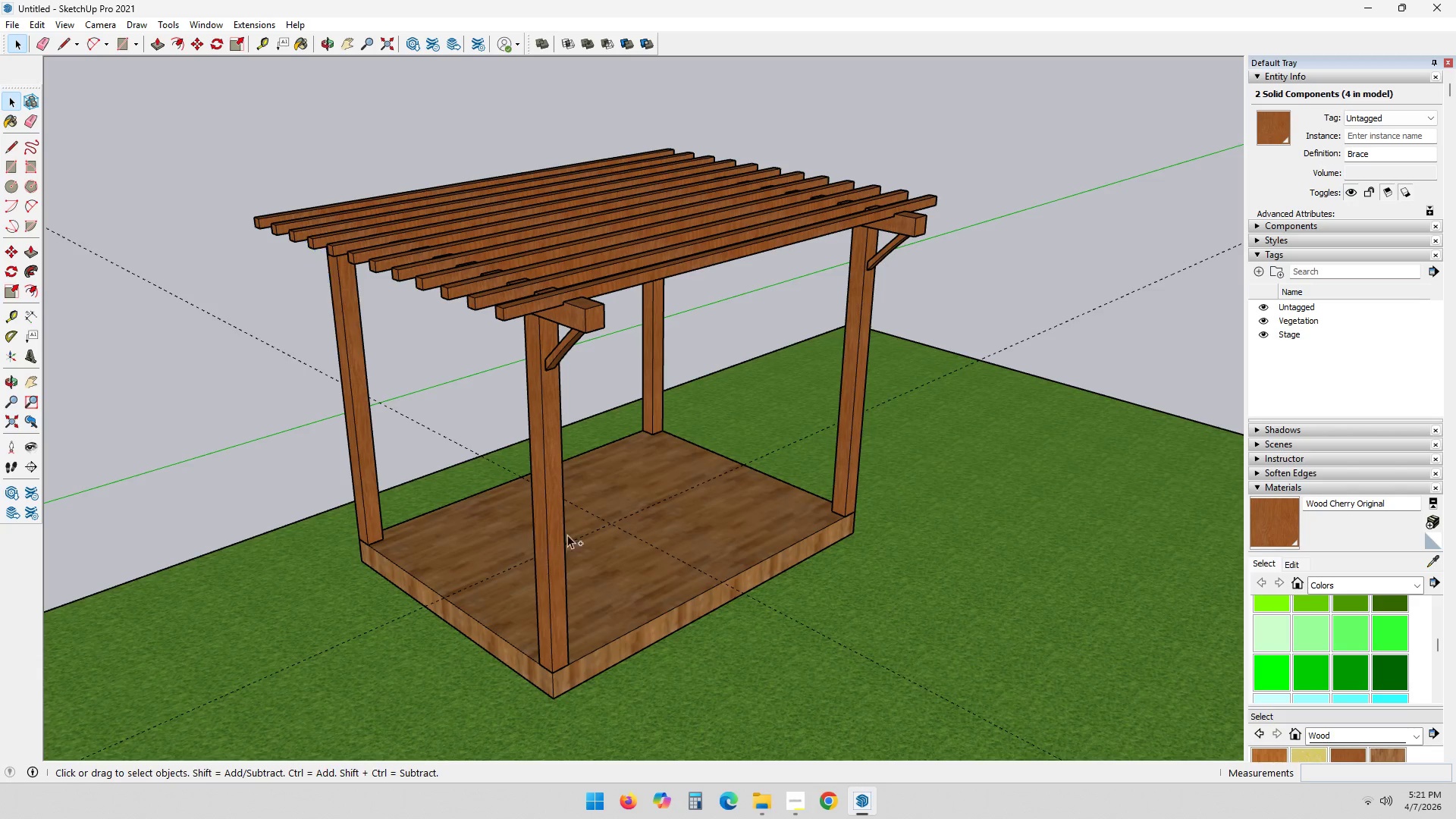 
key(Control+Z)
 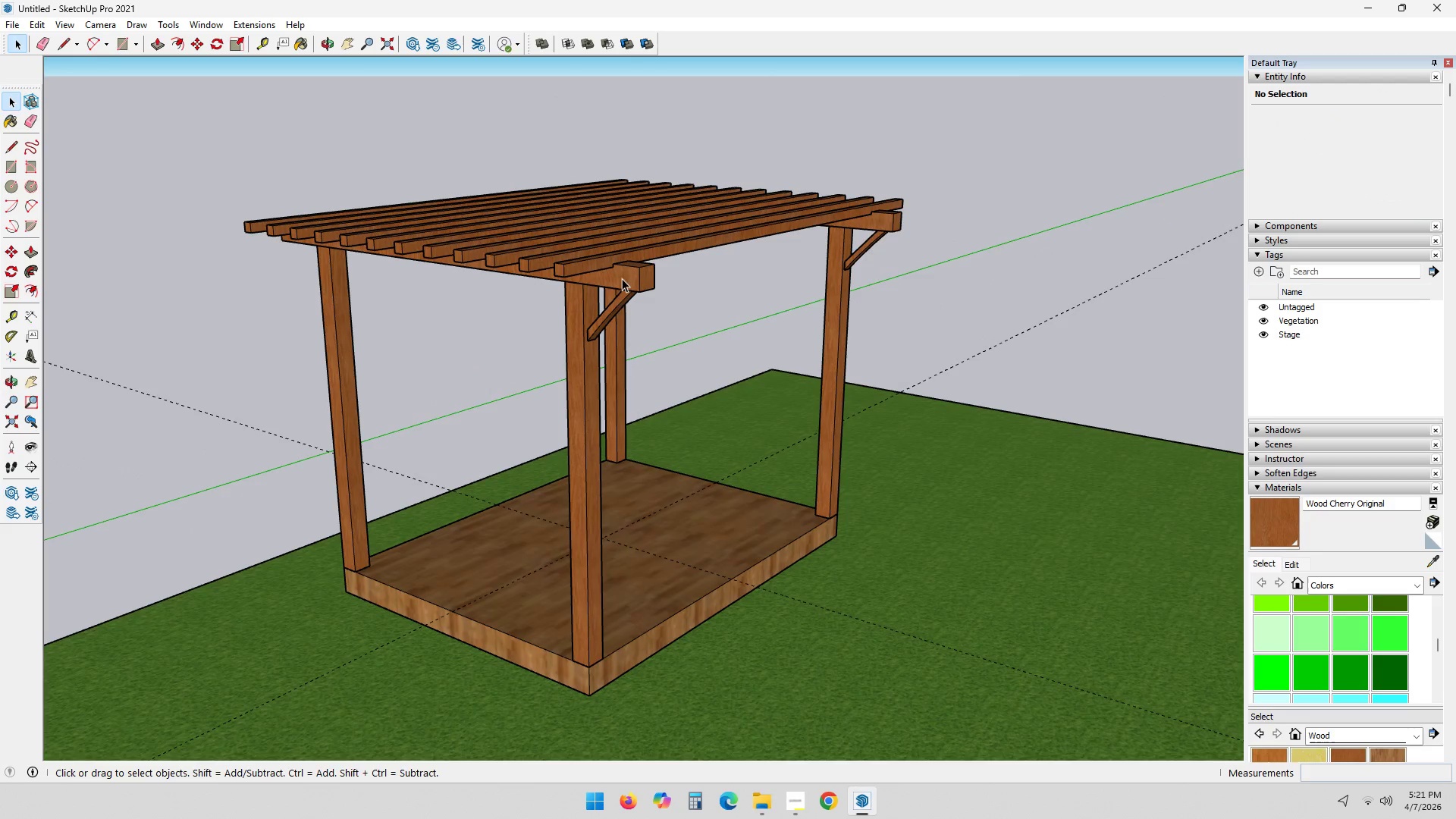 
left_click([623, 300])
 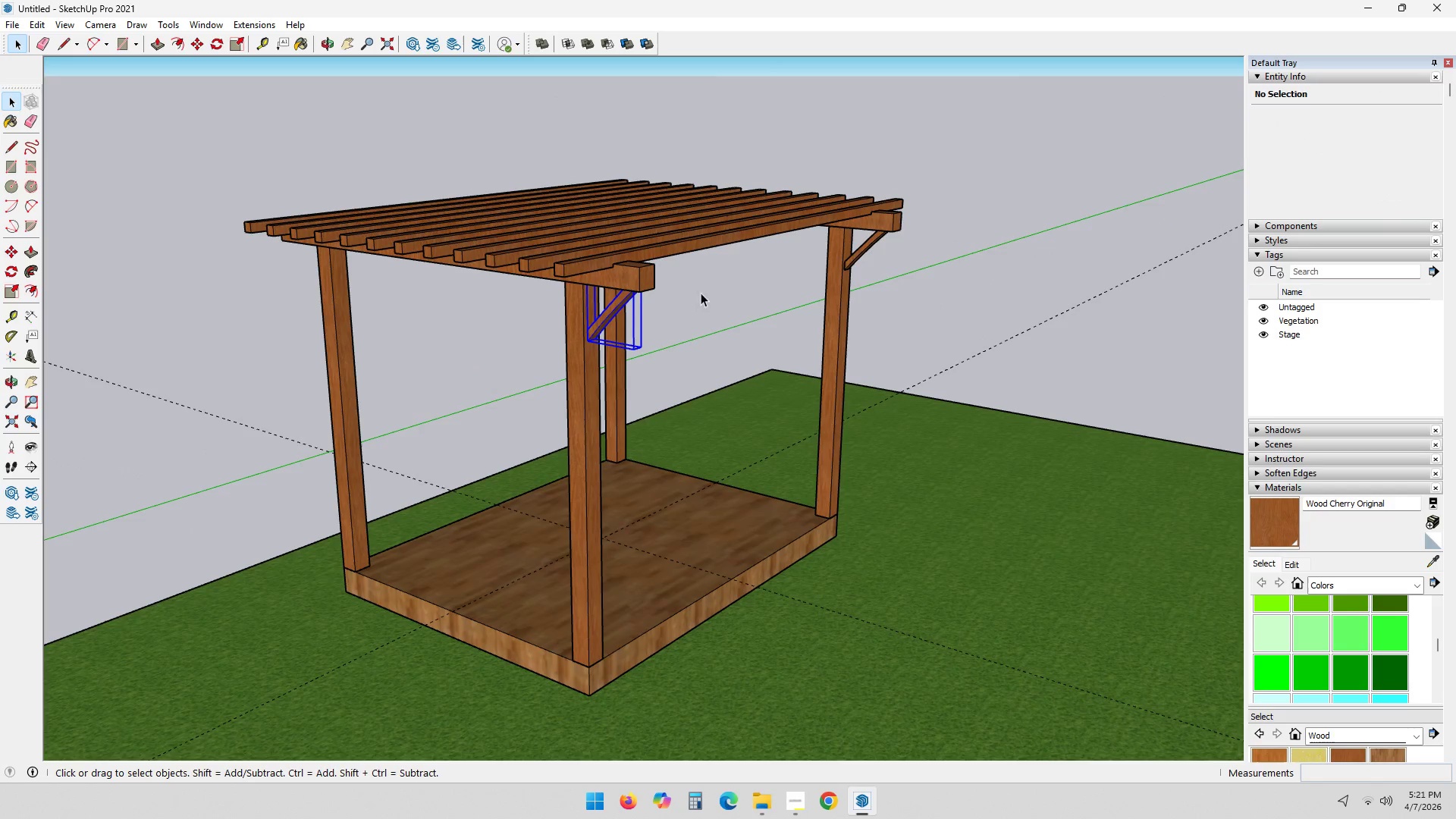 
hold_key(key=ControlLeft, duration=0.7)
left_click([866, 246])
 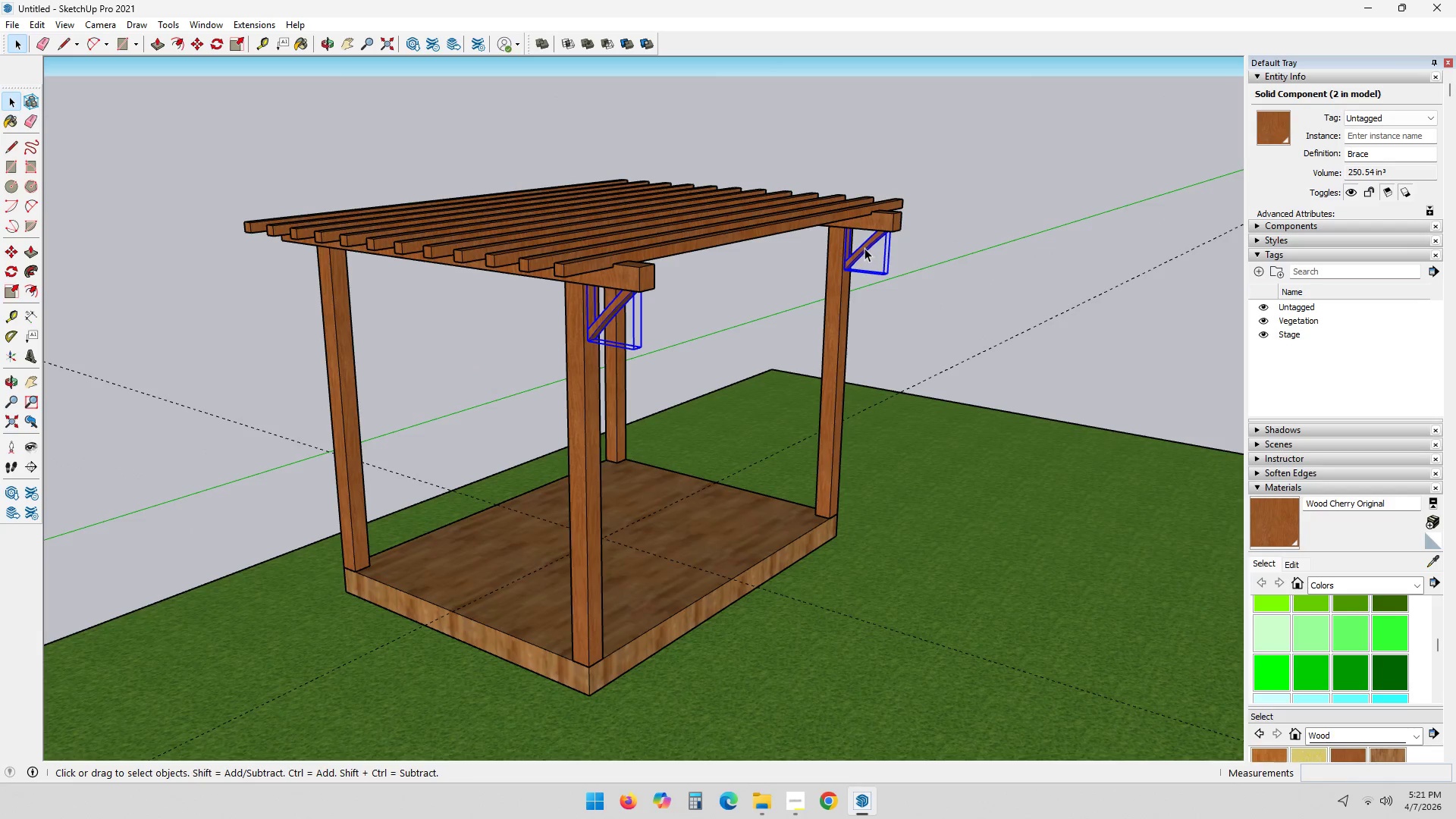 
scroll: coordinate [753, 395], scroll_direction: up, amount: 3.0
 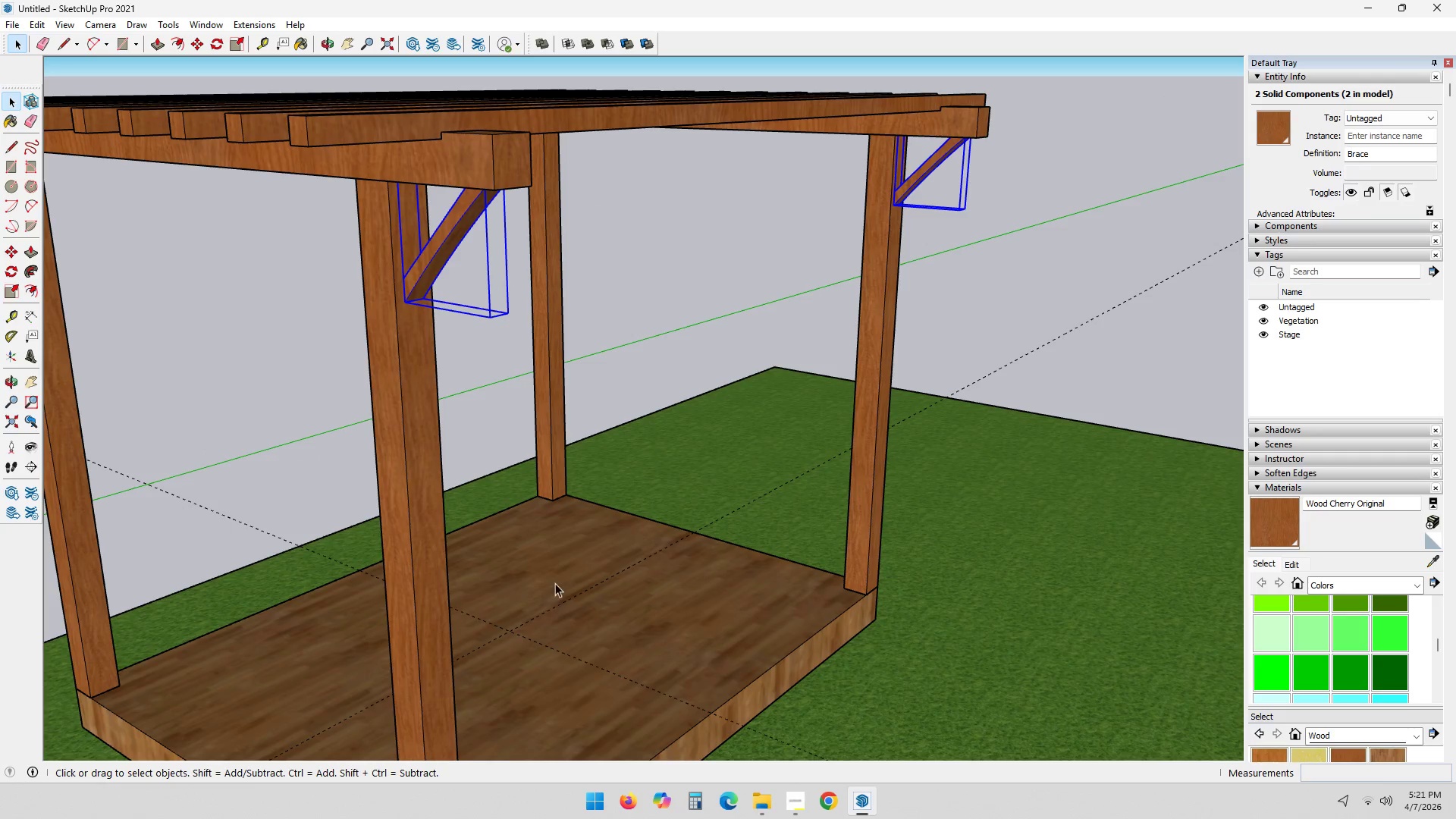 
key(Q)
 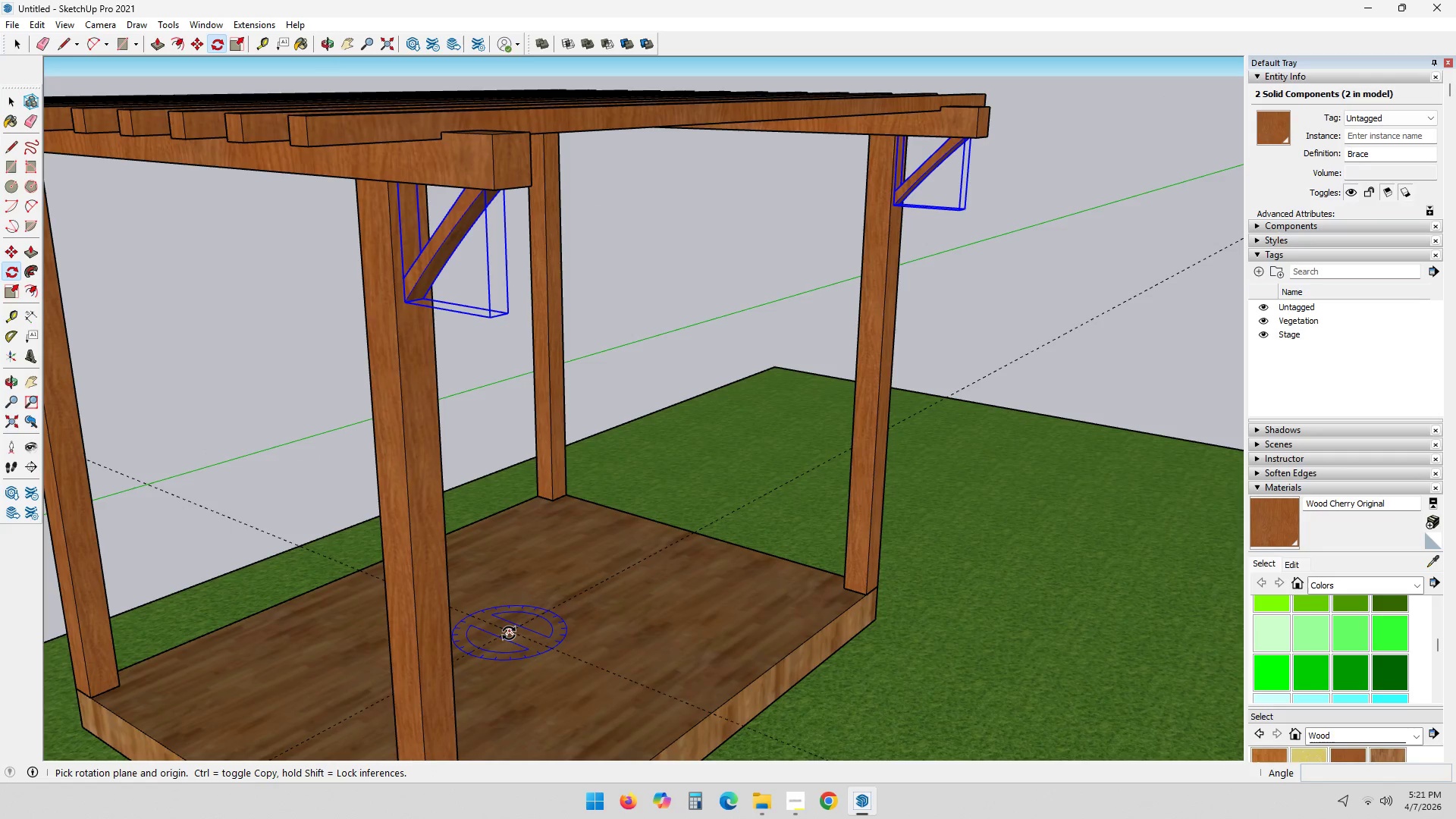 
left_click([509, 633])
 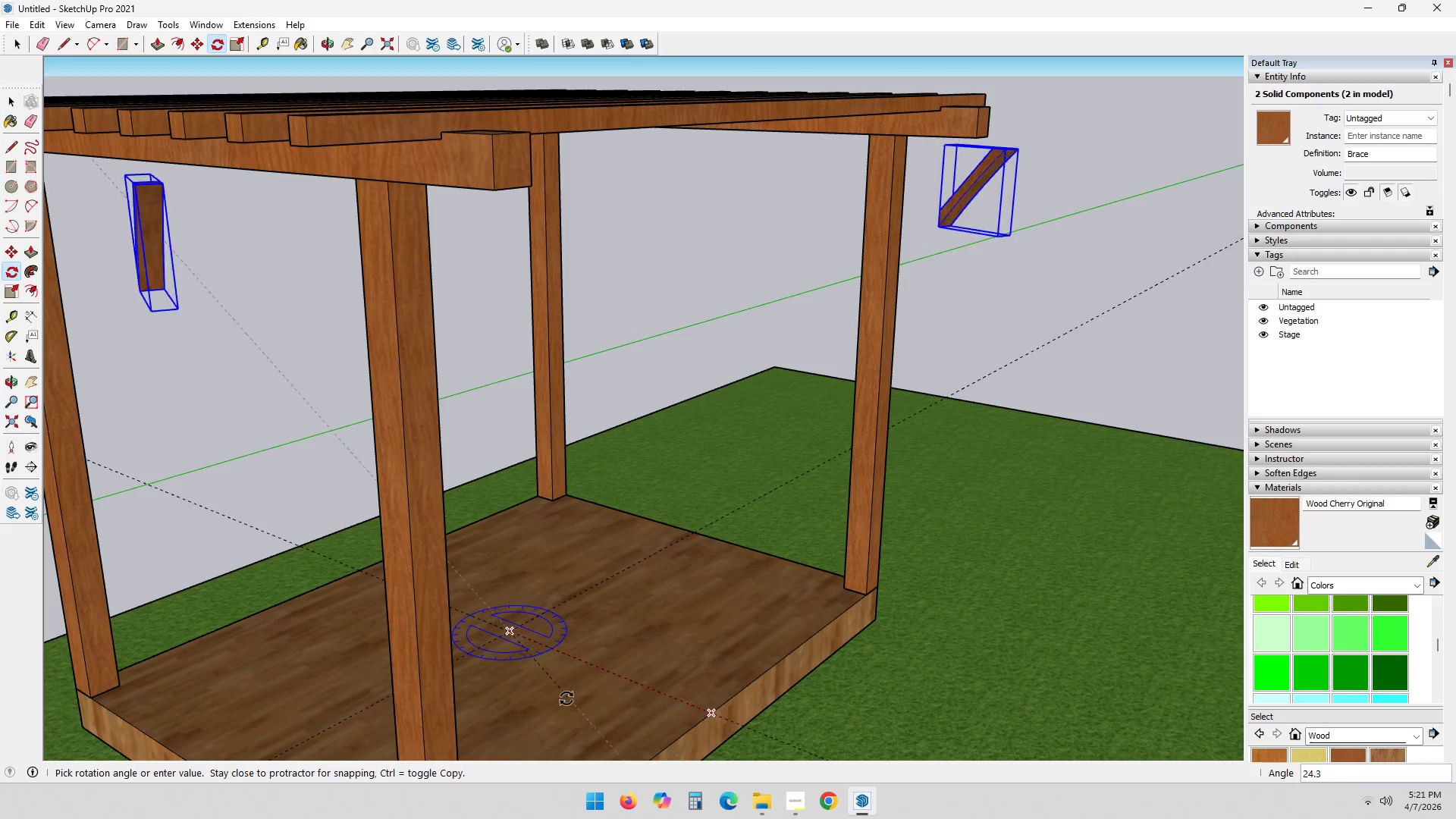 
key(Control+ControlLeft)
 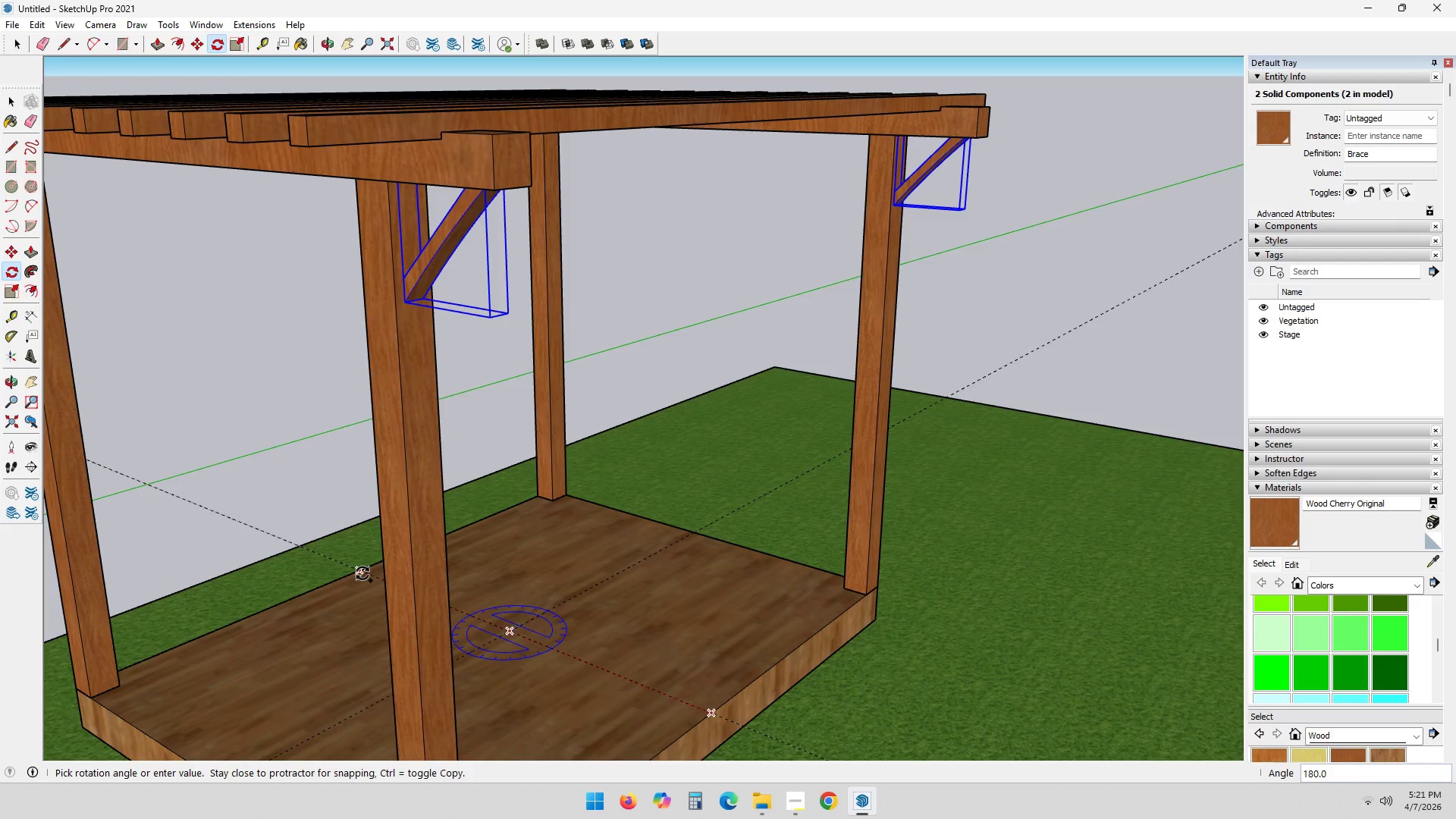 
left_click([362, 573])
 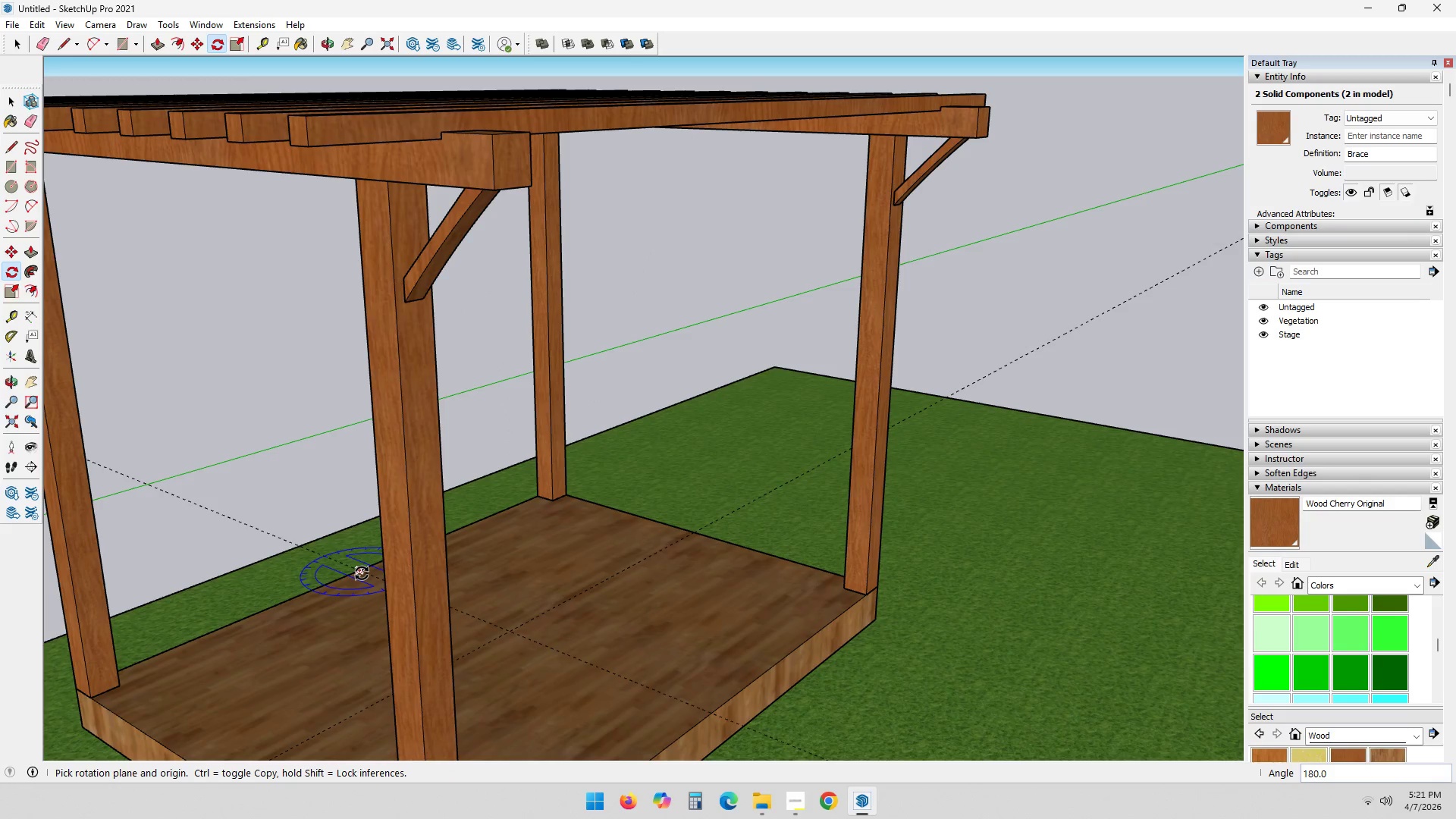 
key(Space)
 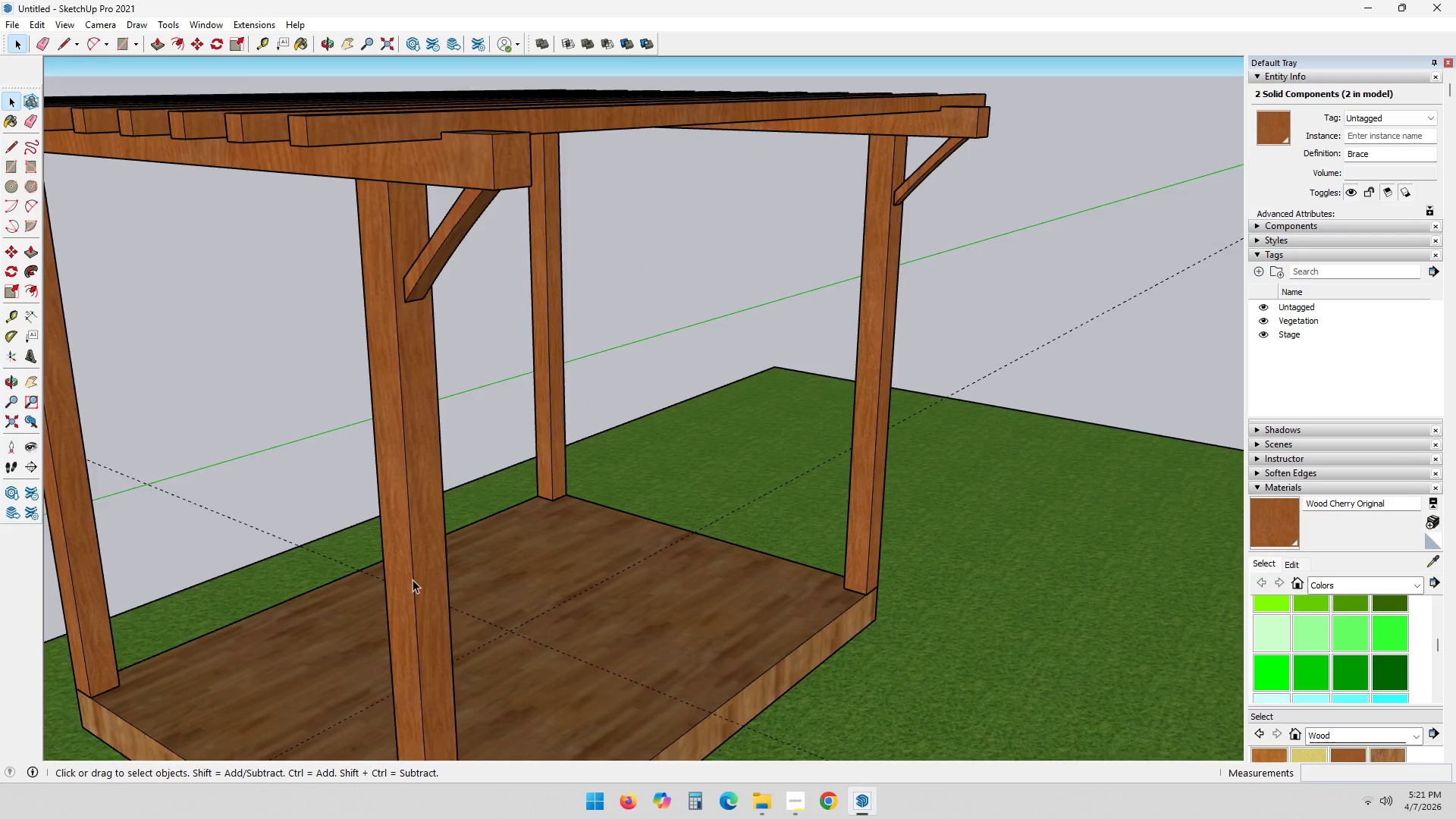 
scroll: coordinate [521, 577], scroll_direction: down, amount: 4.0
 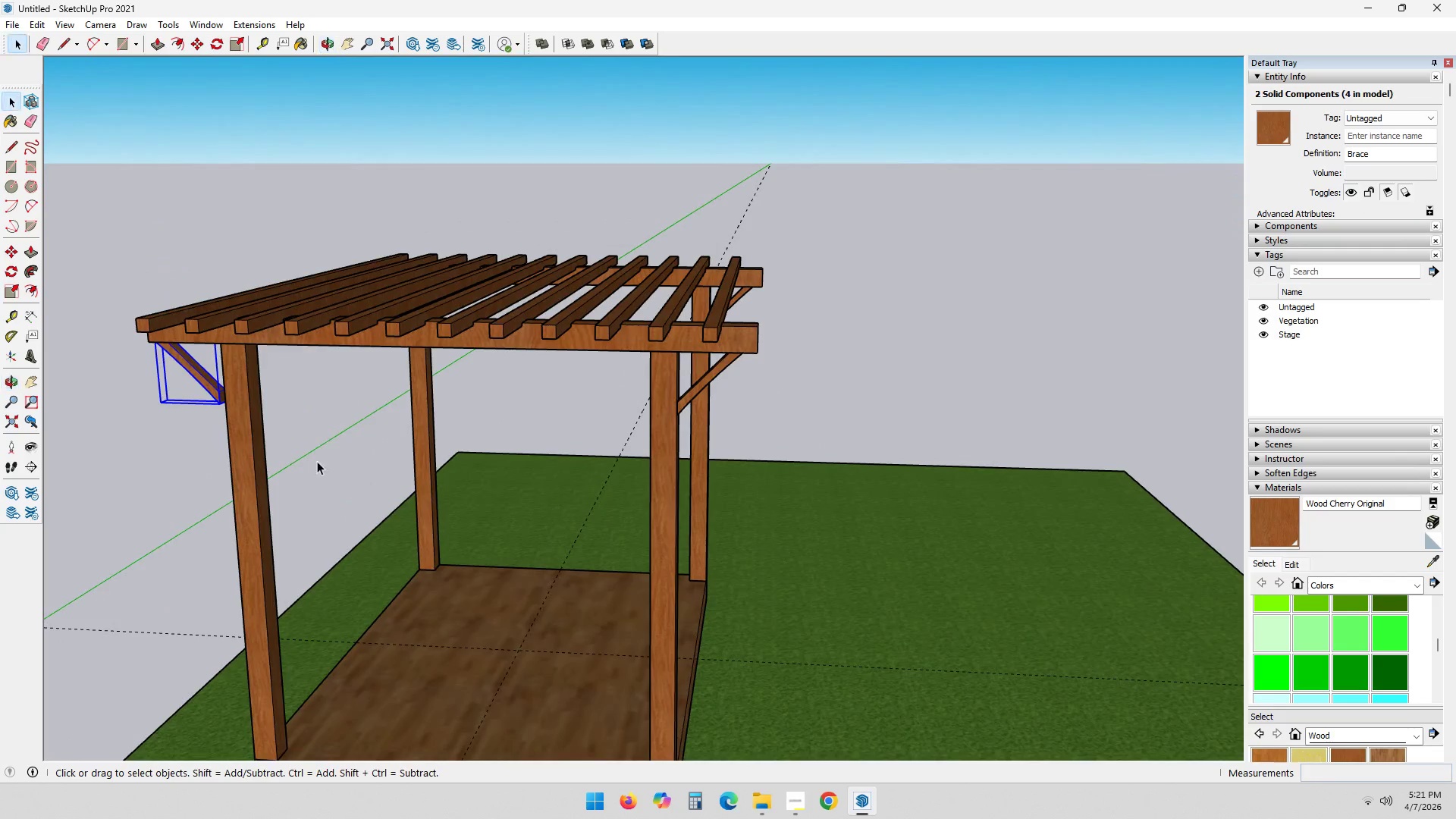 
key(Delete)
 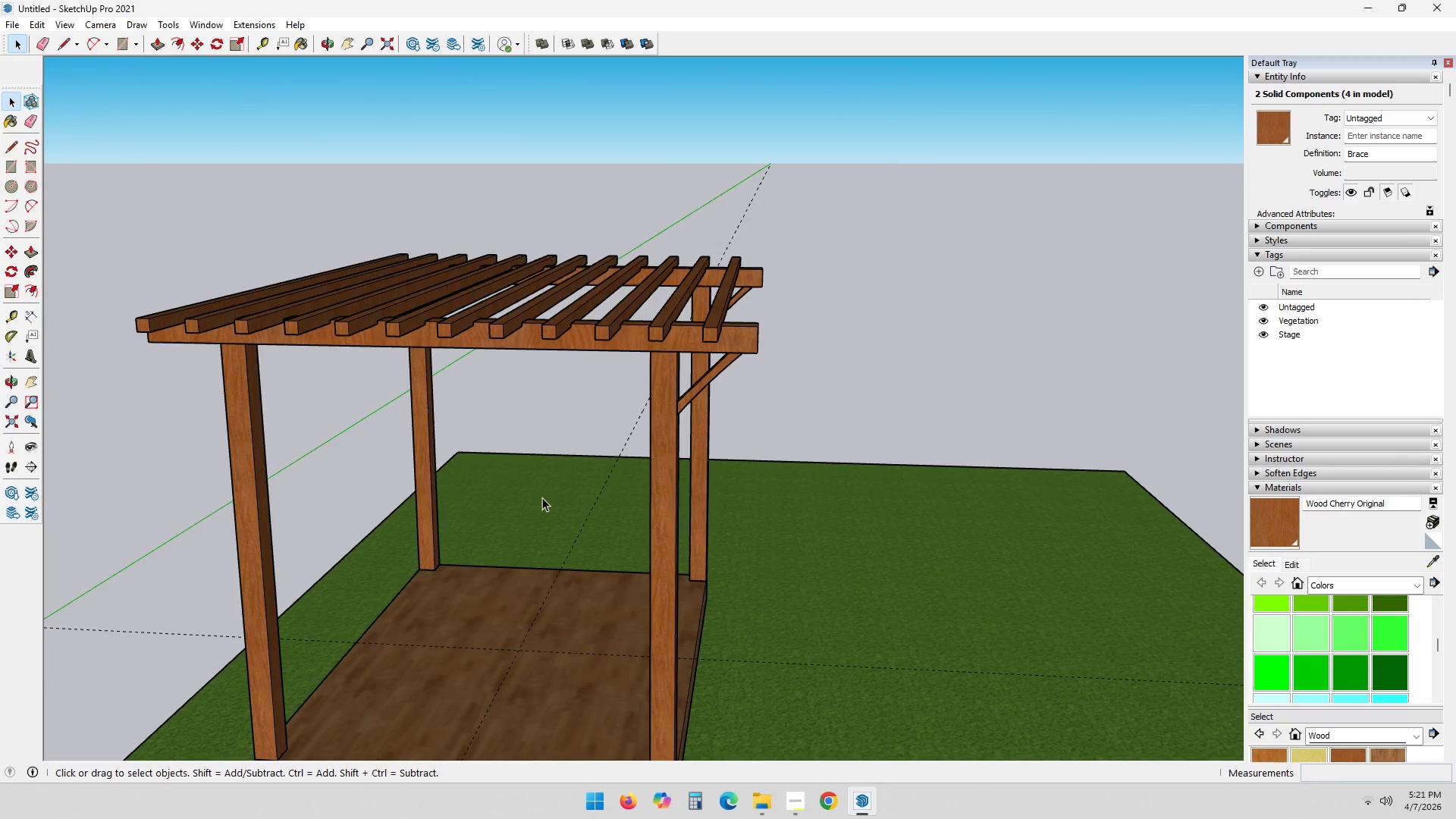 
key(End)
 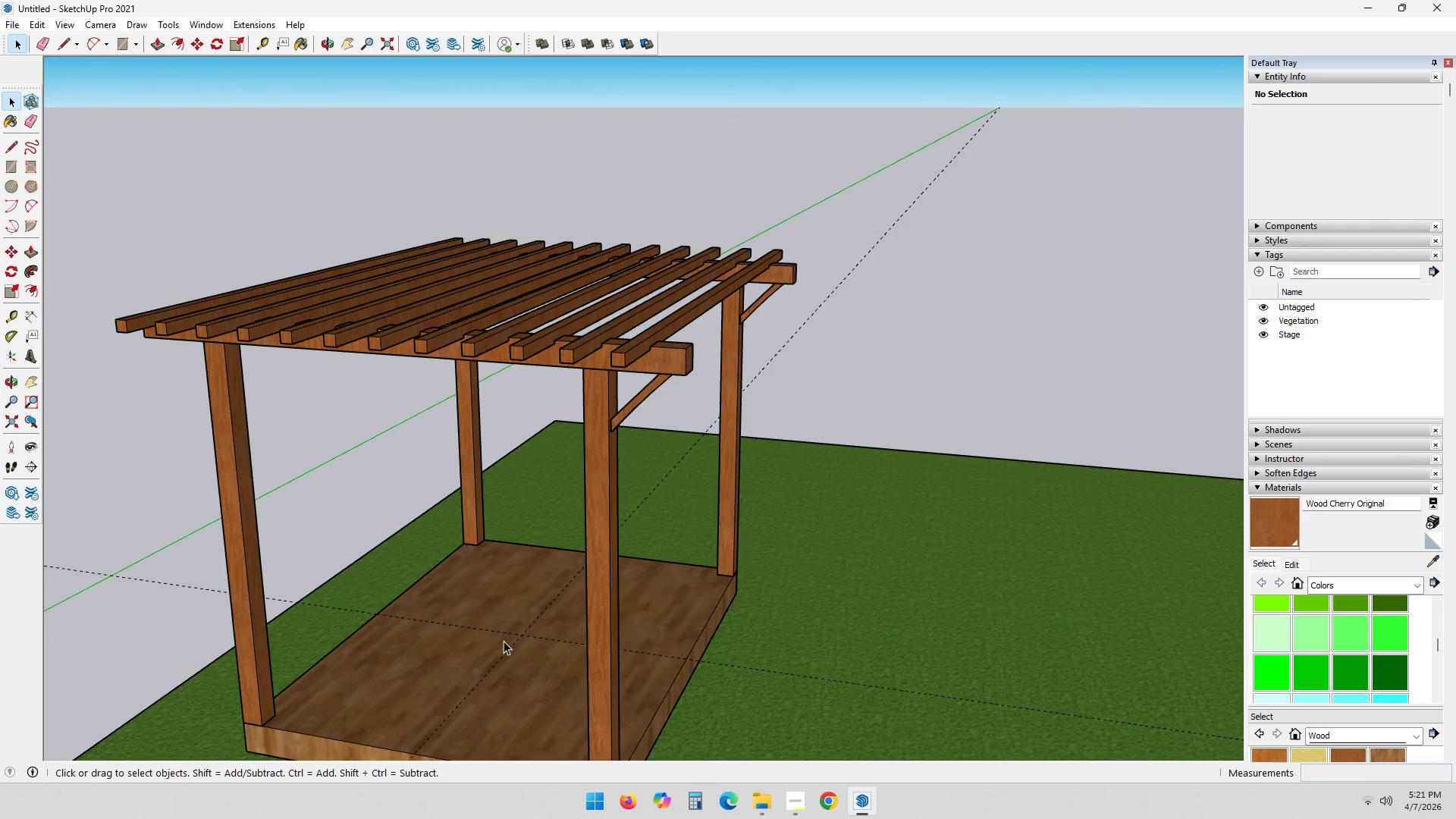 
key(E)
 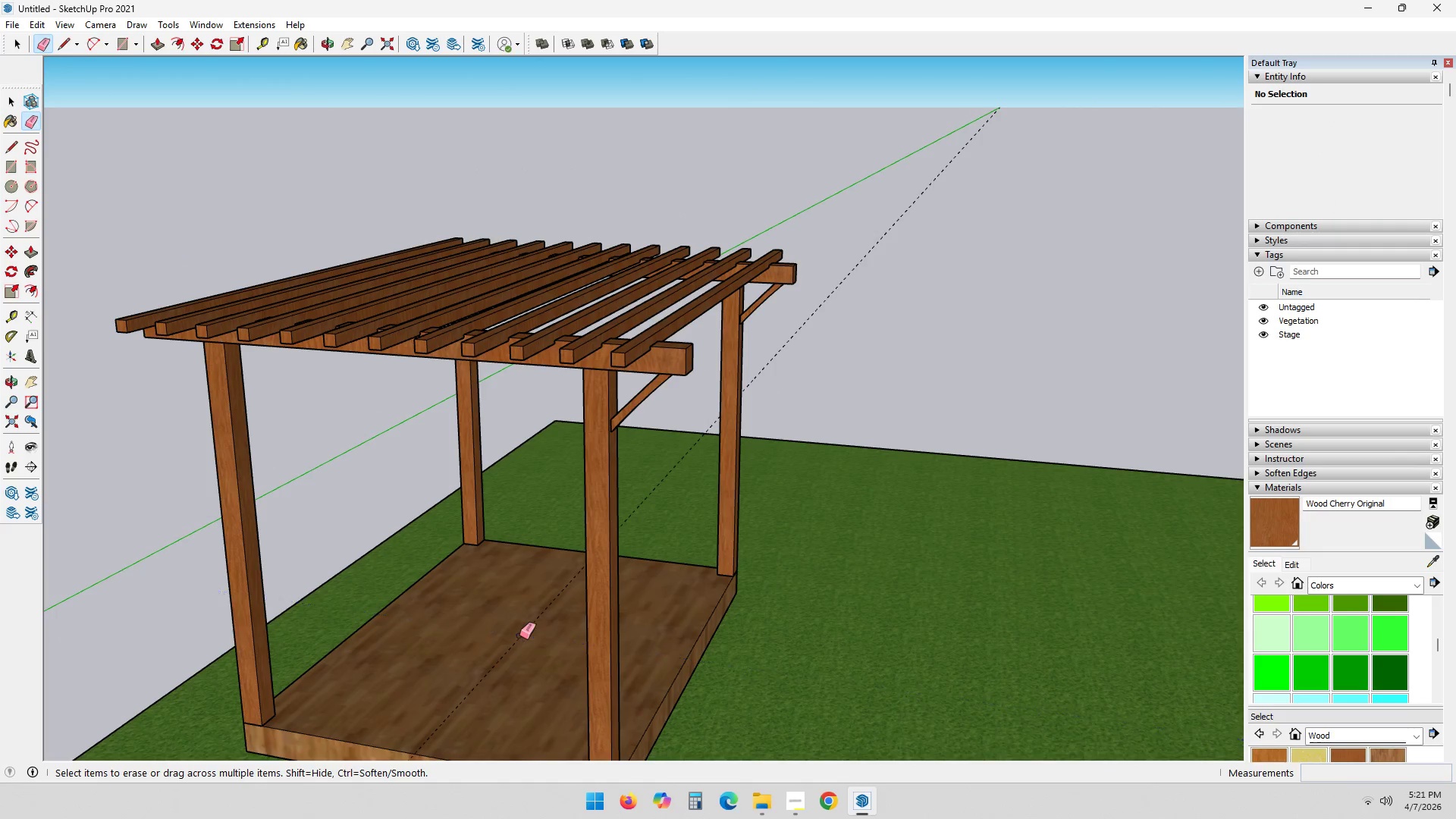 
double_click([515, 645])
 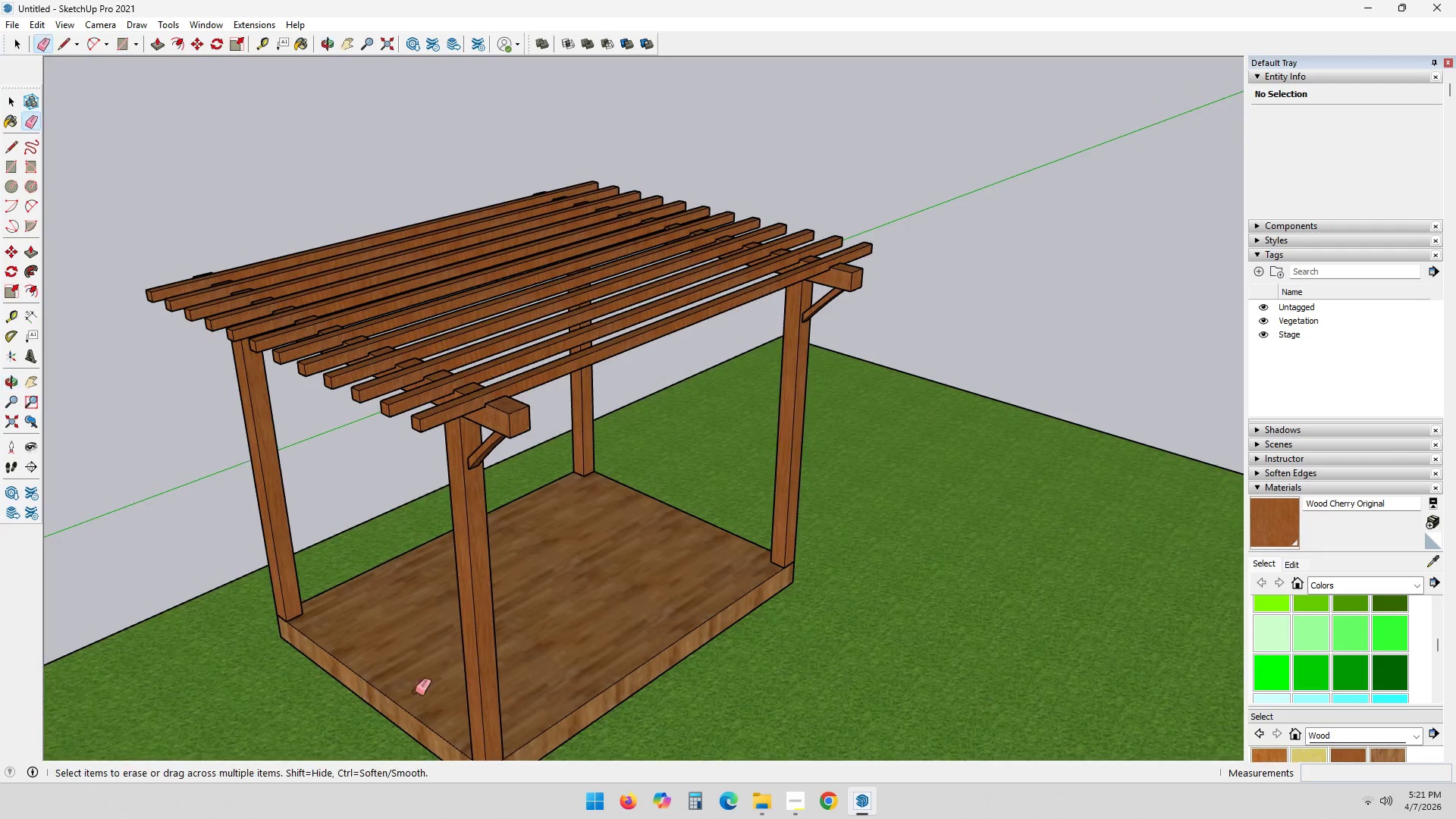 
key(T)
 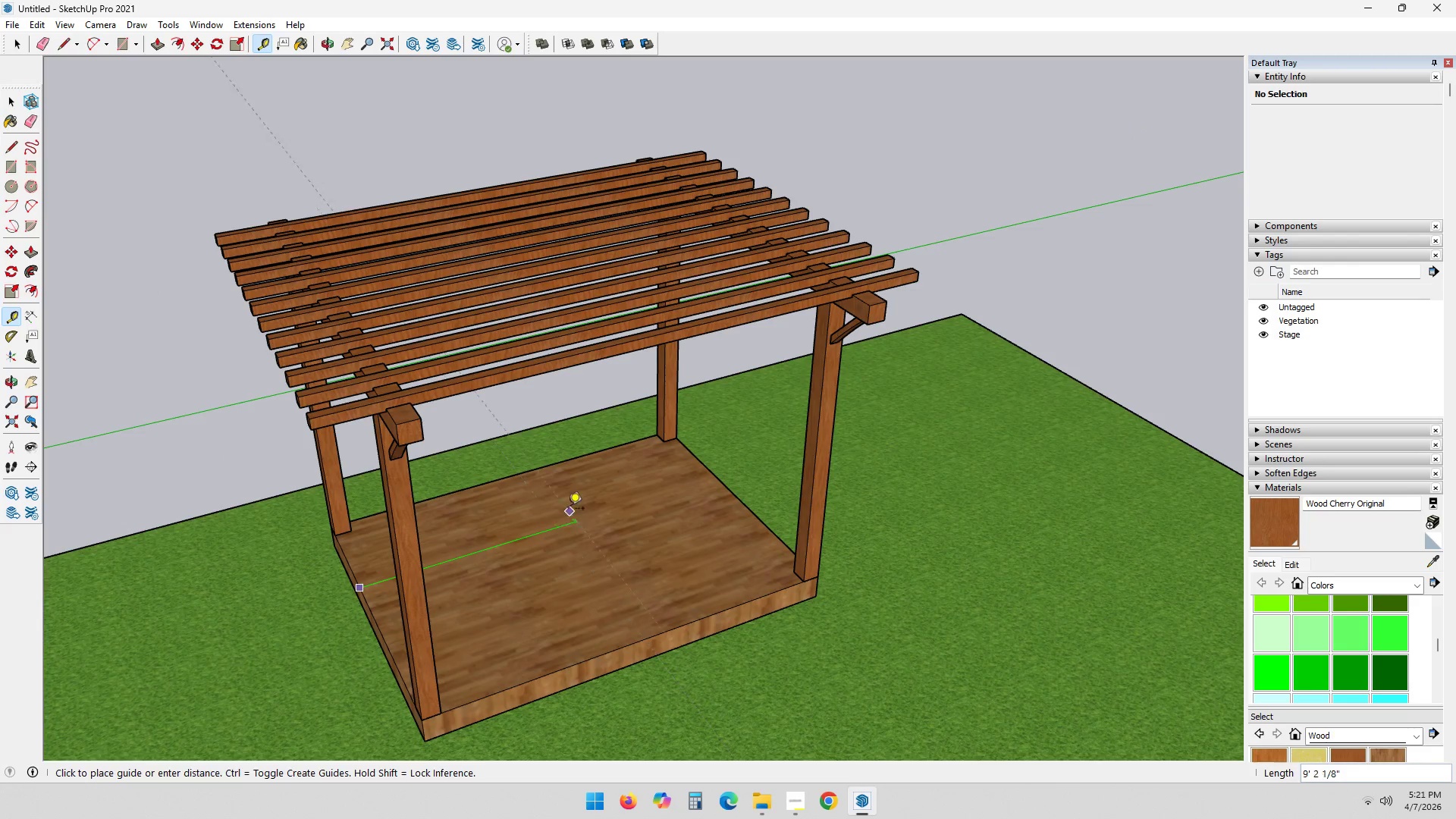 
left_click([511, 477])
 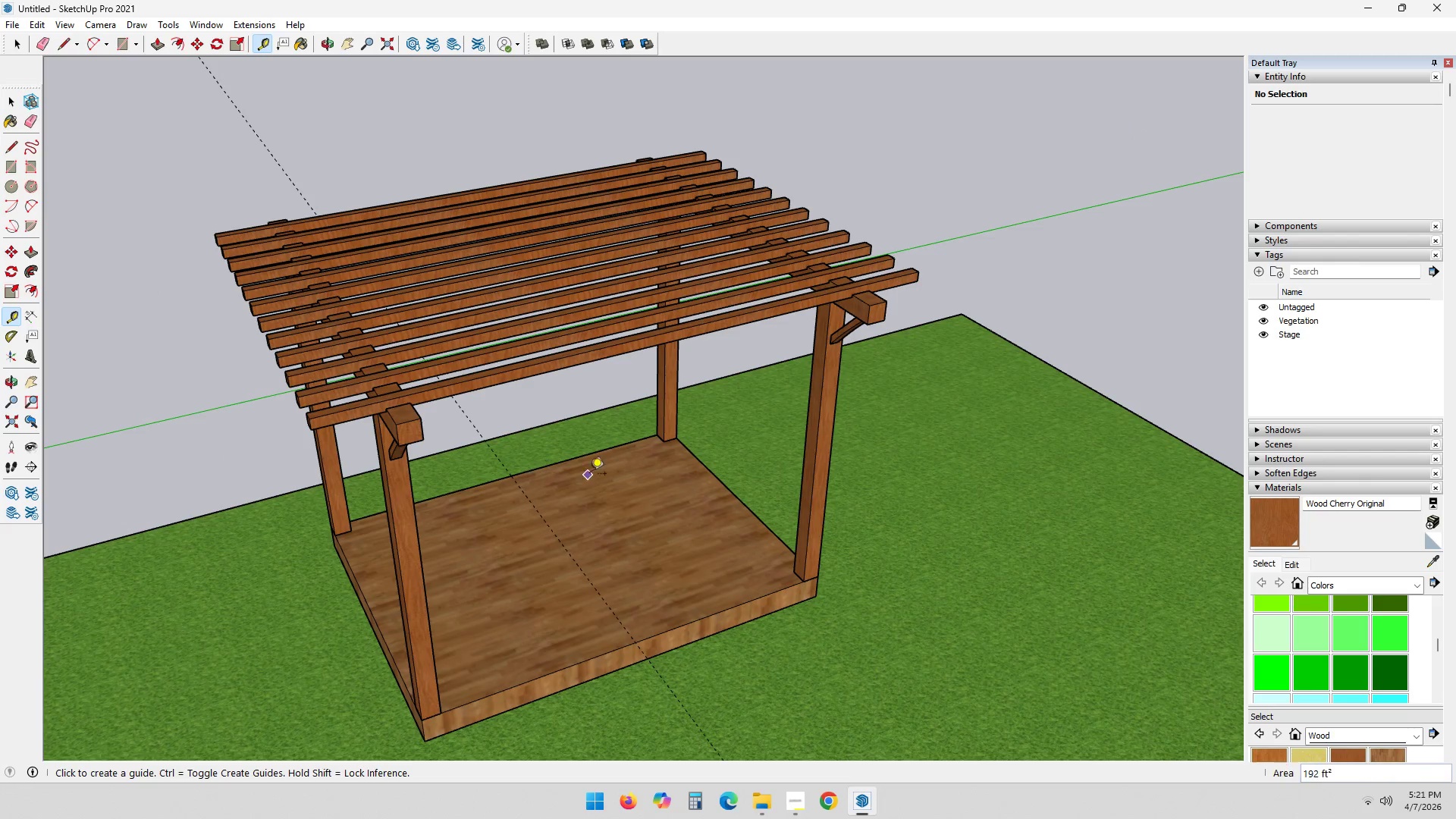 
left_click([583, 461])
 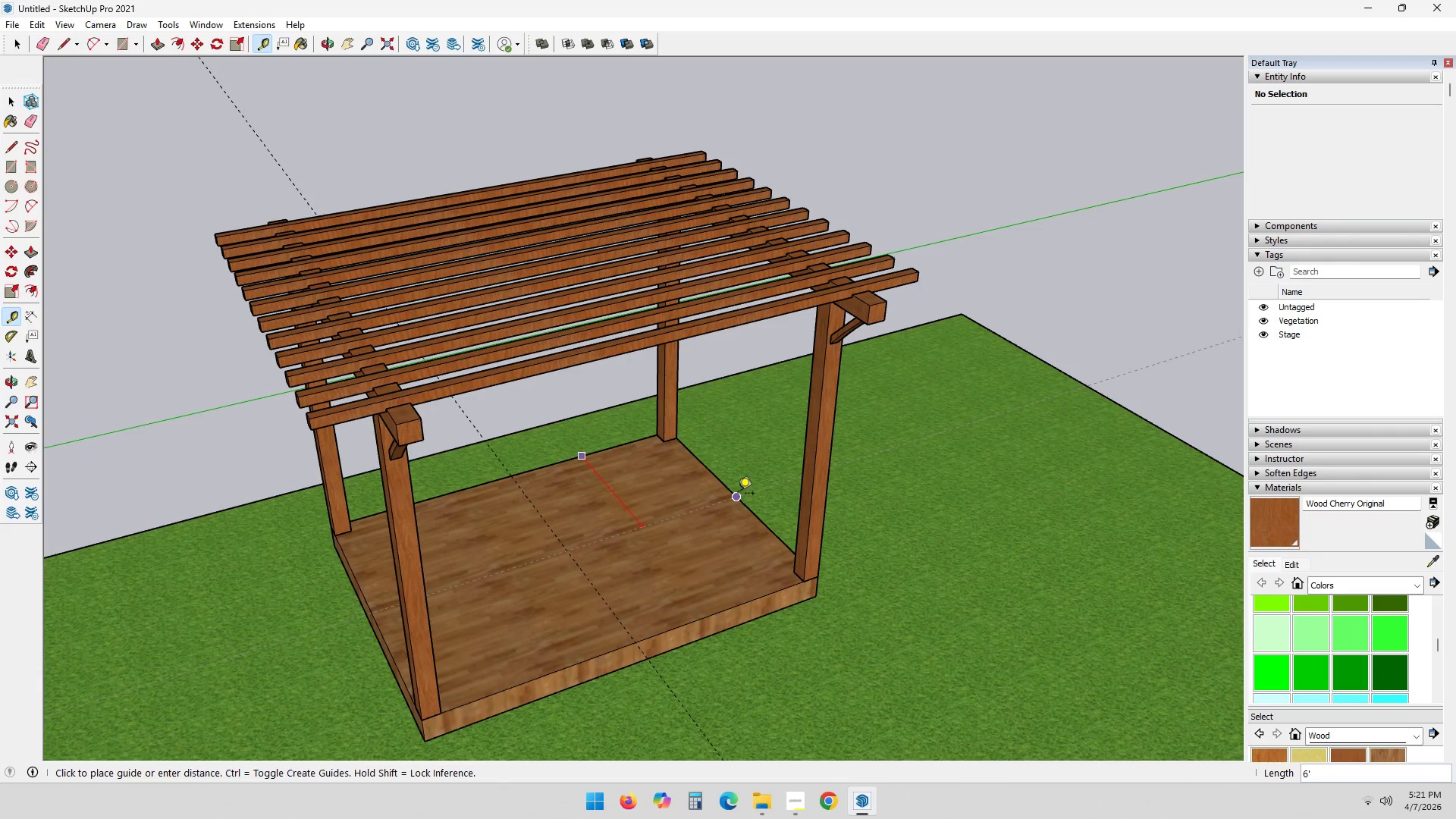 
left_click([738, 494])
 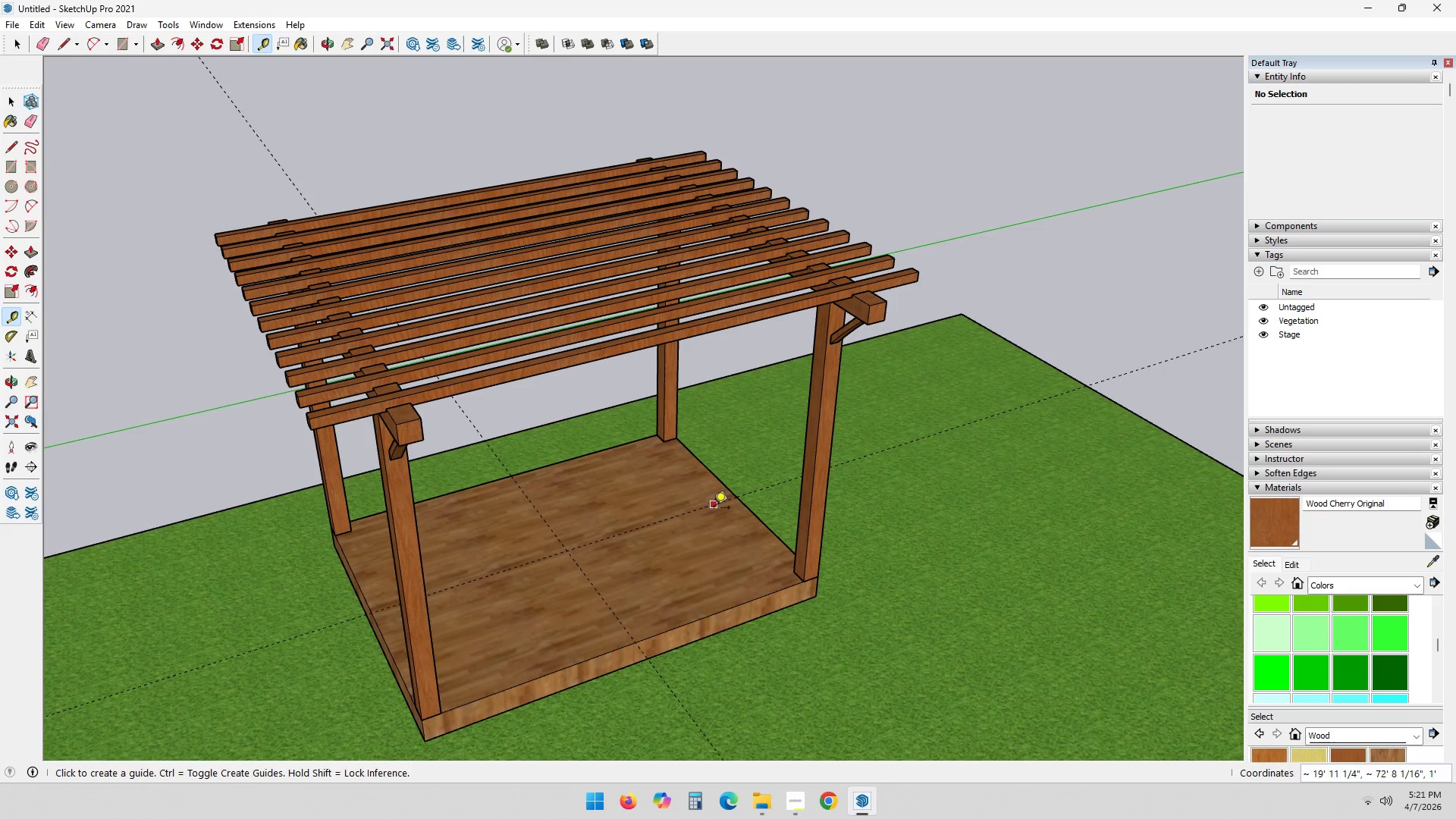 
key(Space)
 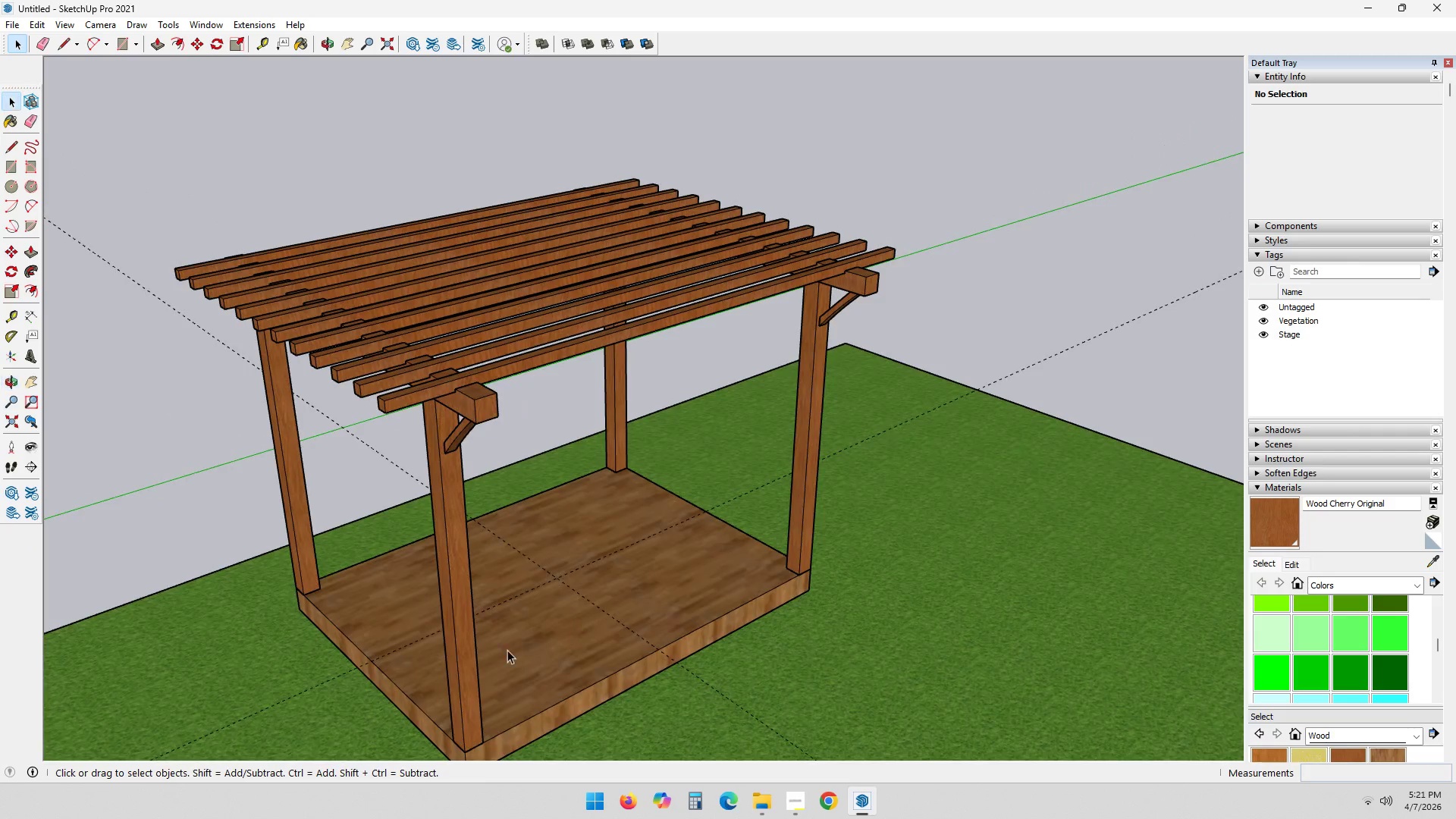 
key(T)
 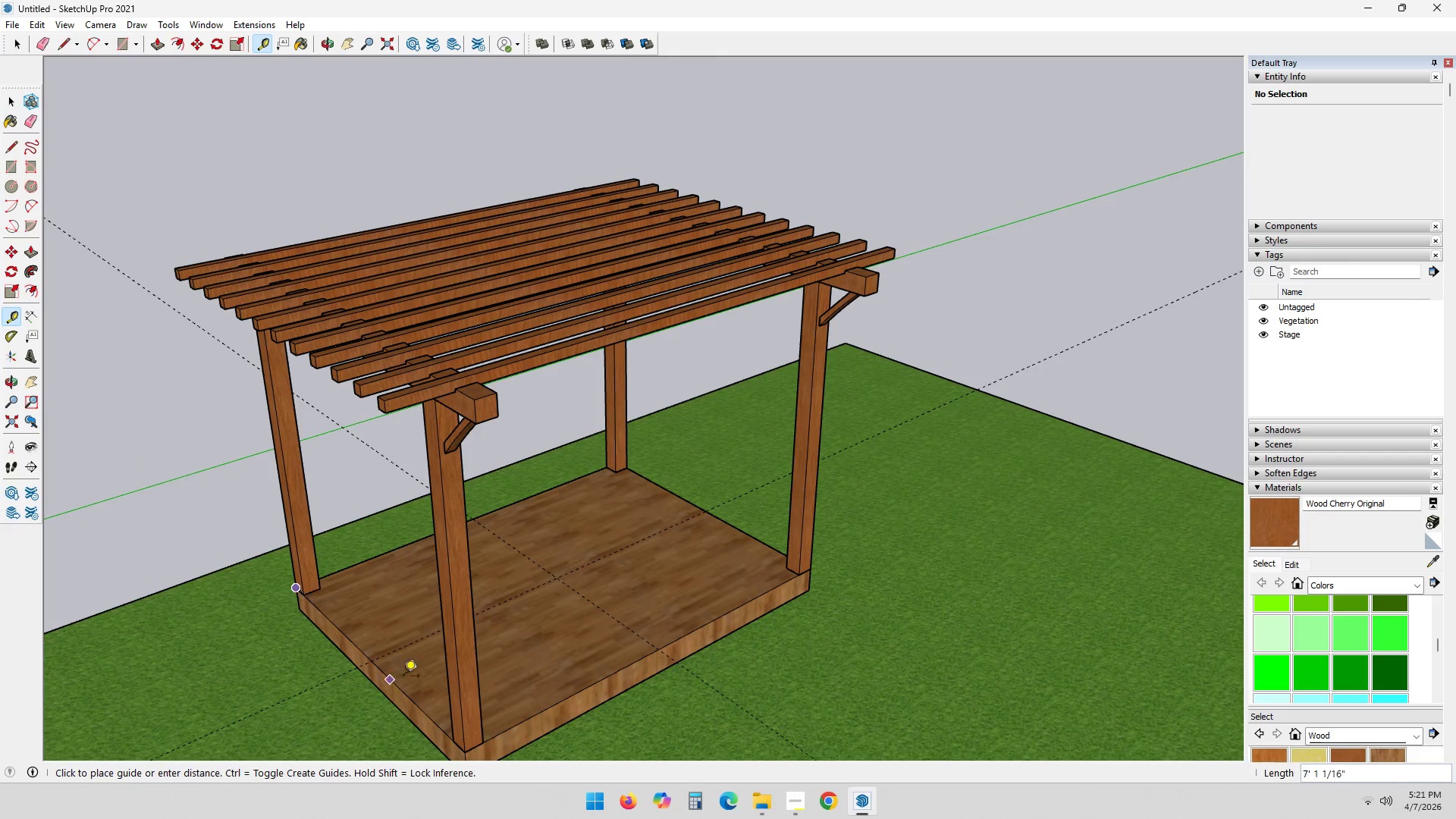 
mouse_move([478, 750])
 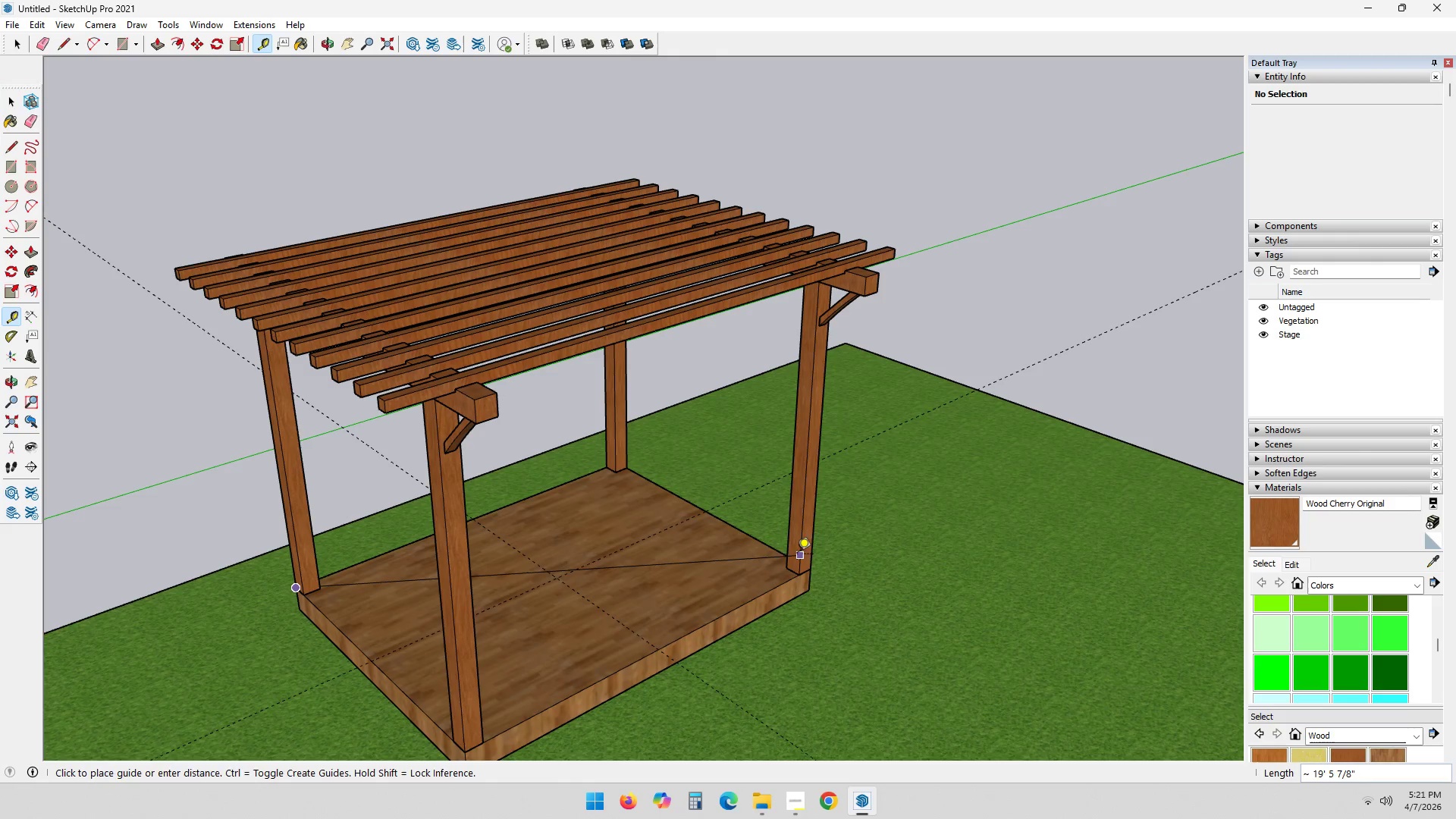 
key(Escape)
 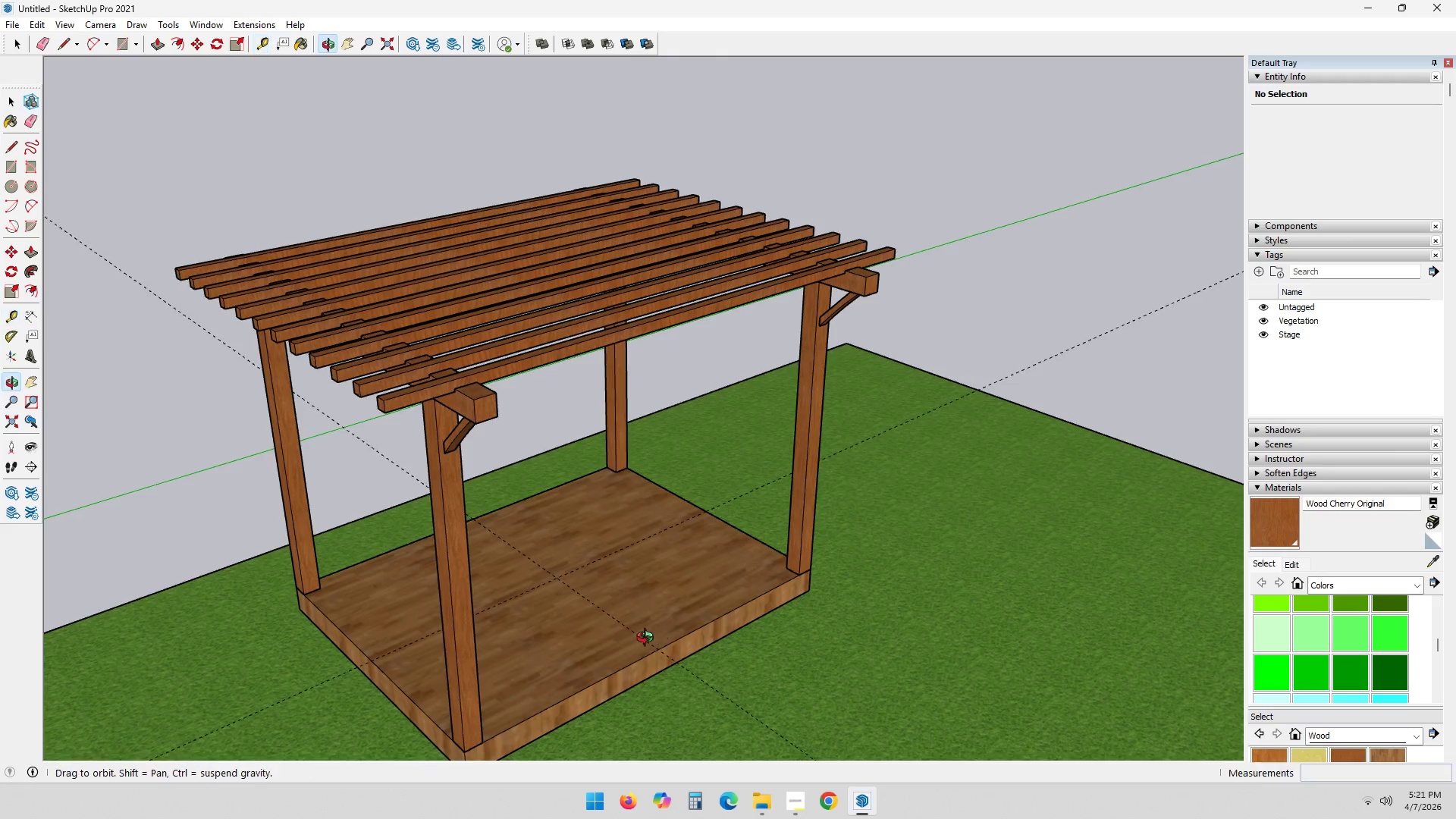 
key(Shift+ShiftLeft)
 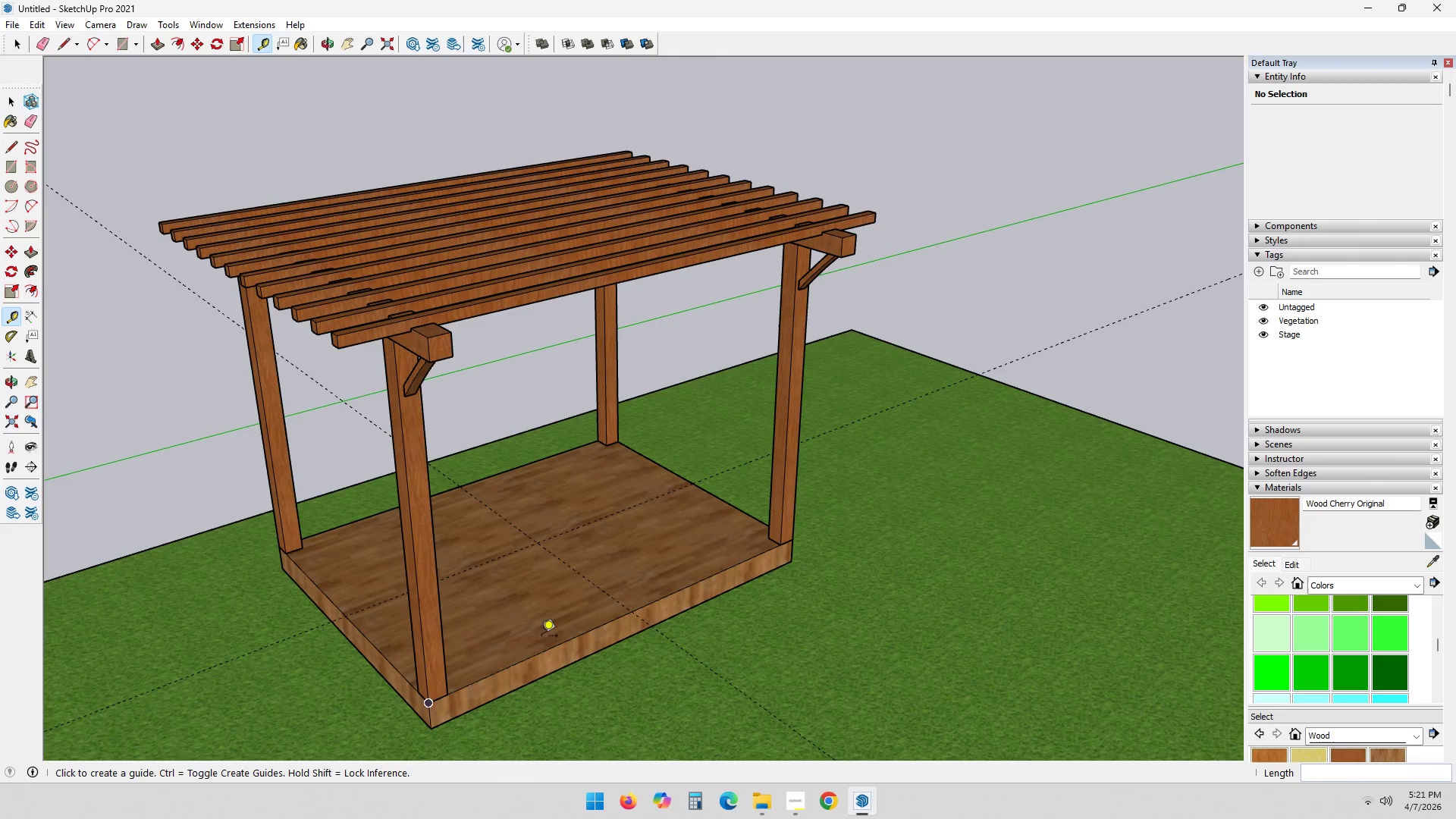 
key(T)
 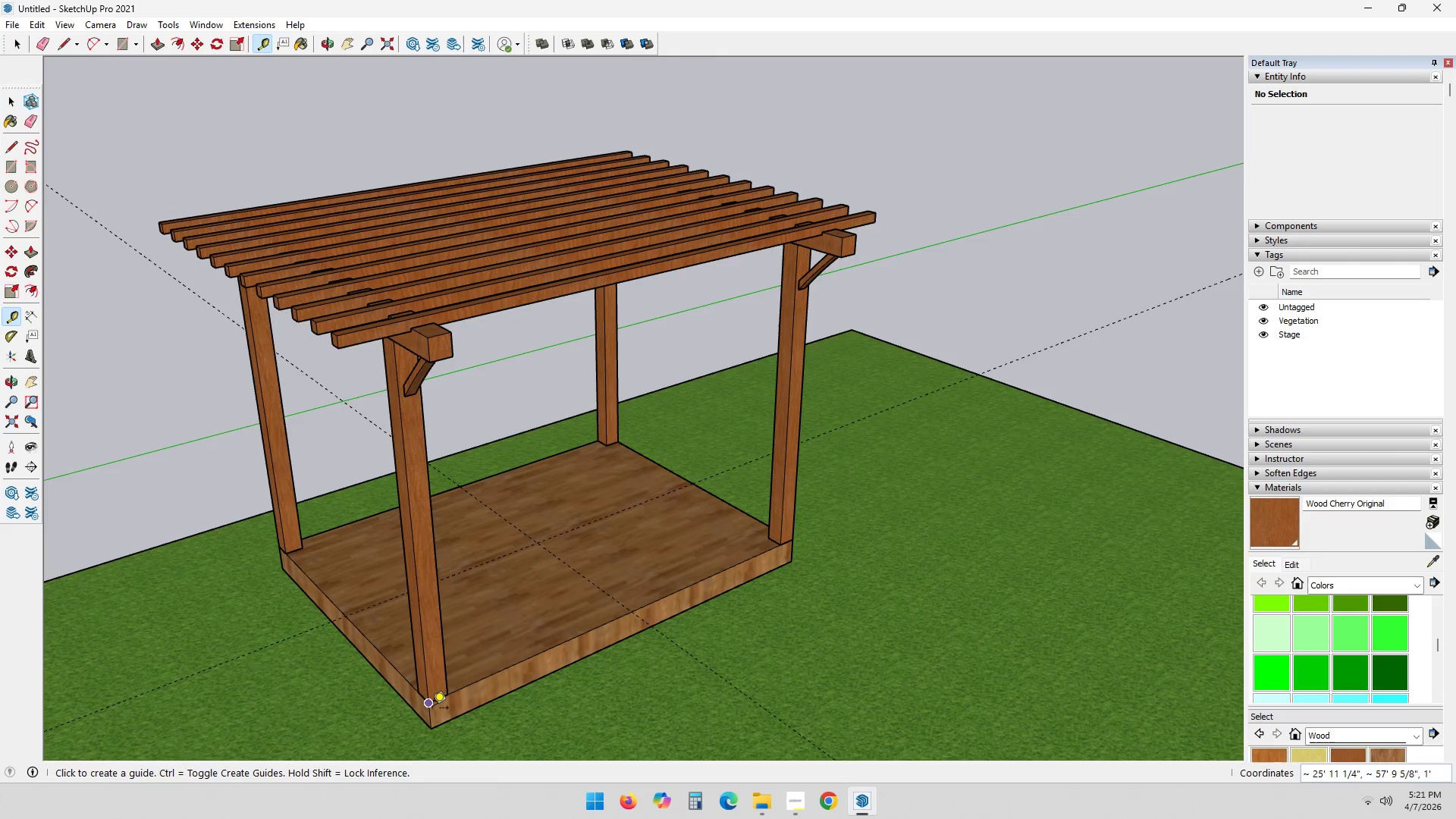 
left_click_drag(start_coordinate=[434, 709], to_coordinate=[447, 703])
 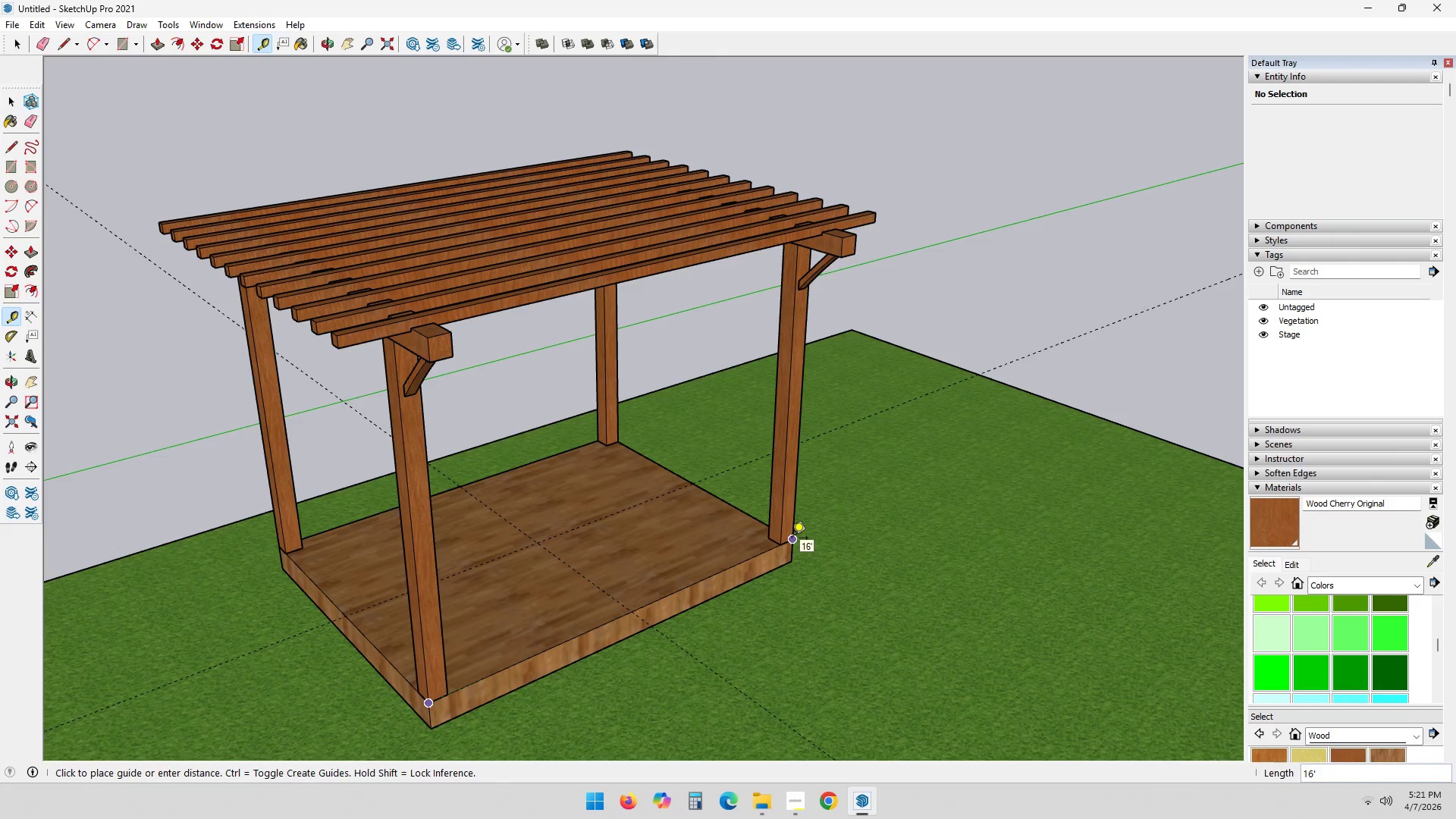 
key(Space)
 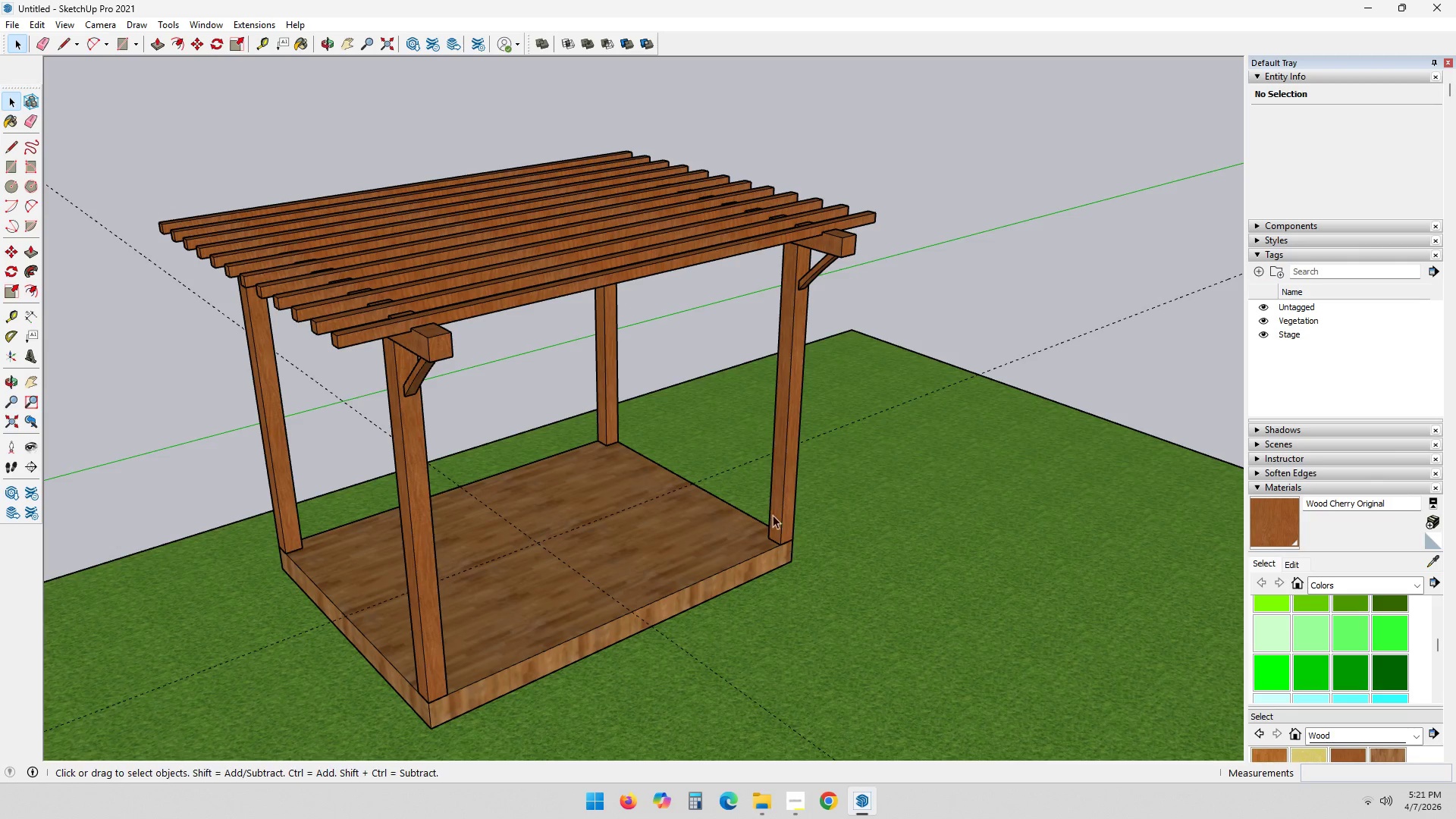 
key(Escape)
 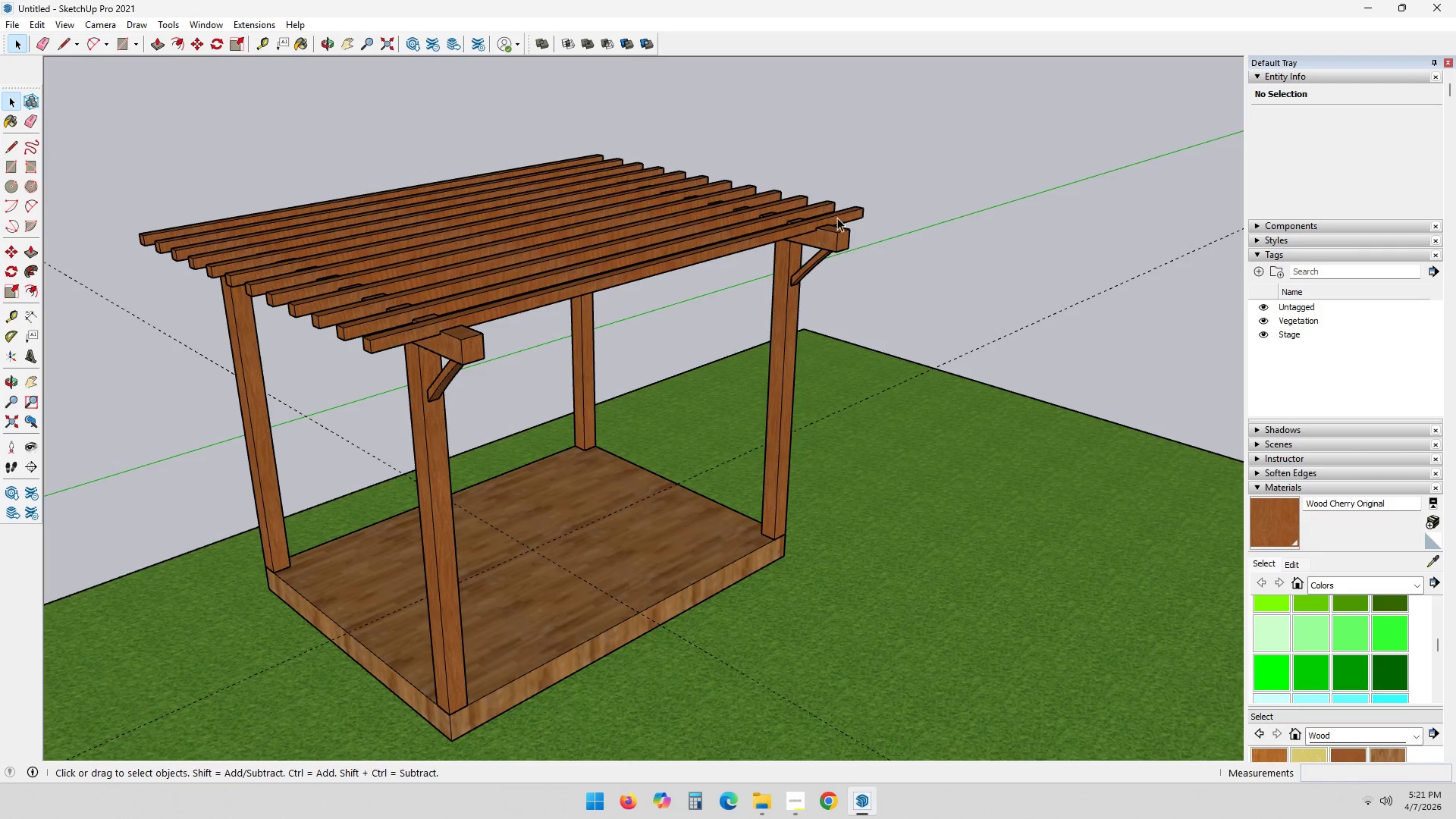 
left_click([814, 259])
 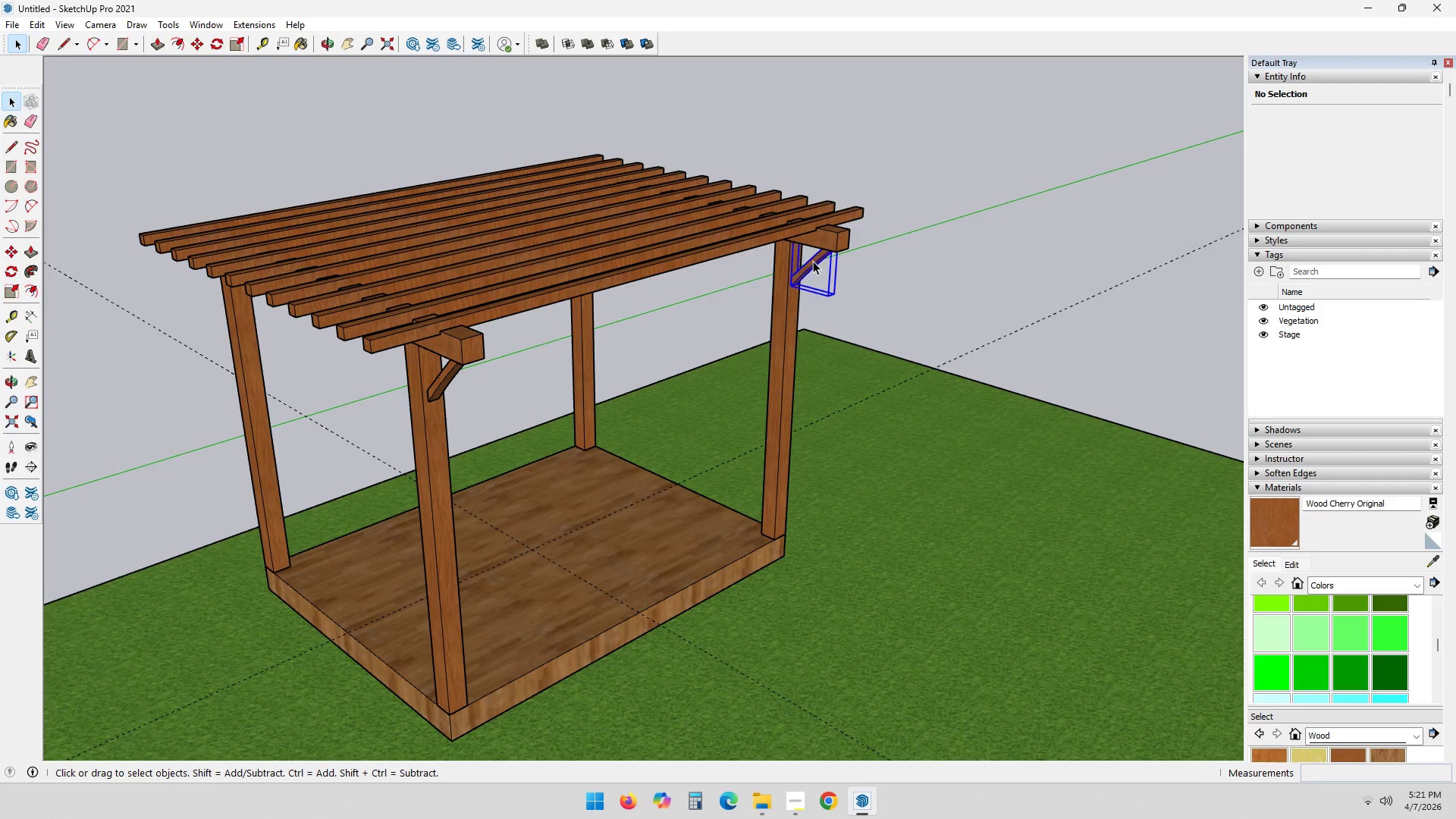 
hold_key(key=ControlLeft, duration=0.77)
left_click([447, 385])
 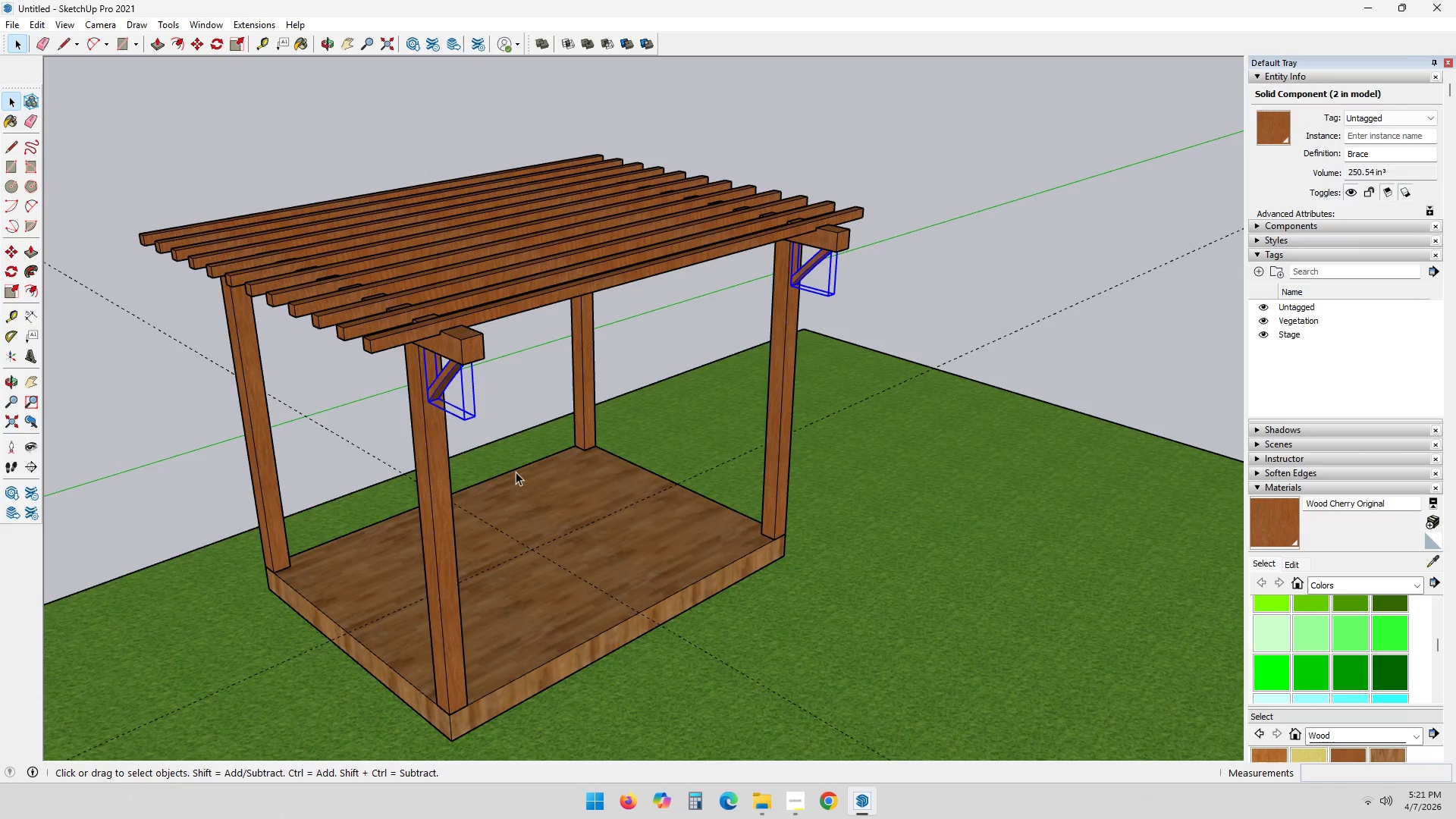 
key(Q)
 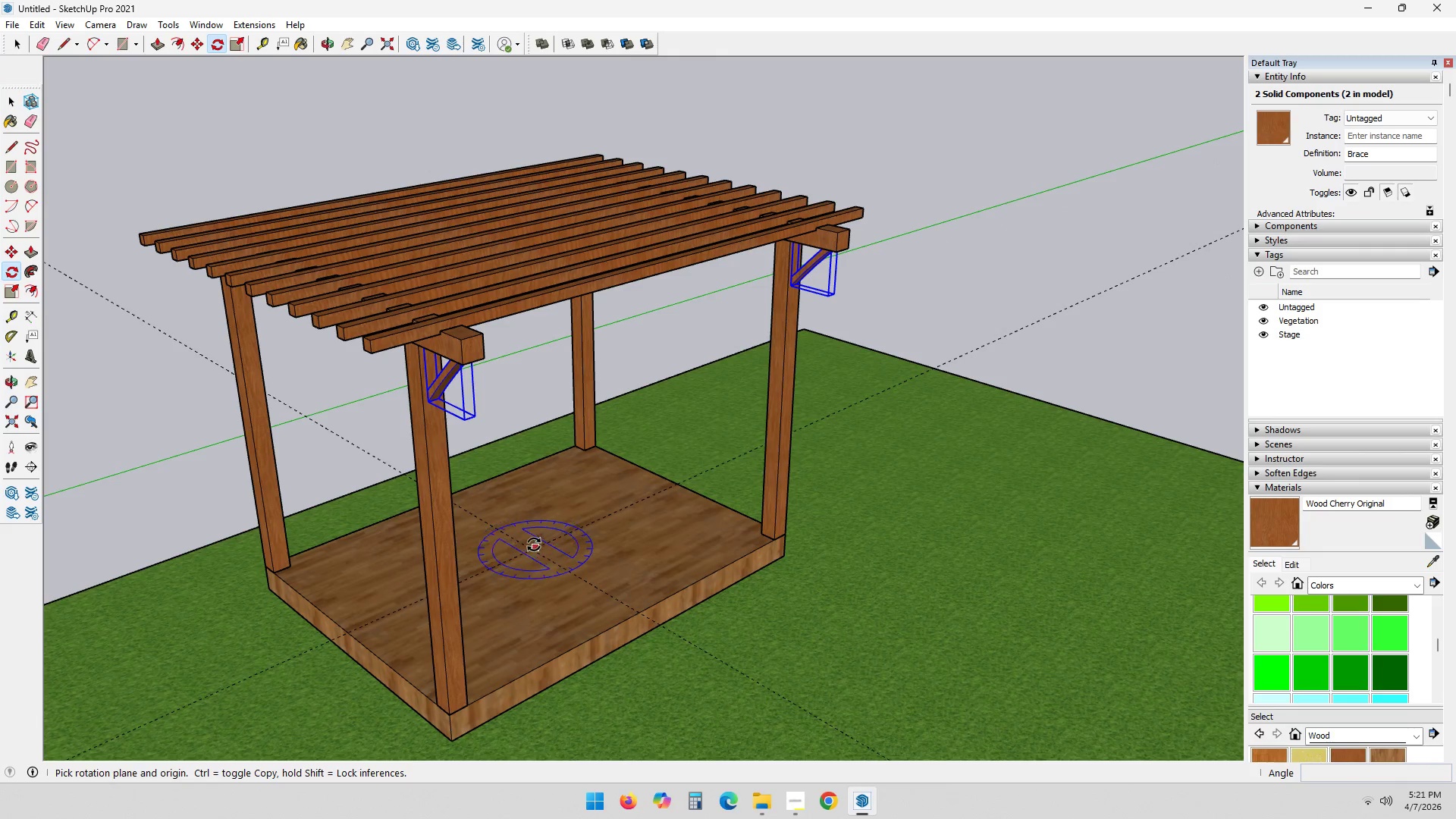 
left_click([534, 548])
 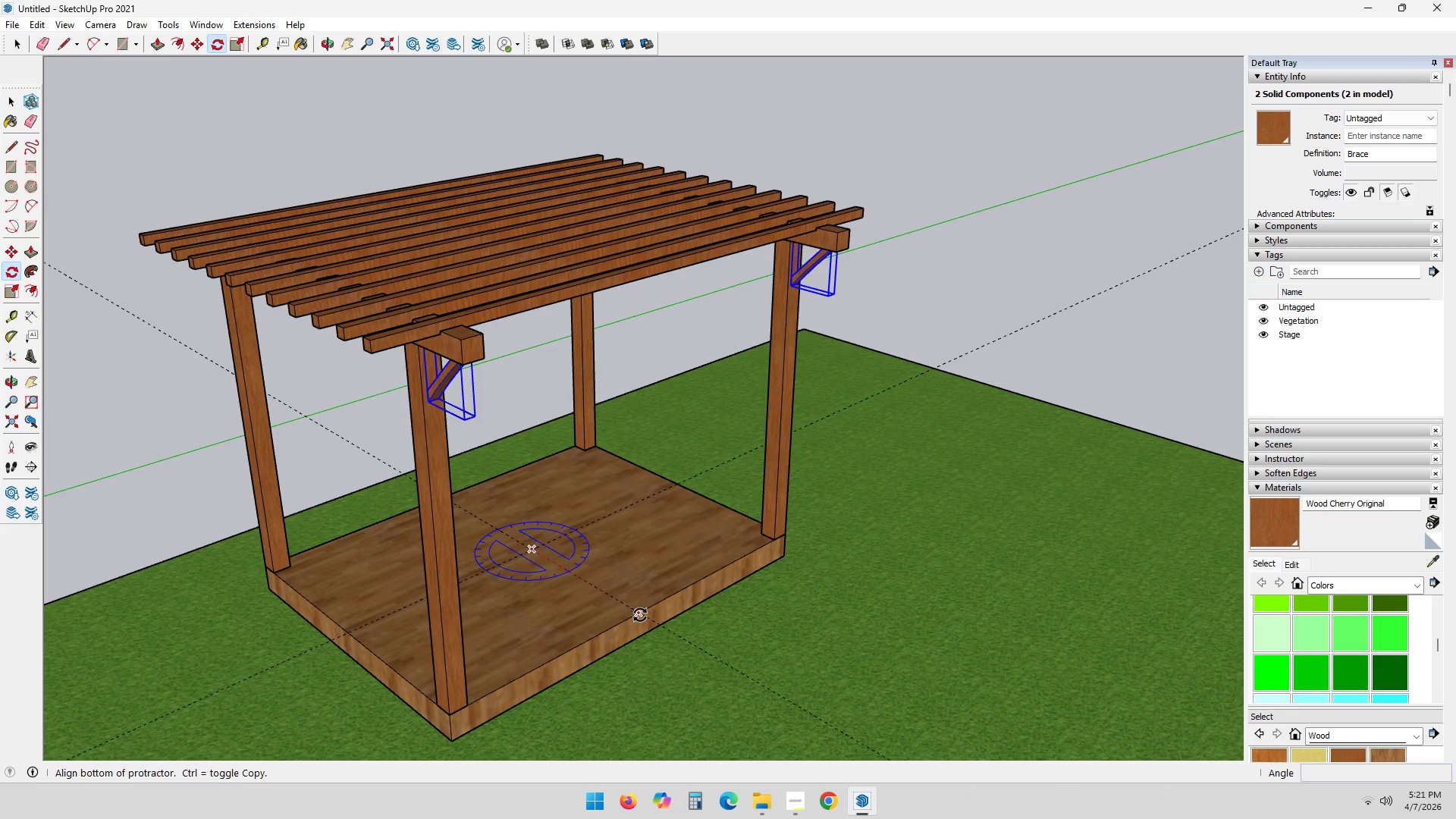 
key(Control+ControlLeft)
 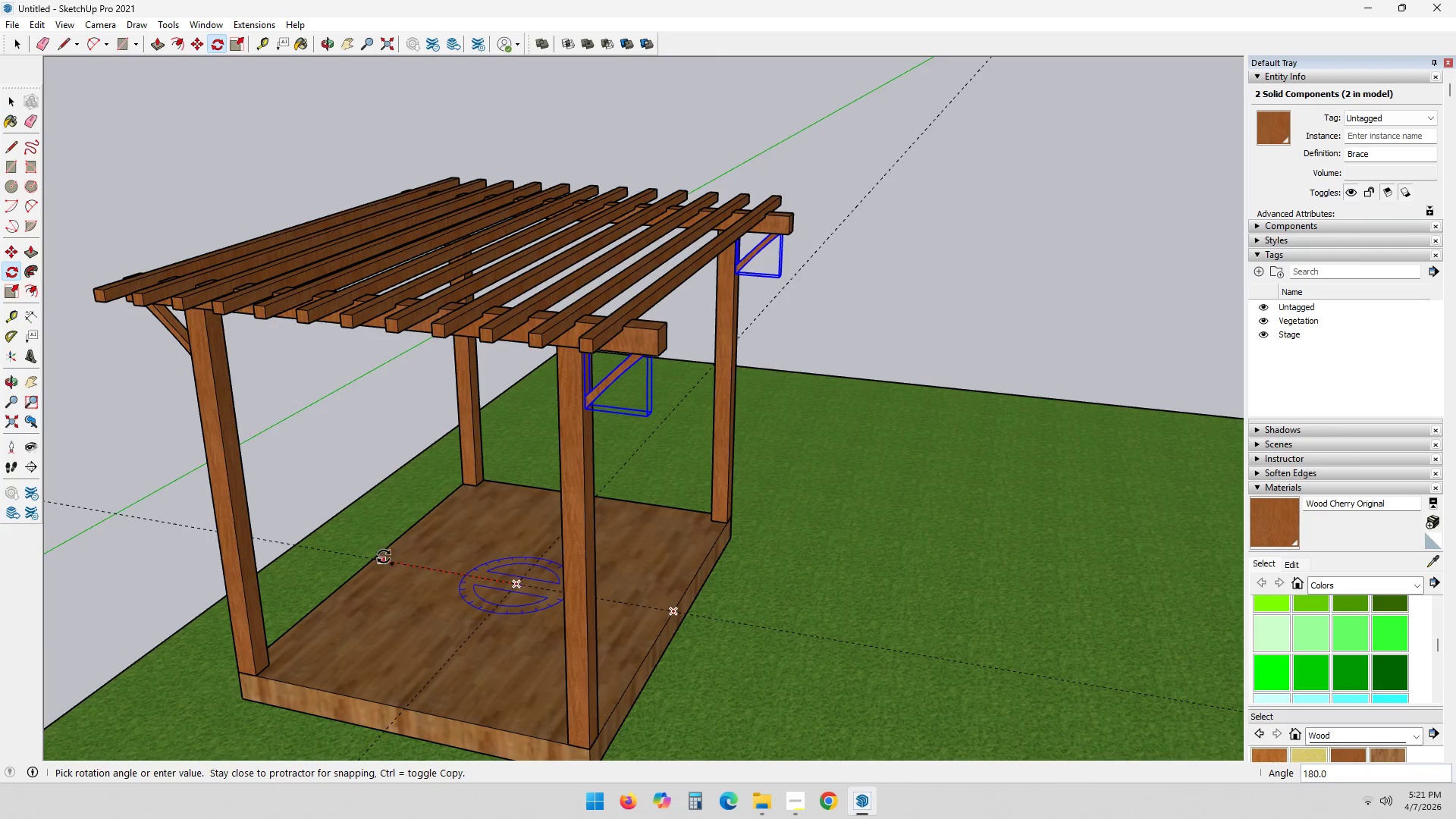 
left_click([375, 556])
 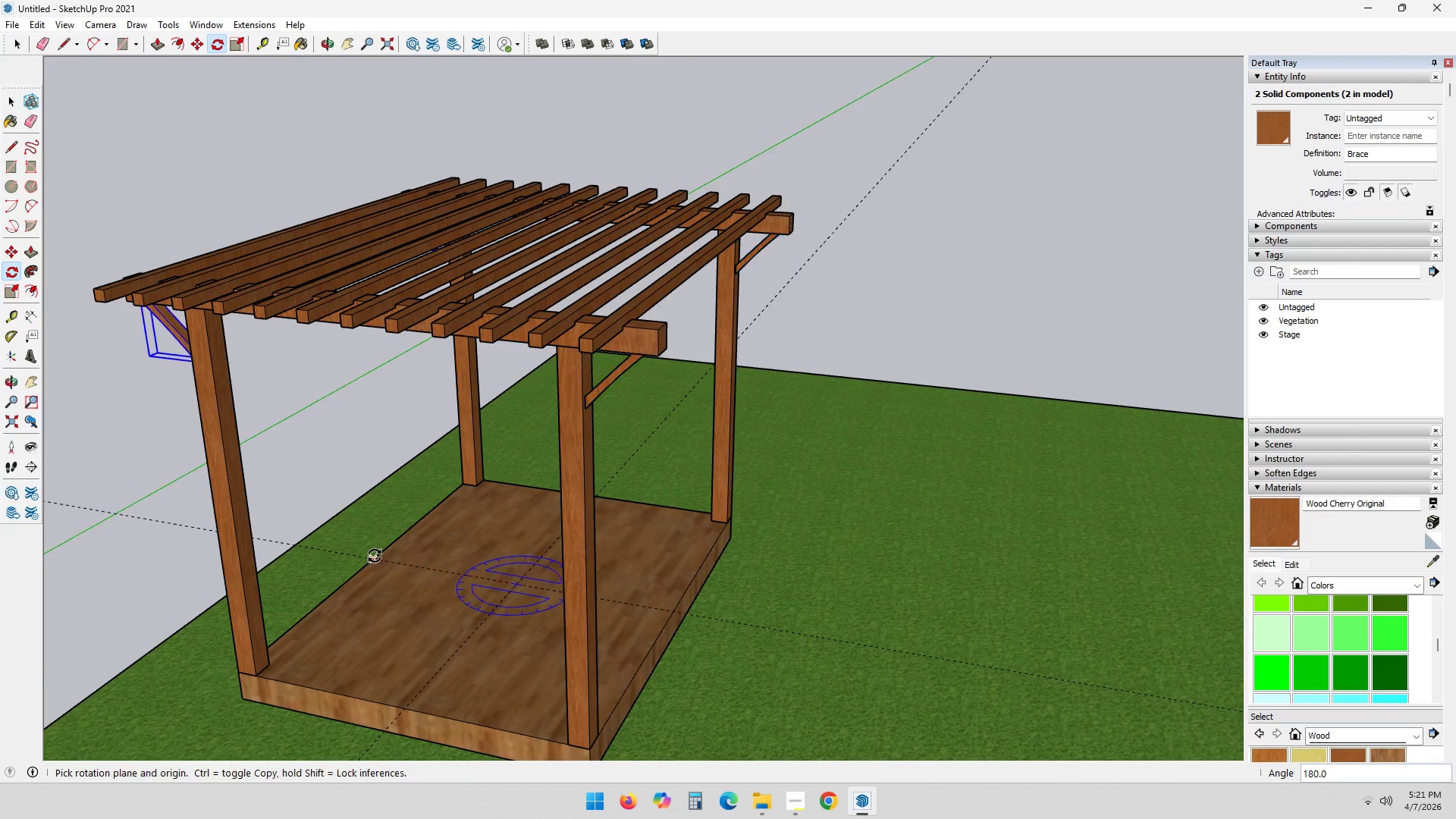 
key(Space)
 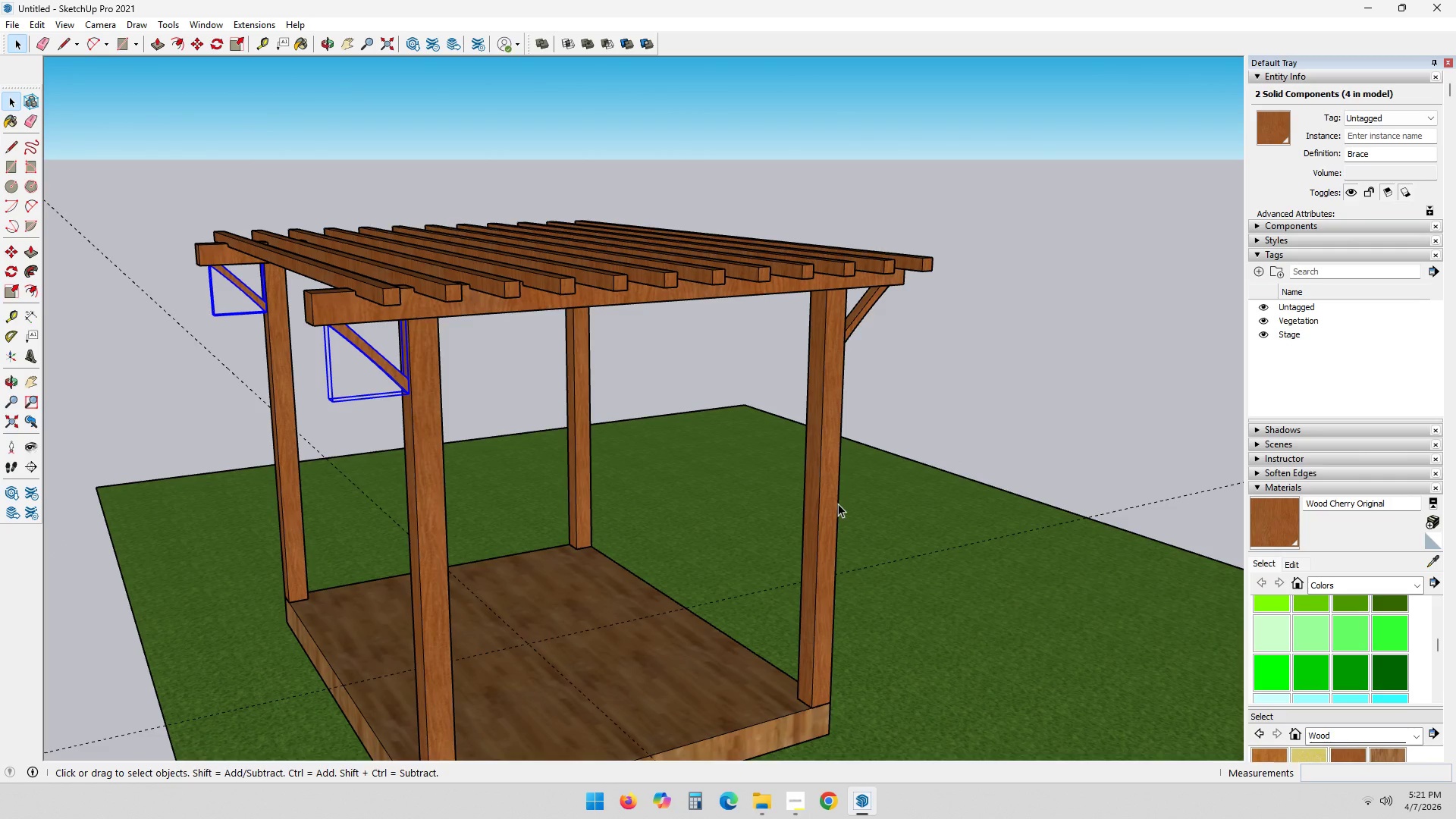 
wait(11.55)
 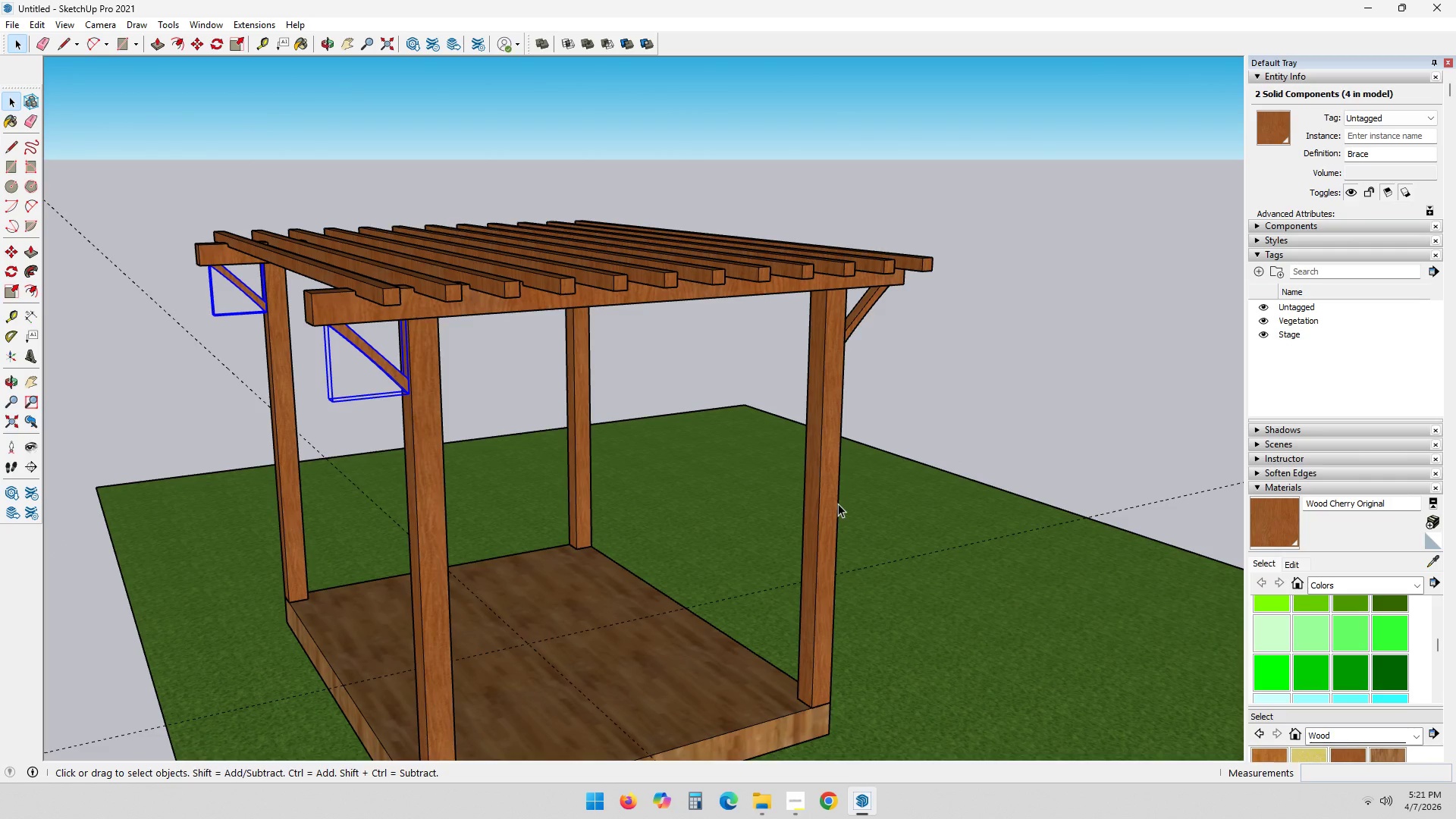 
scroll: coordinate [770, 525], scroll_direction: down, amount: 2.0
 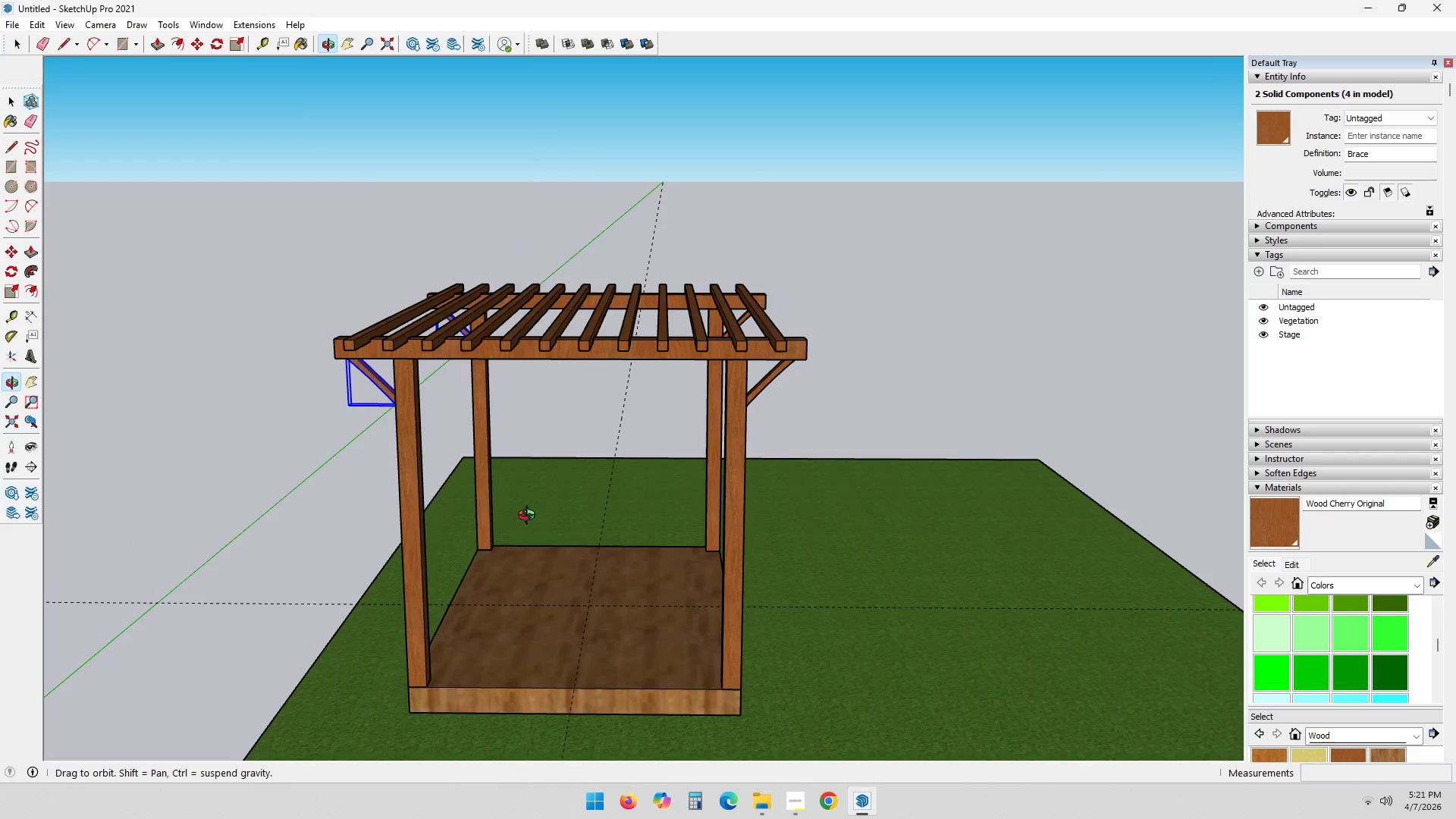 
key(Space)
 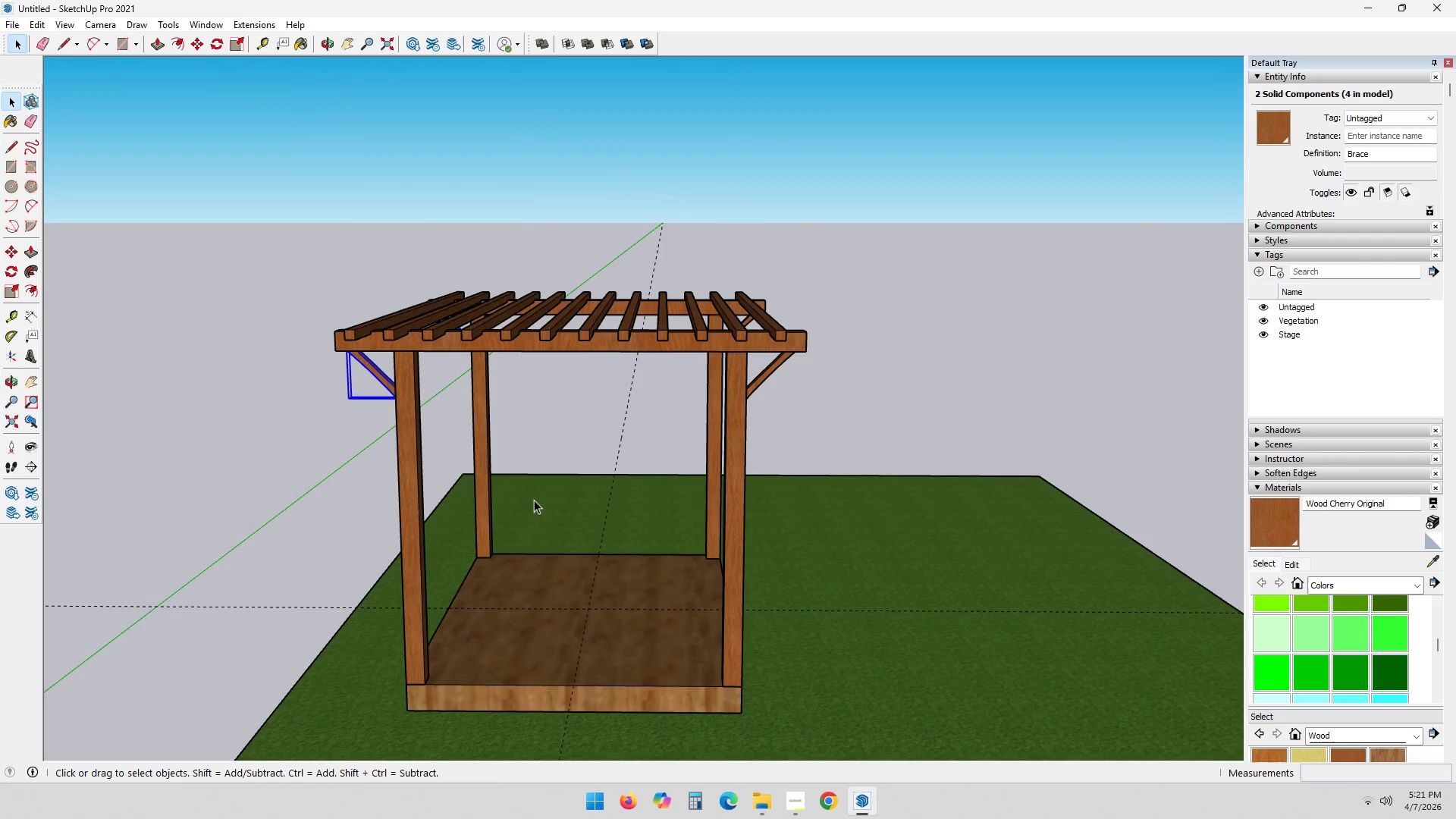 
key(Escape)
 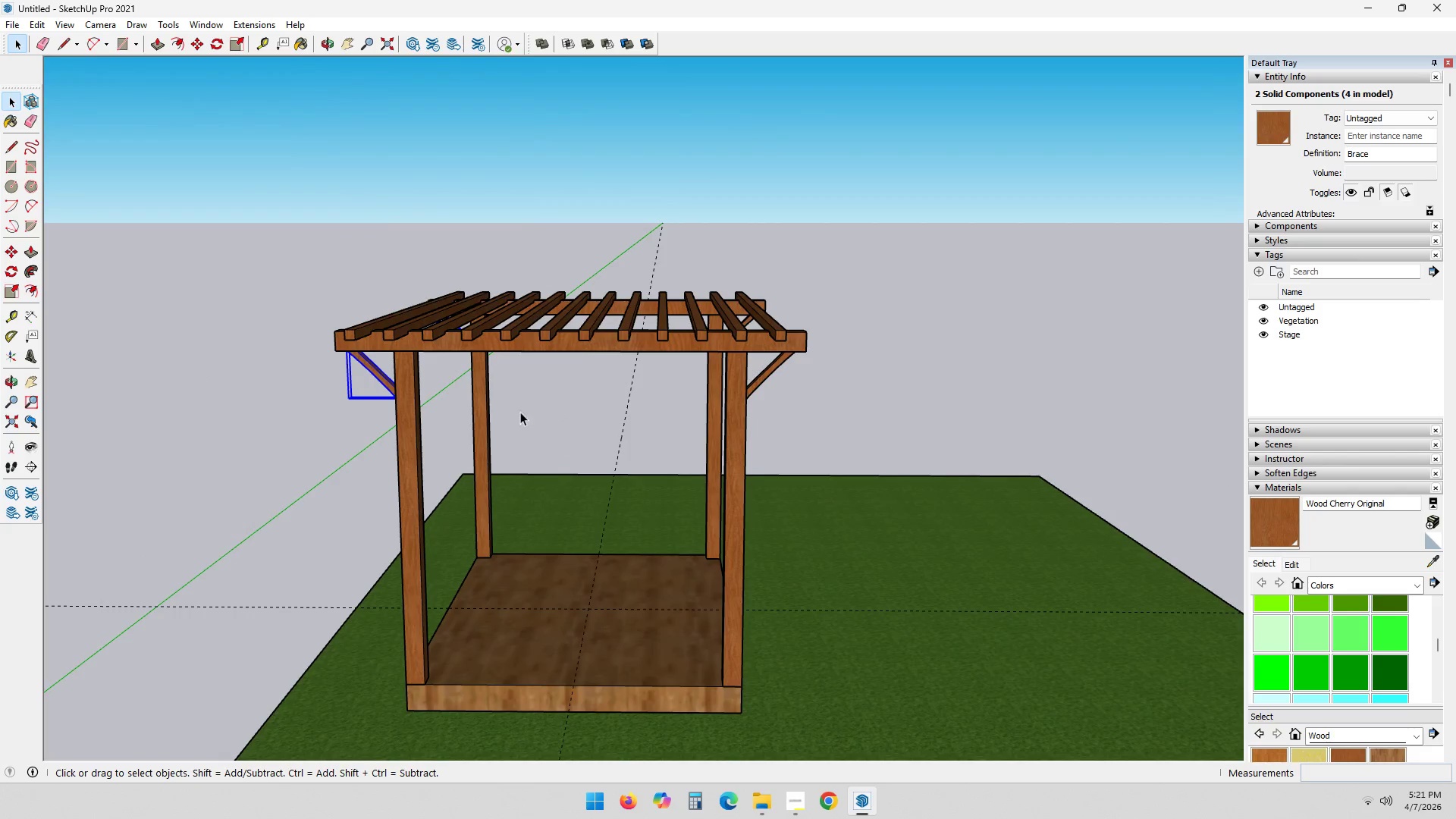 
scroll: coordinate [379, 407], scroll_direction: up, amount: 7.0
 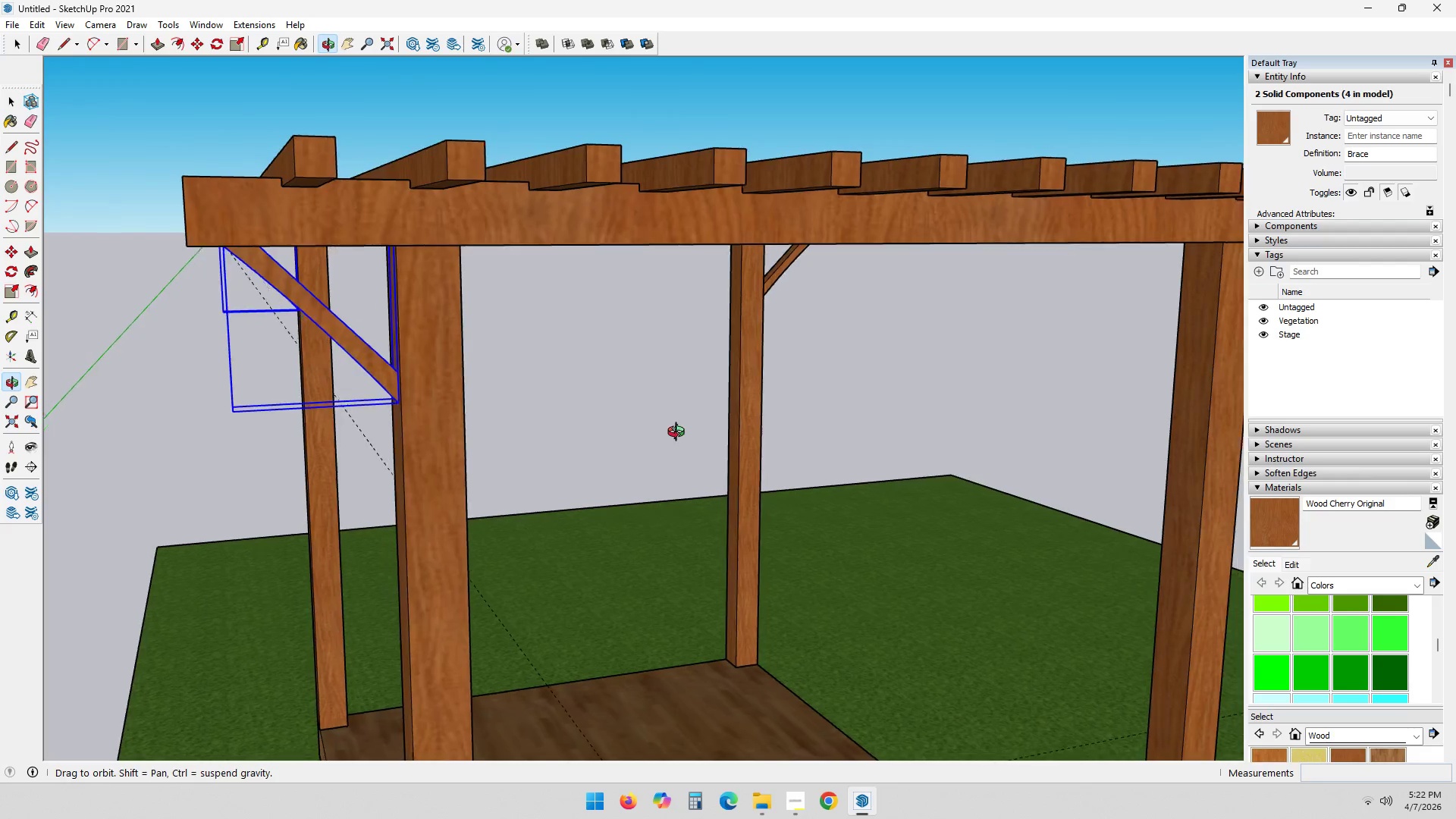 
key(Shift+ShiftLeft)
 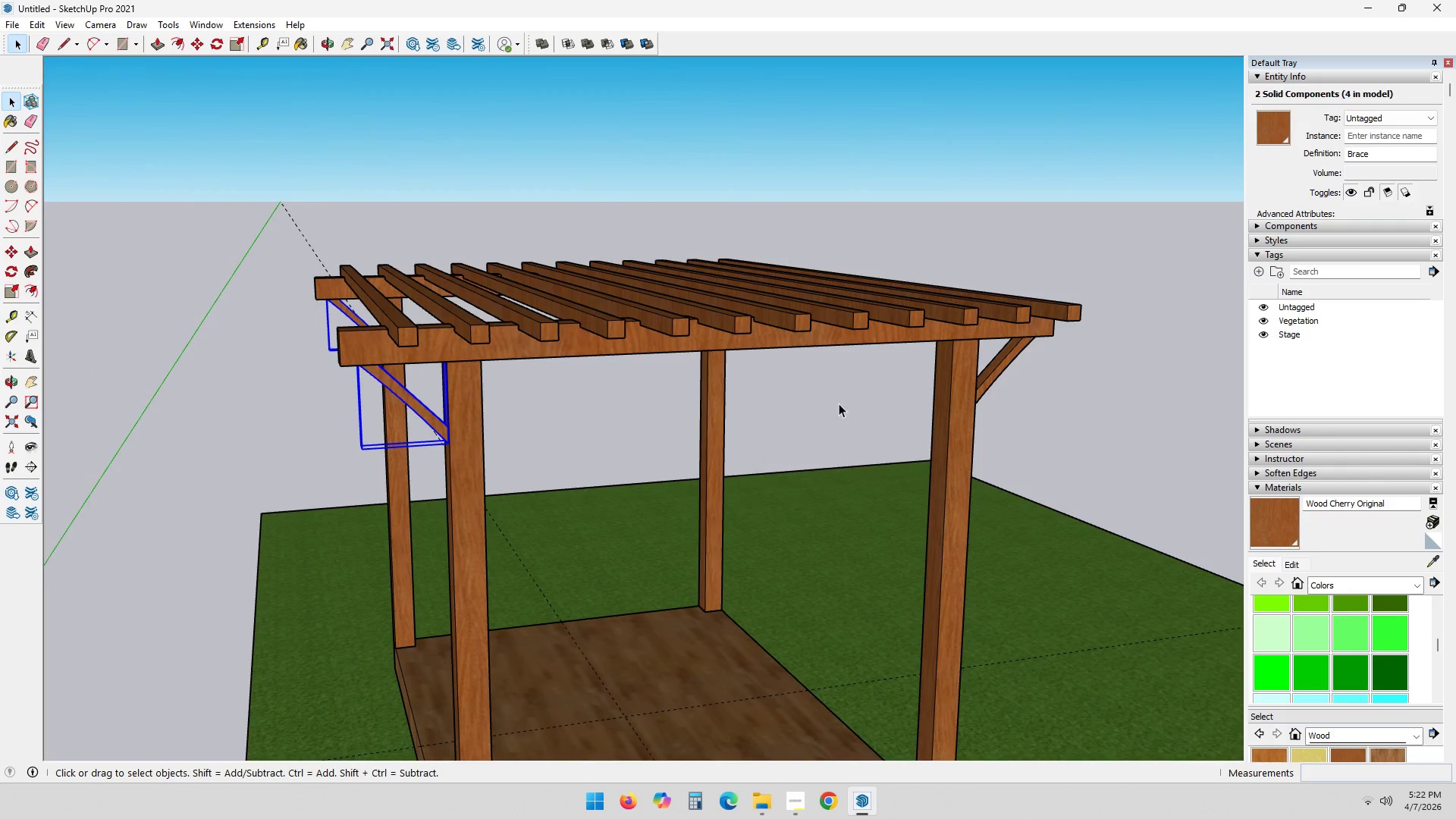 
scroll: coordinate [835, 510], scroll_direction: down, amount: 2.0
 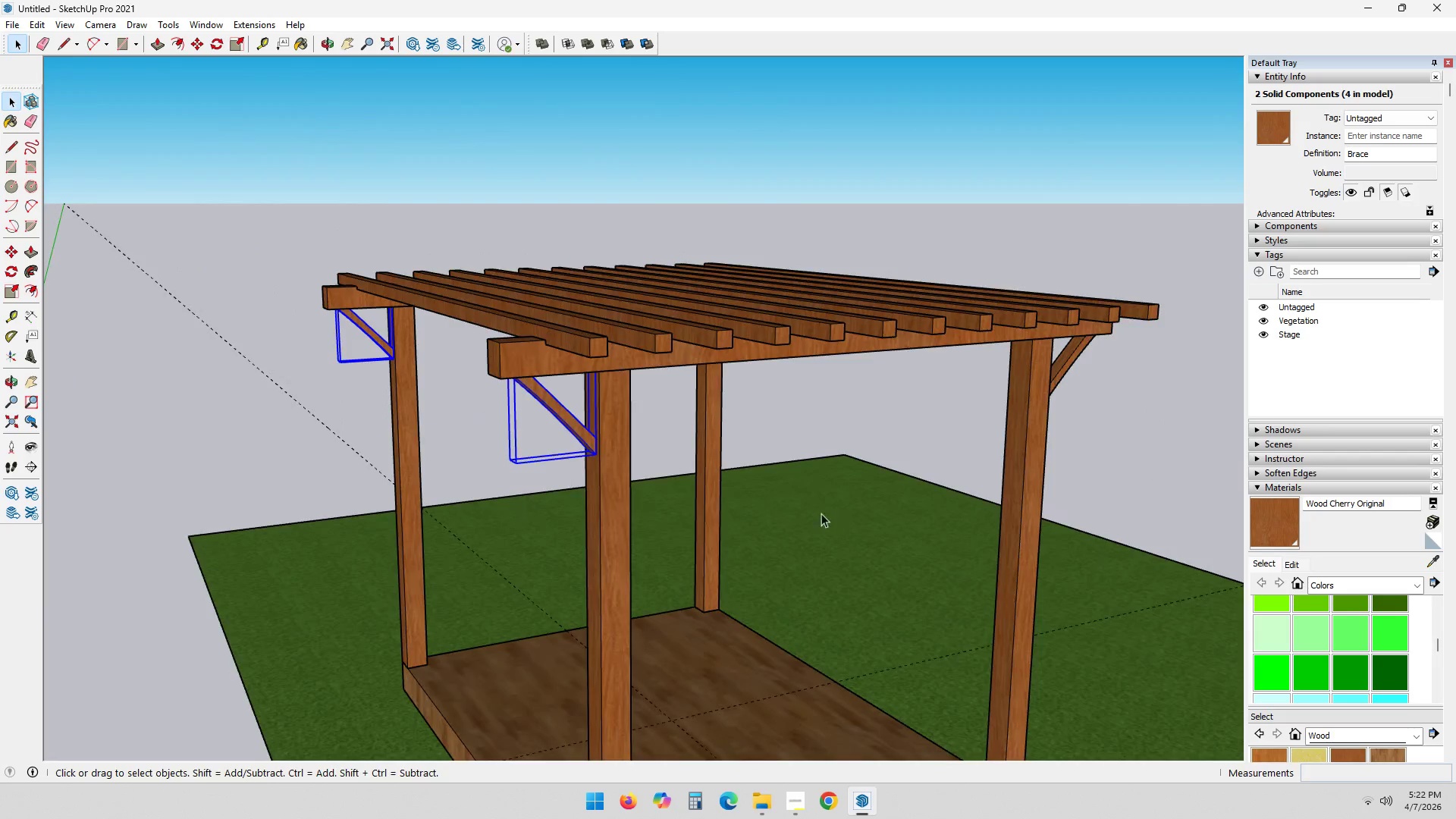 
double_click([838, 403])
 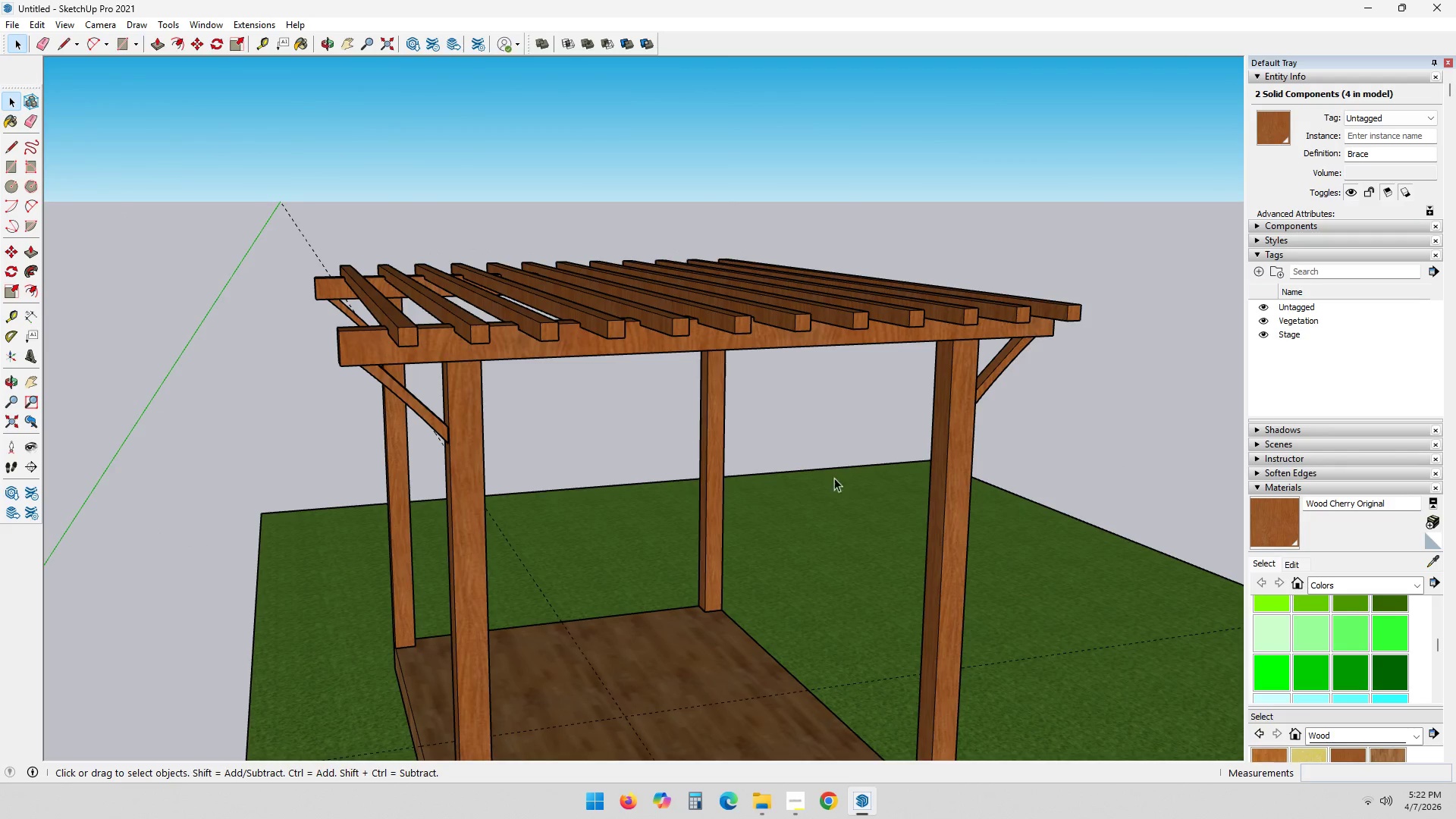 
key(Shift+ShiftLeft)
 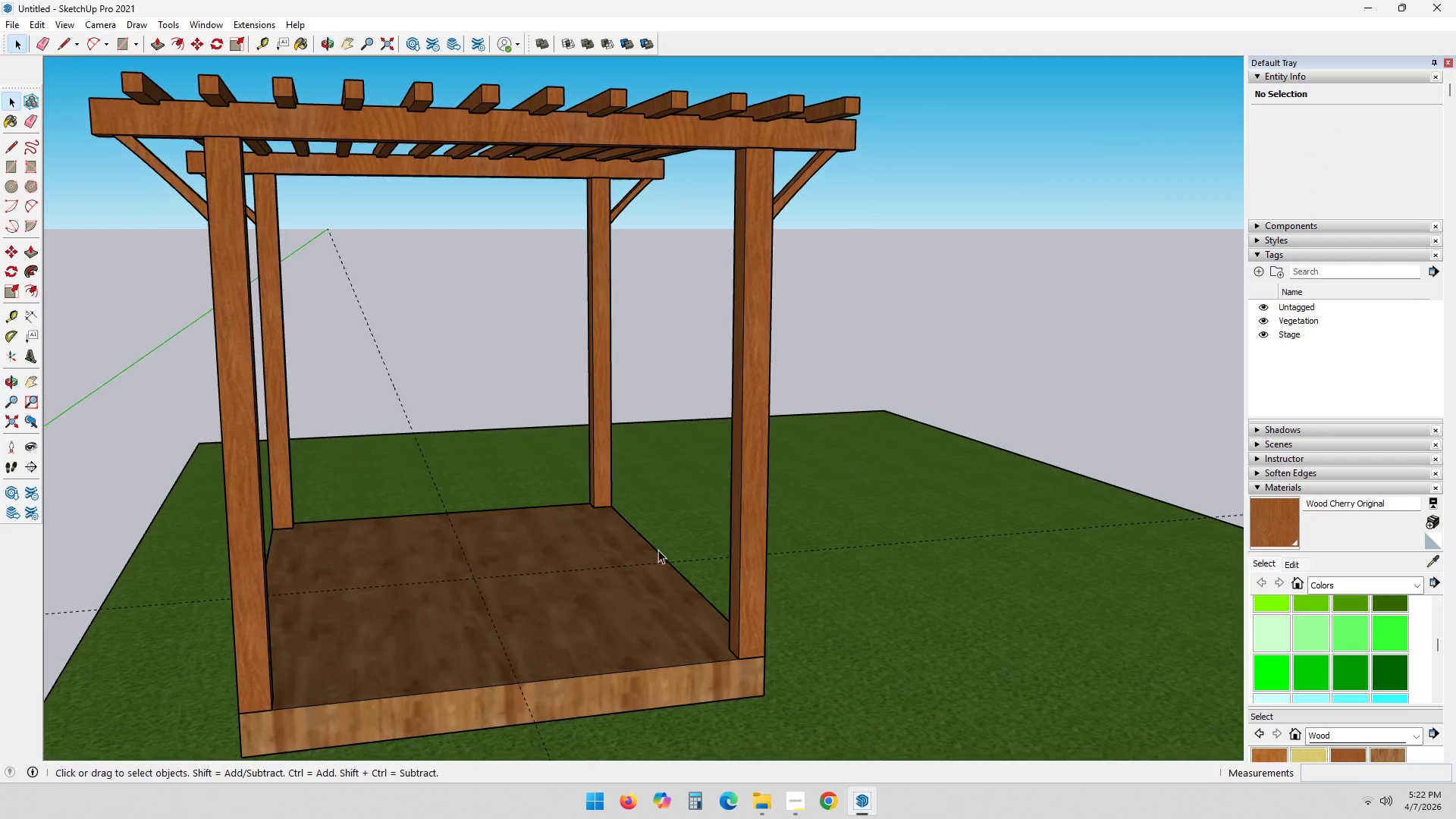 
scroll: coordinate [684, 526], scroll_direction: up, amount: 4.0
 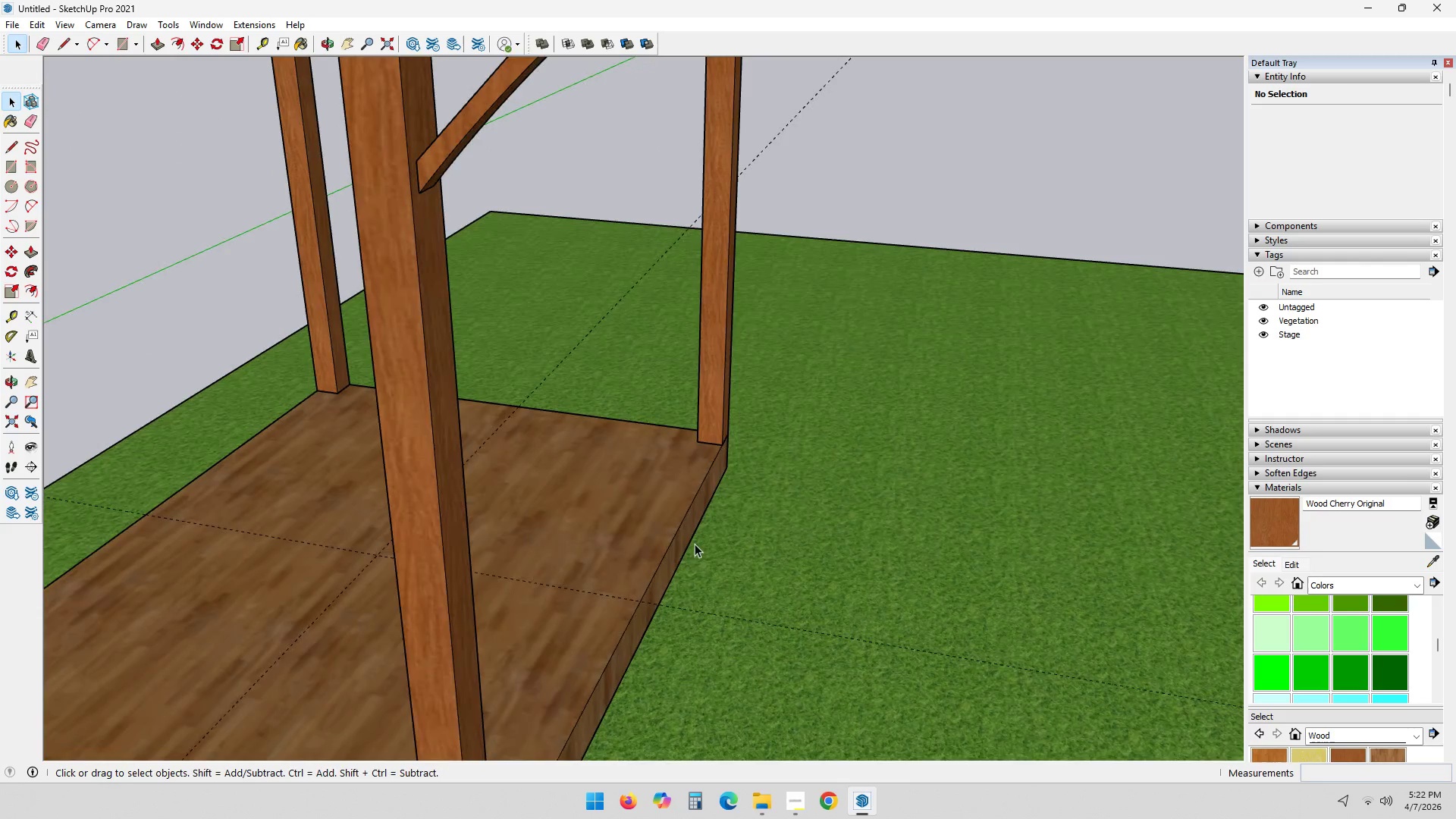 
key(T)
 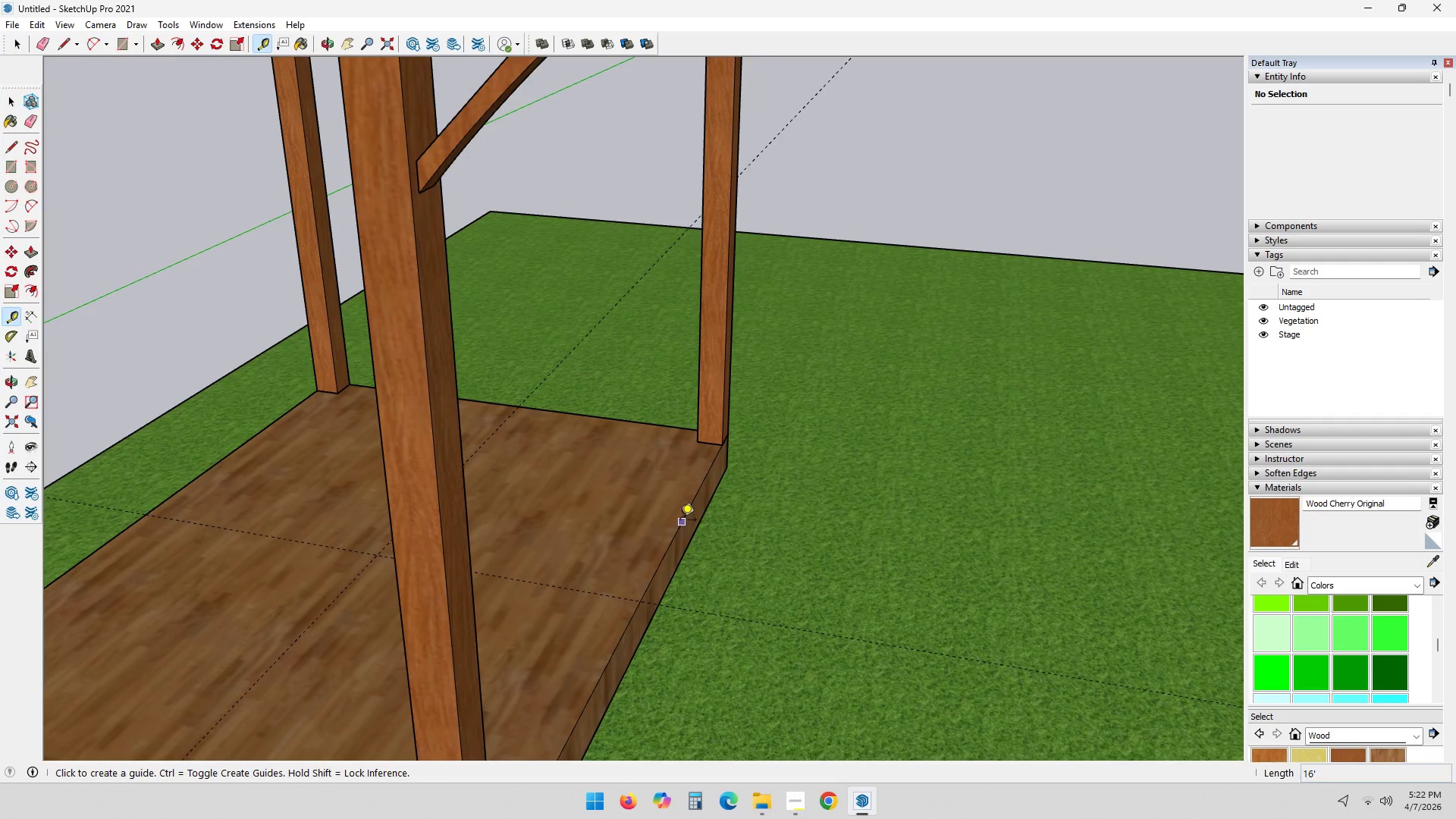 
left_click([680, 521])
 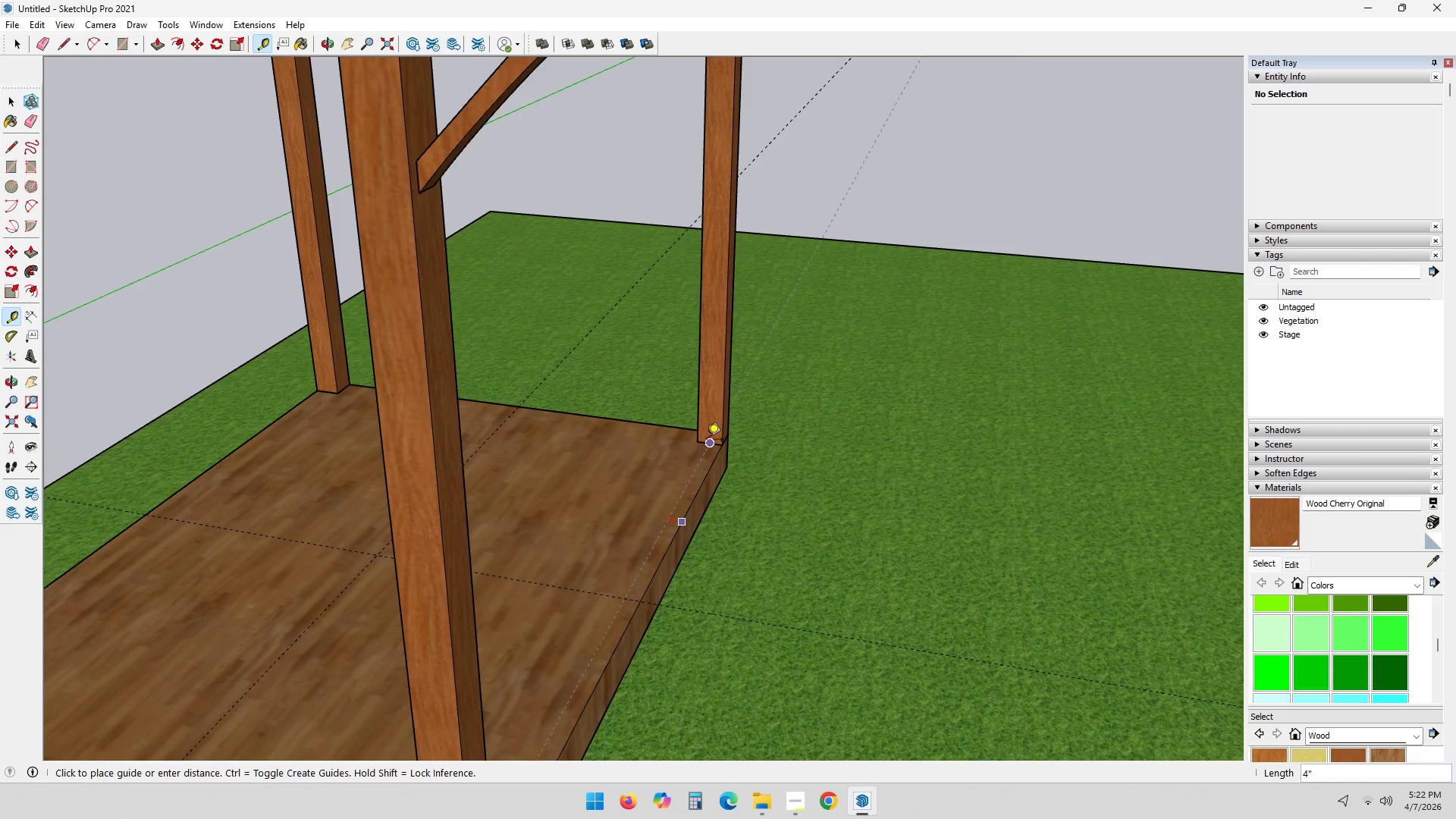 
left_click([707, 441])
 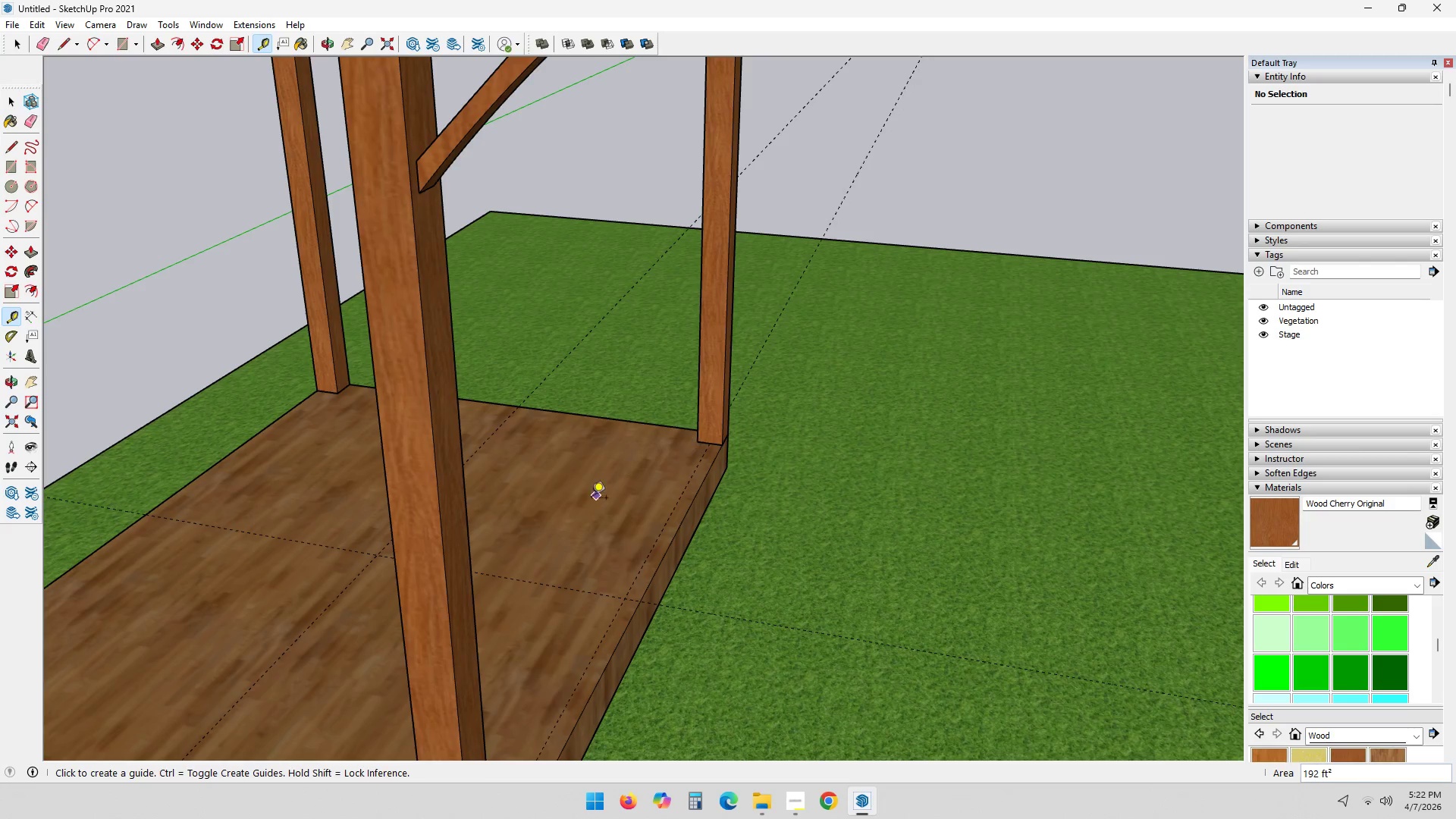 
scroll: coordinate [454, 538], scroll_direction: down, amount: 4.0
 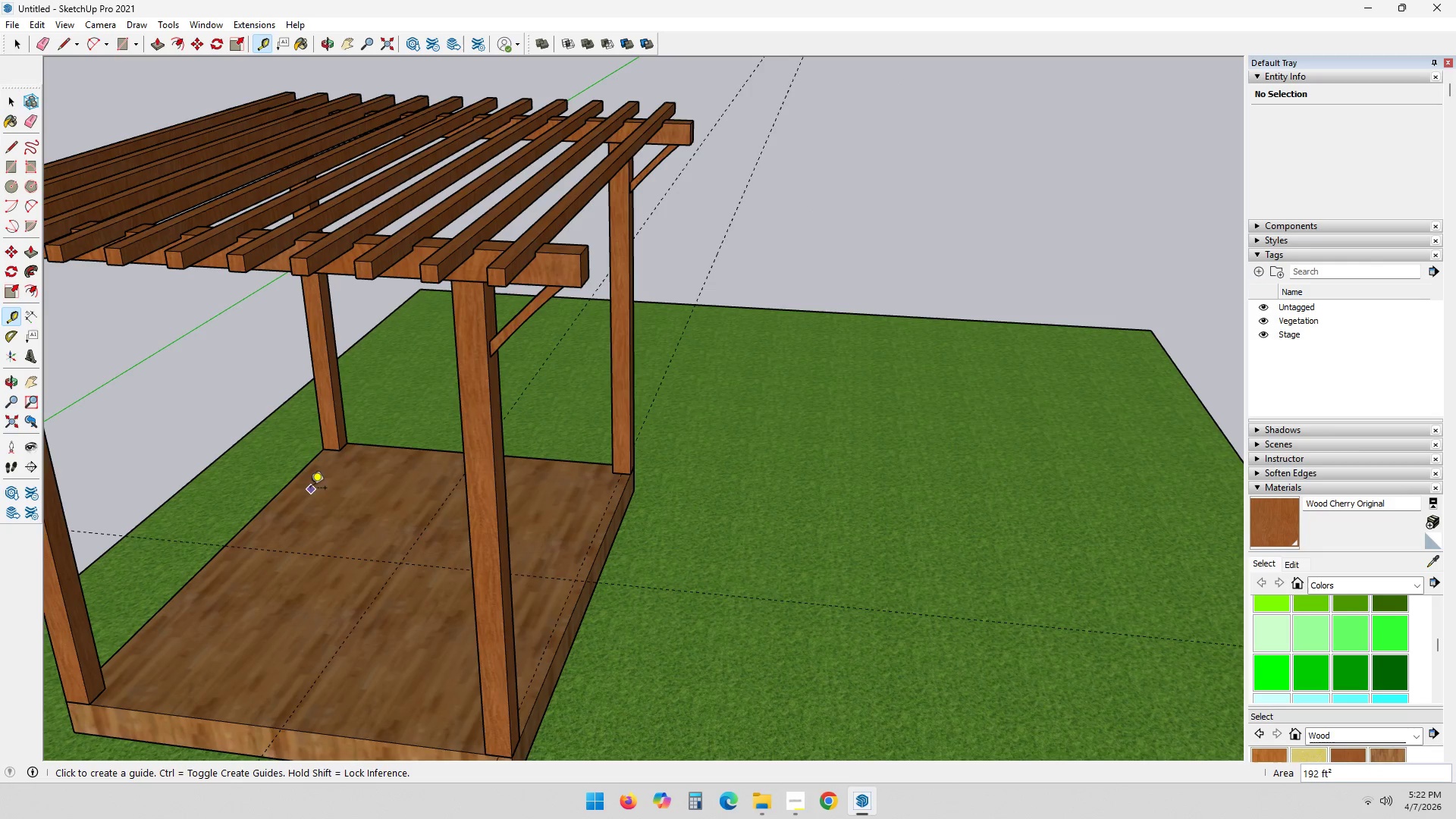 
scroll: coordinate [312, 466], scroll_direction: up, amount: 8.0
 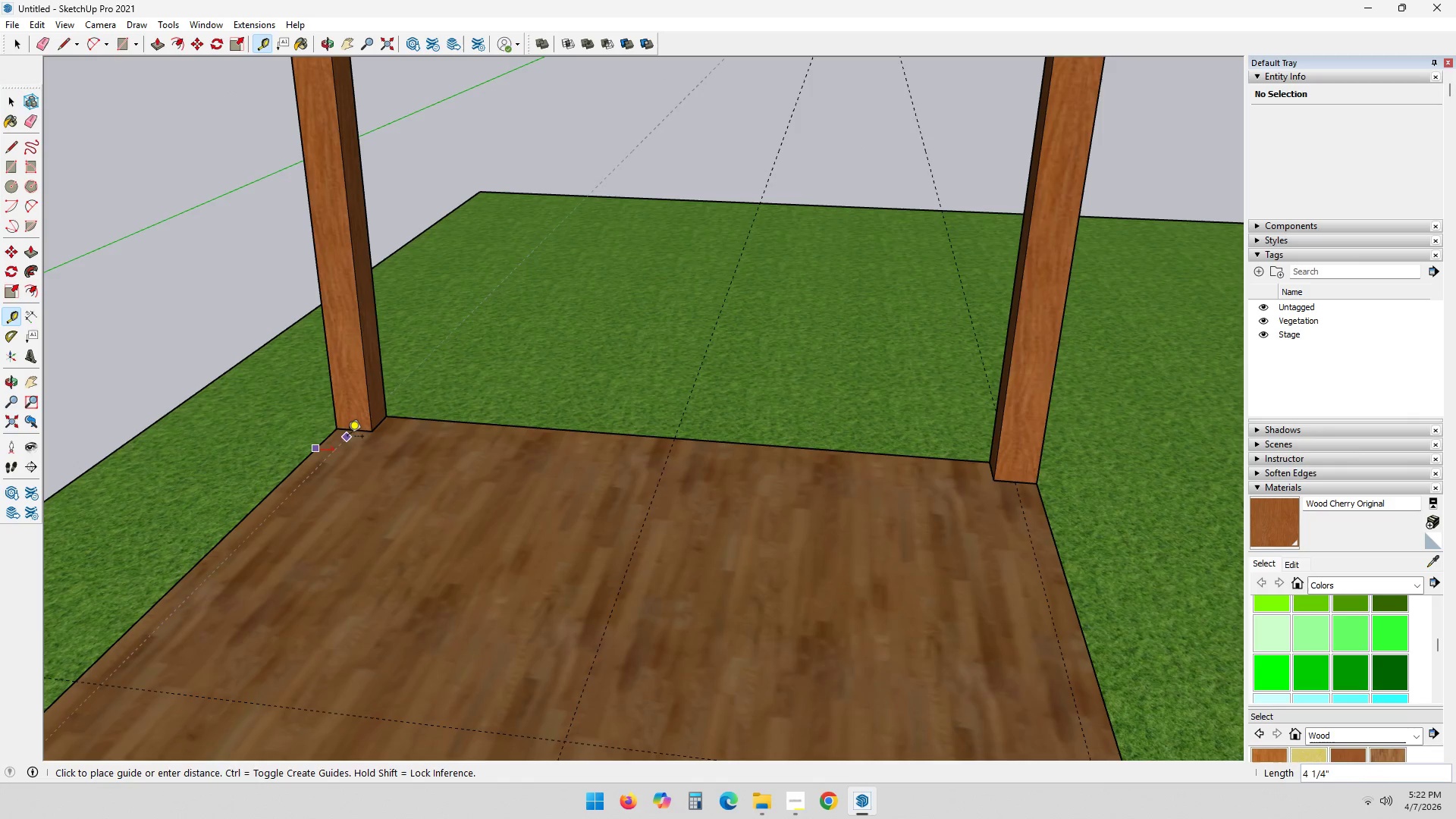 
left_click([350, 432])
 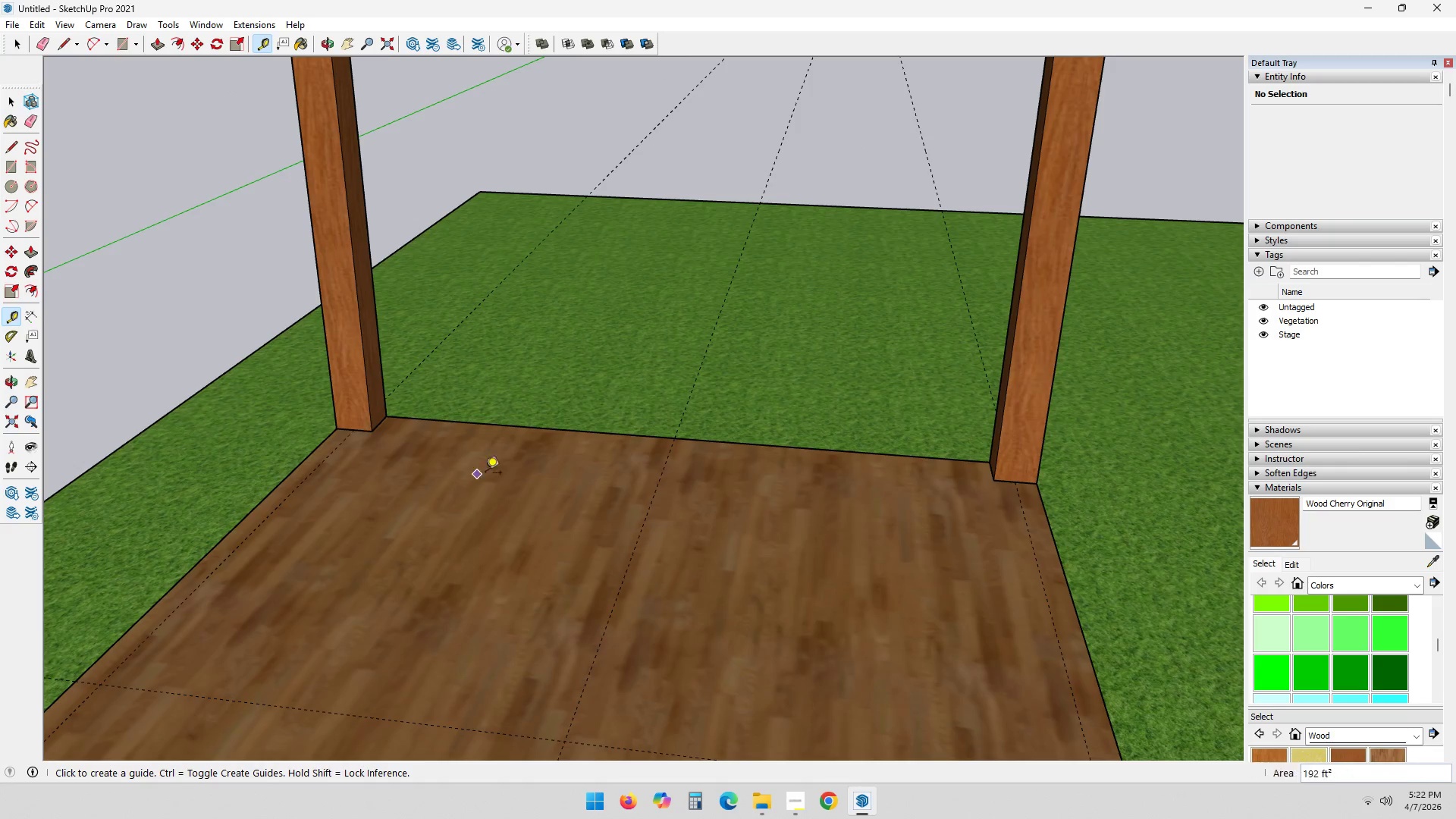 
key(Space)
 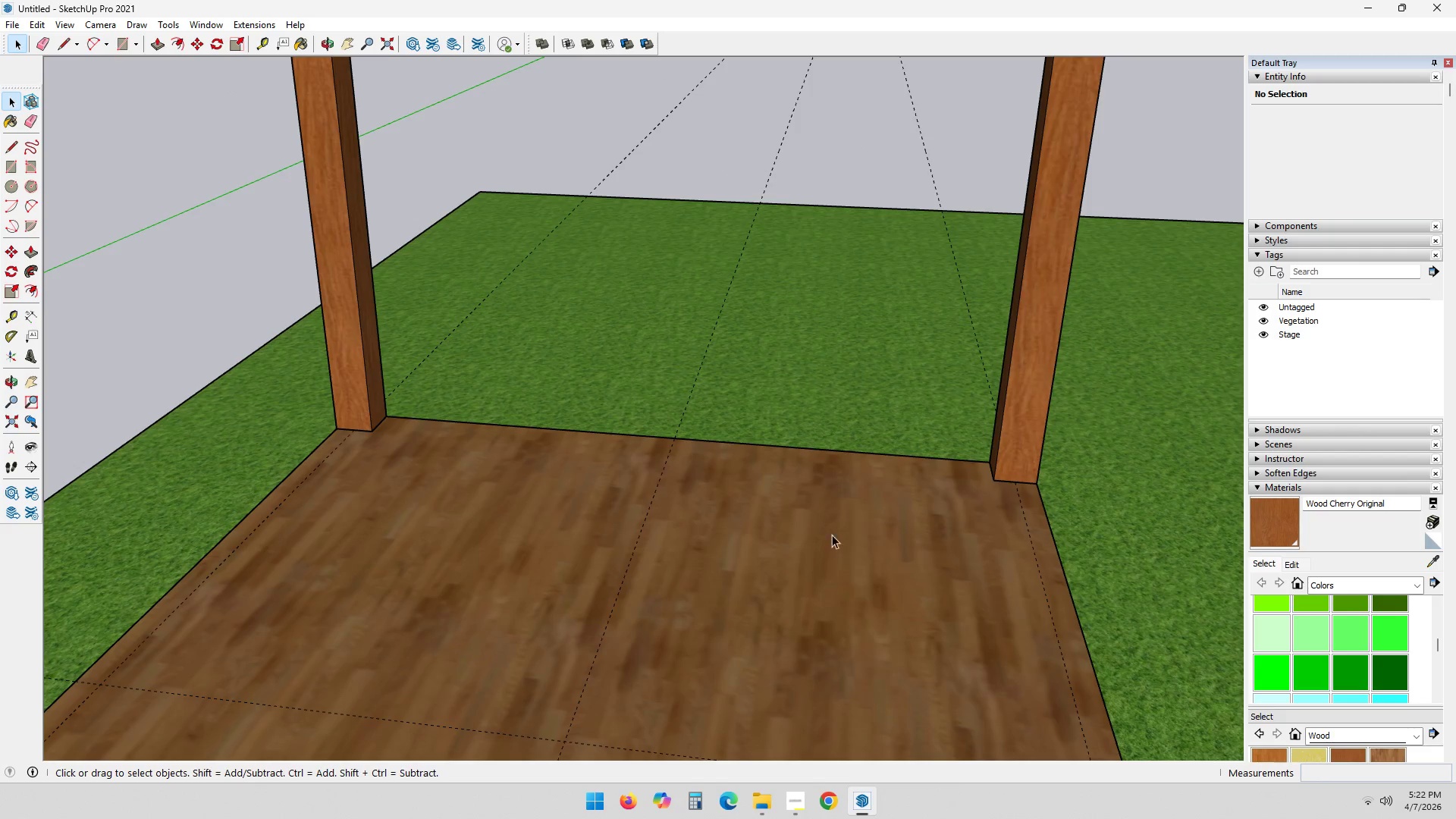 
key(Escape)
 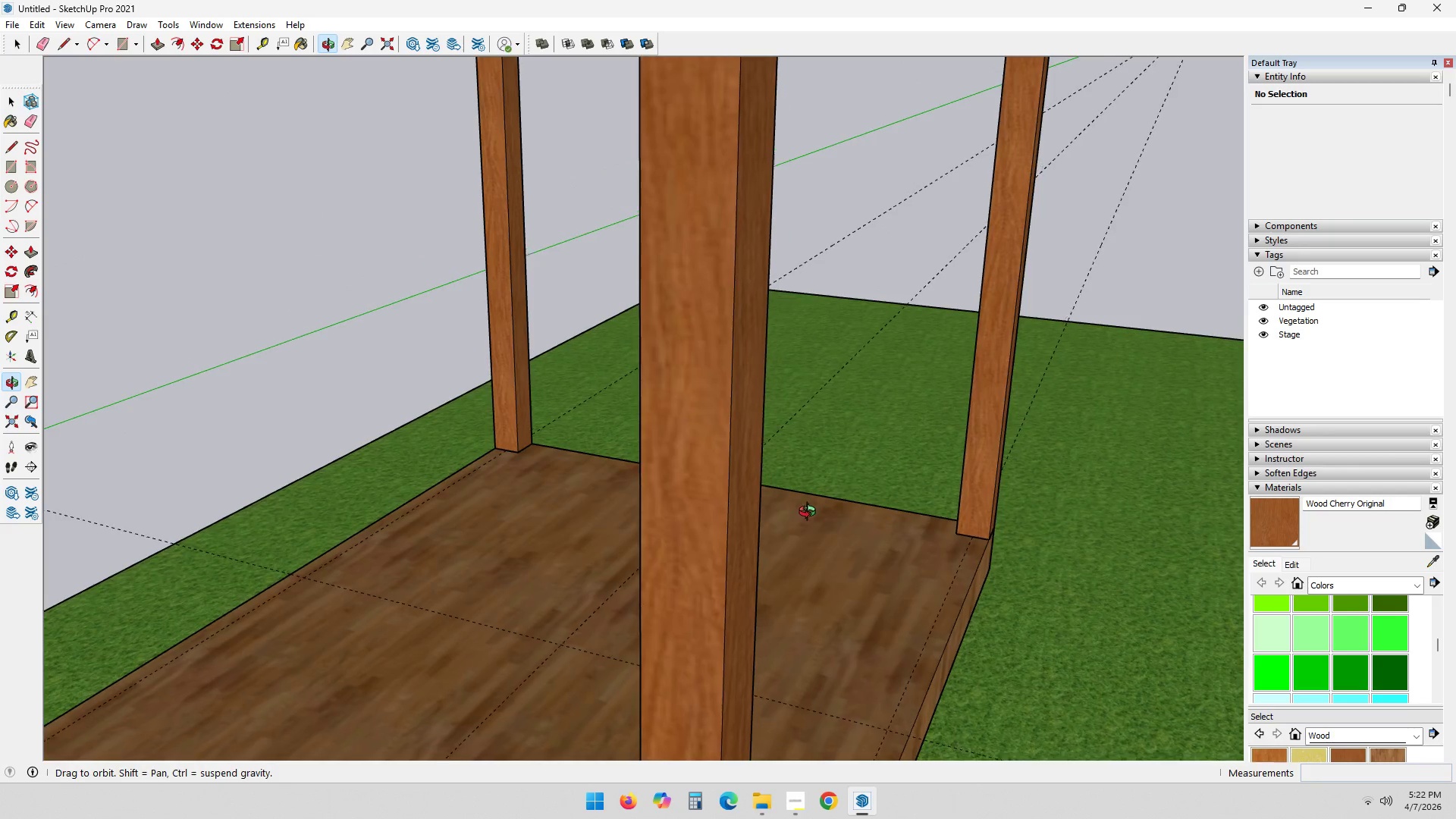 
scroll: coordinate [908, 557], scroll_direction: down, amount: 4.0
 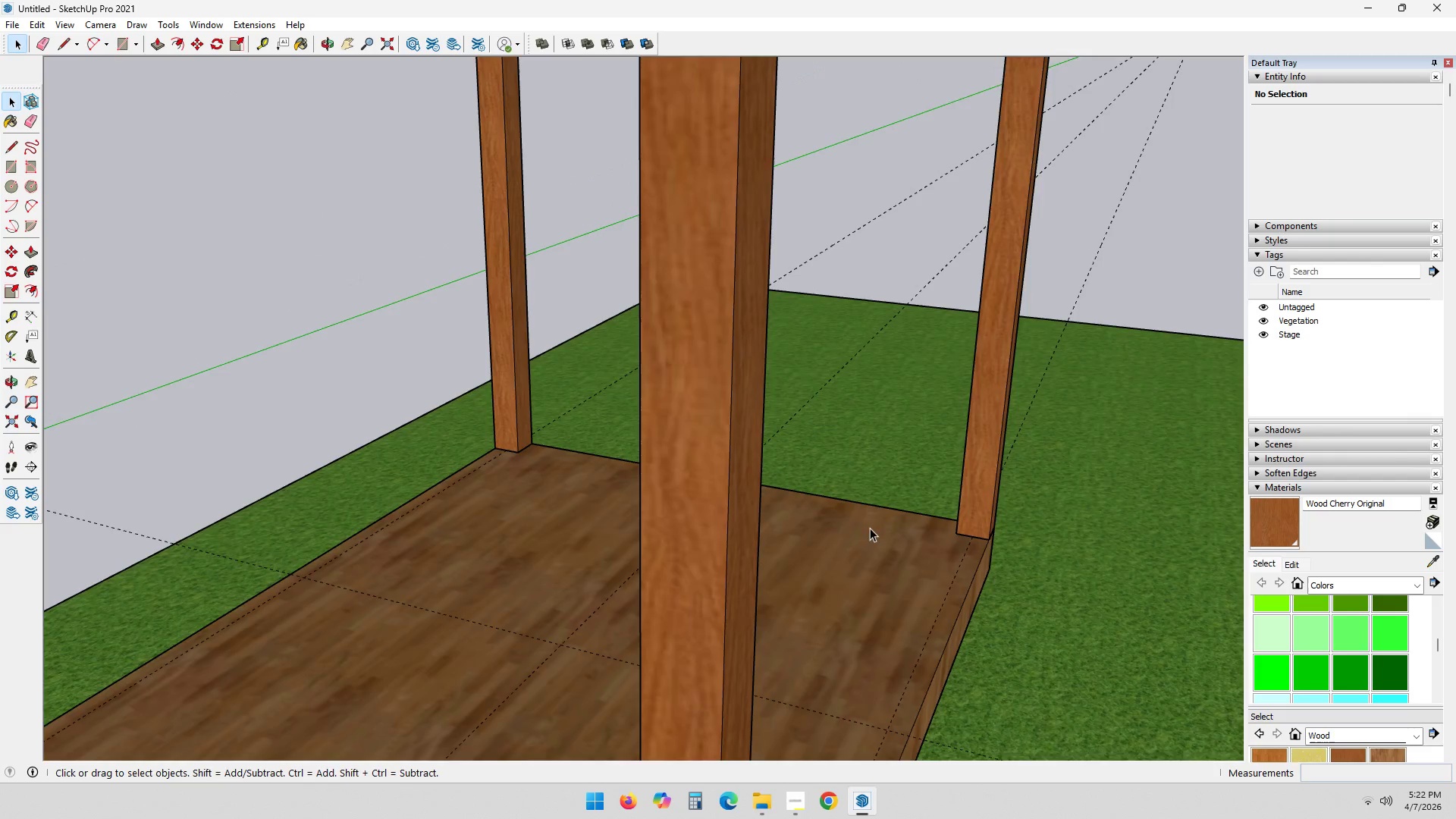 
hold_key(key=ShiftLeft, duration=0.33)
scroll: coordinate [896, 447], scroll_direction: down, amount: 5.0
 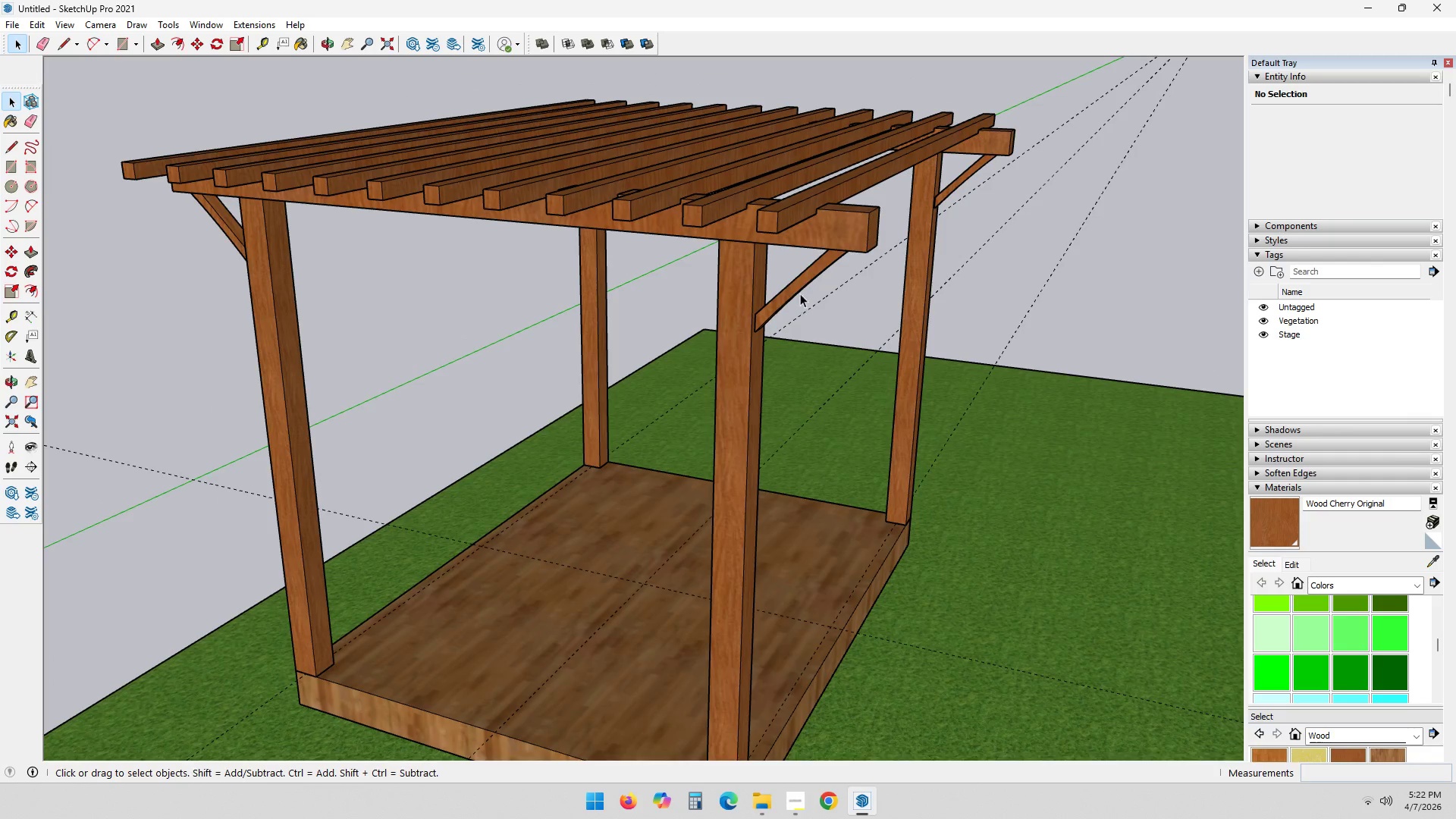 
left_click([802, 276])
 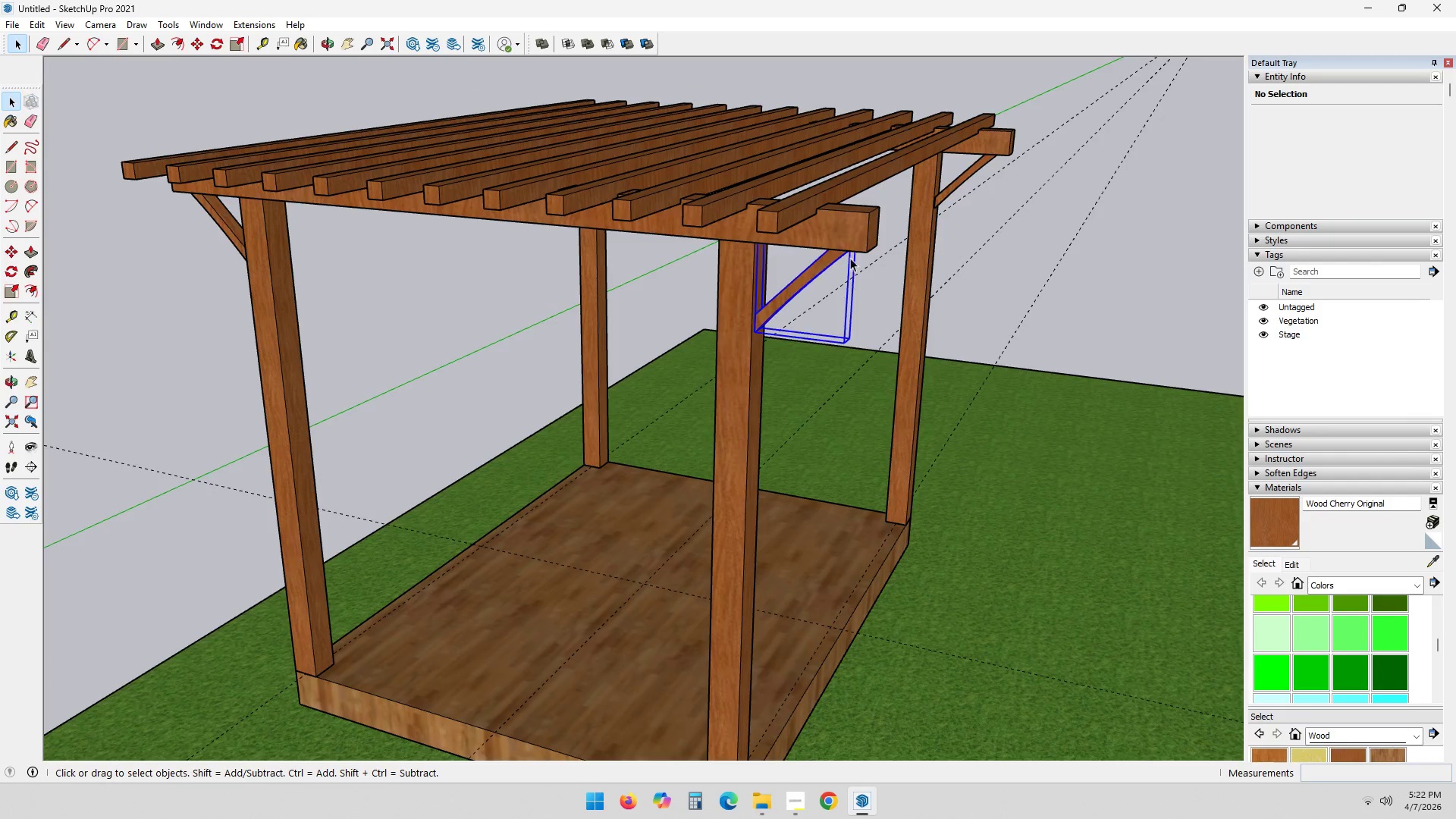 
hold_key(key=ControlLeft, duration=0.61)
left_click([964, 182])
 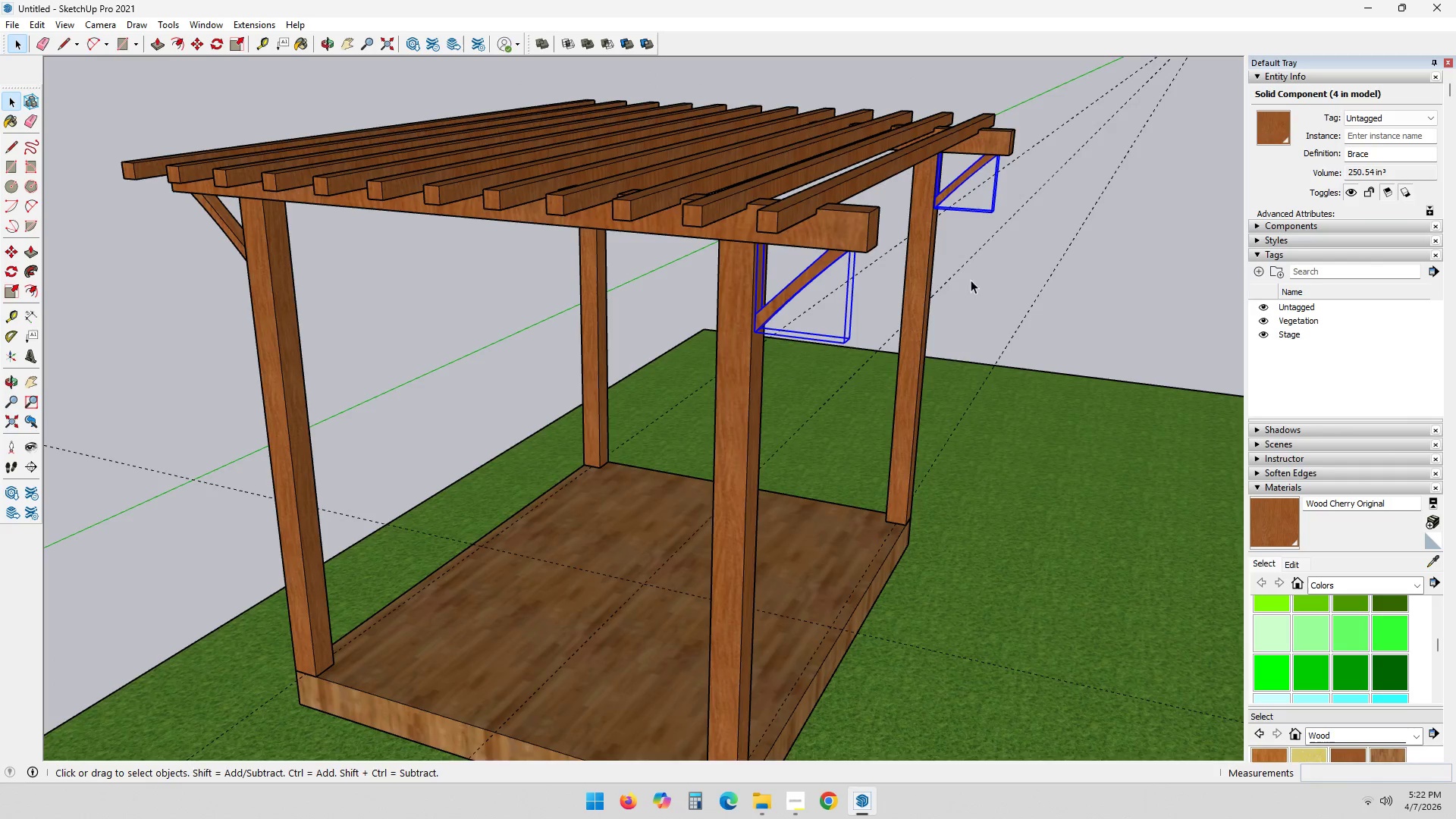 
scroll: coordinate [909, 428], scroll_direction: up, amount: 2.0
 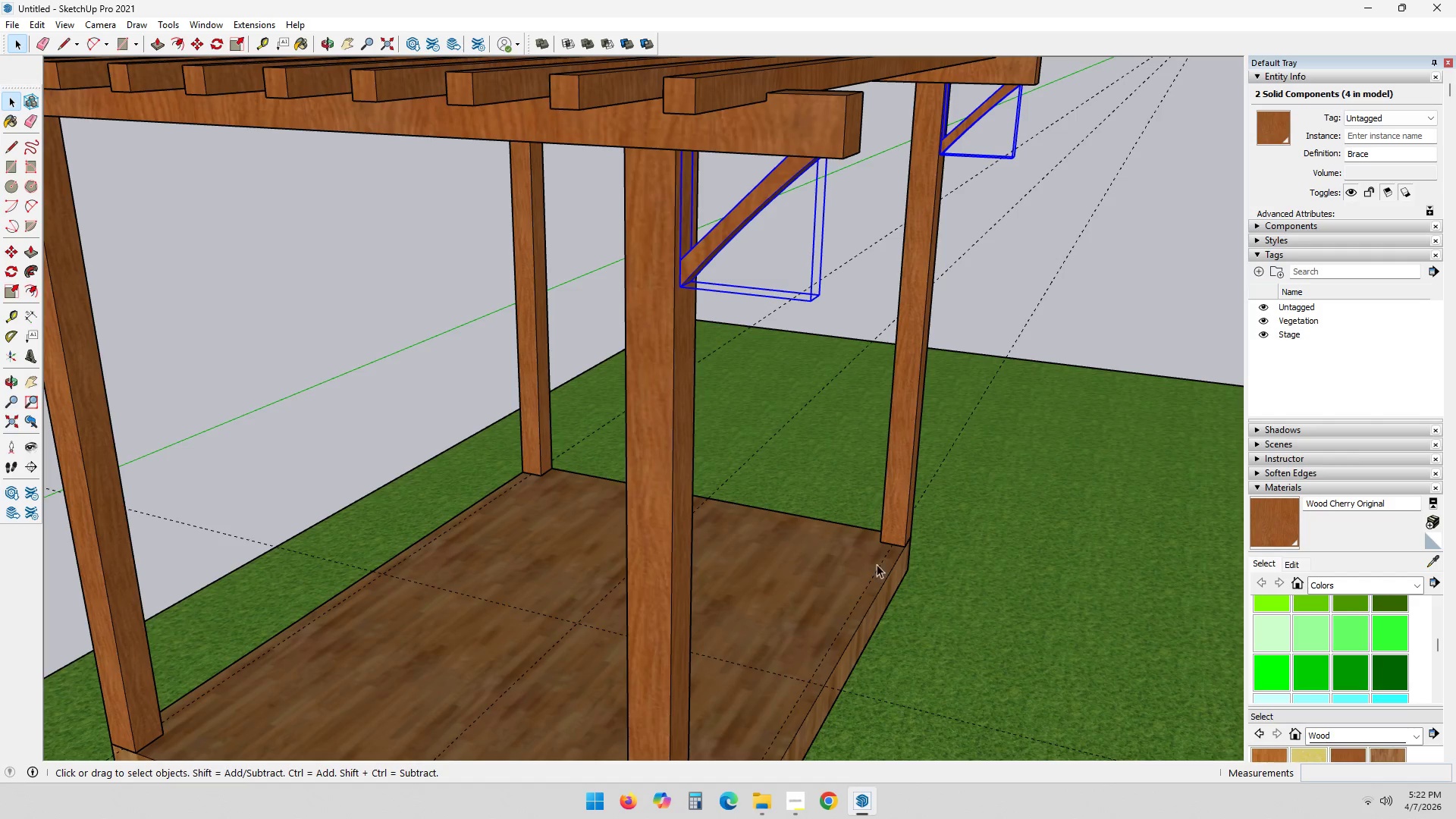 
key(Q)
 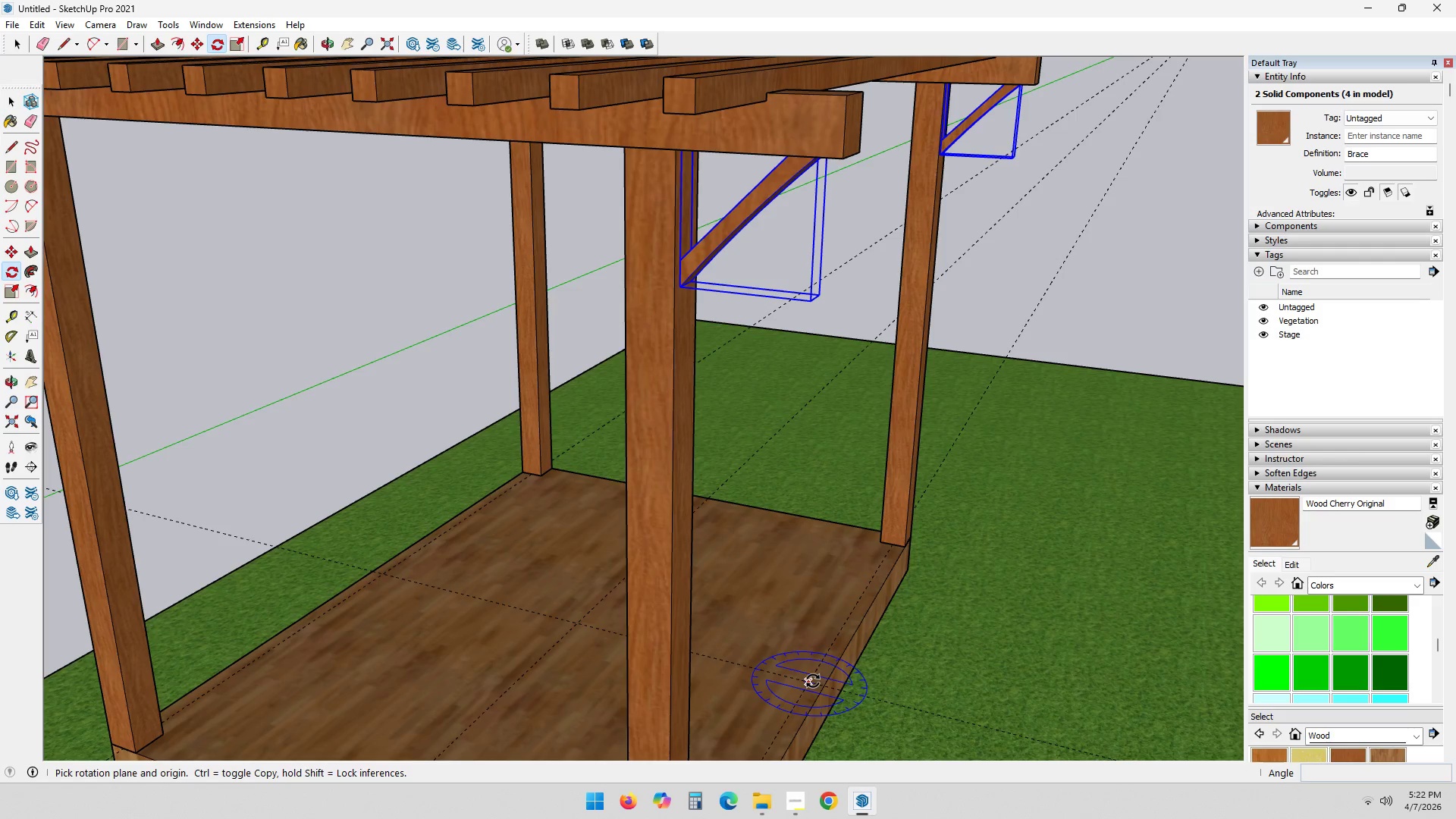 
left_click([813, 681])
 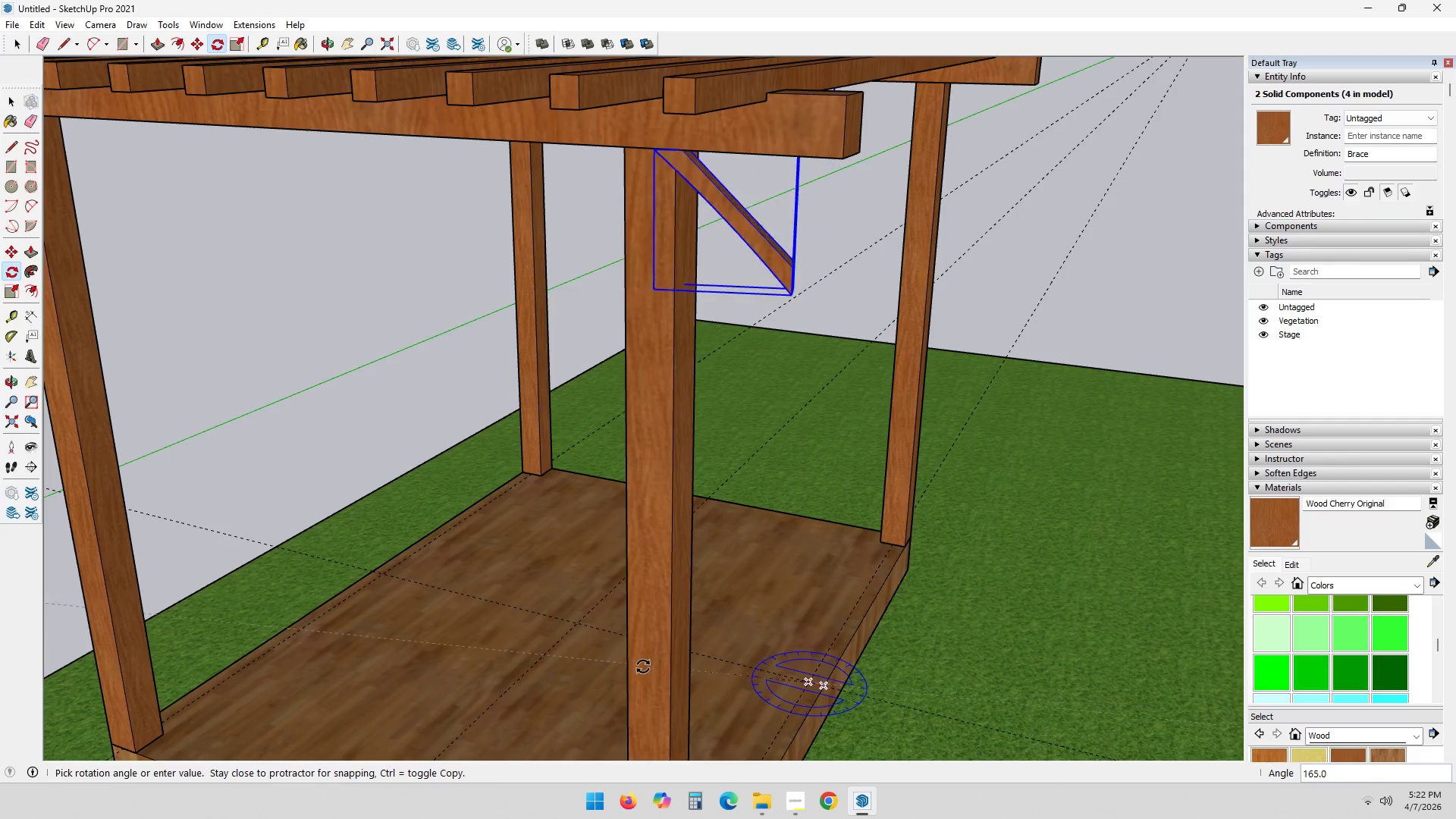 
key(Control+ControlLeft)
 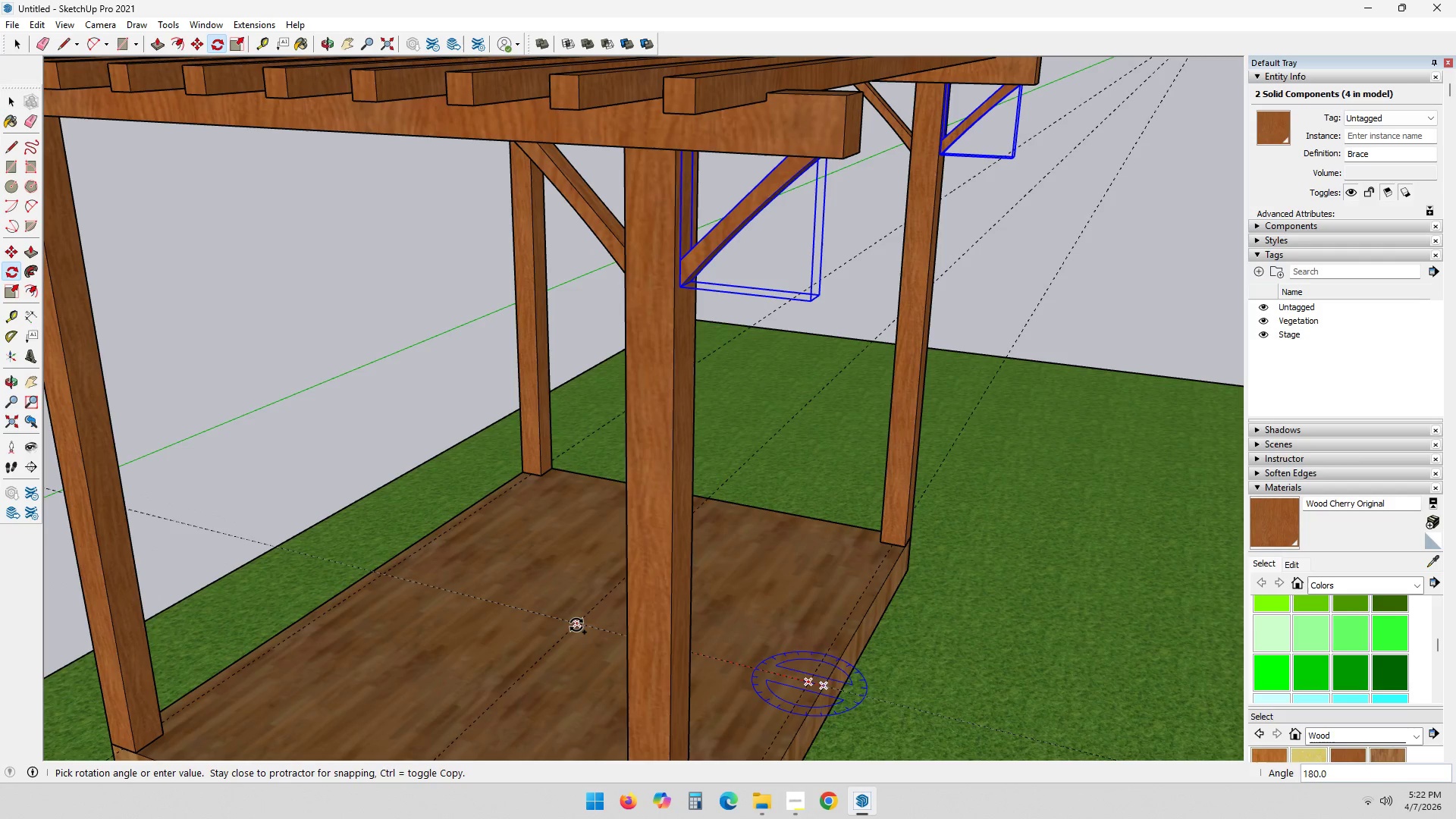 
left_click([576, 626])
 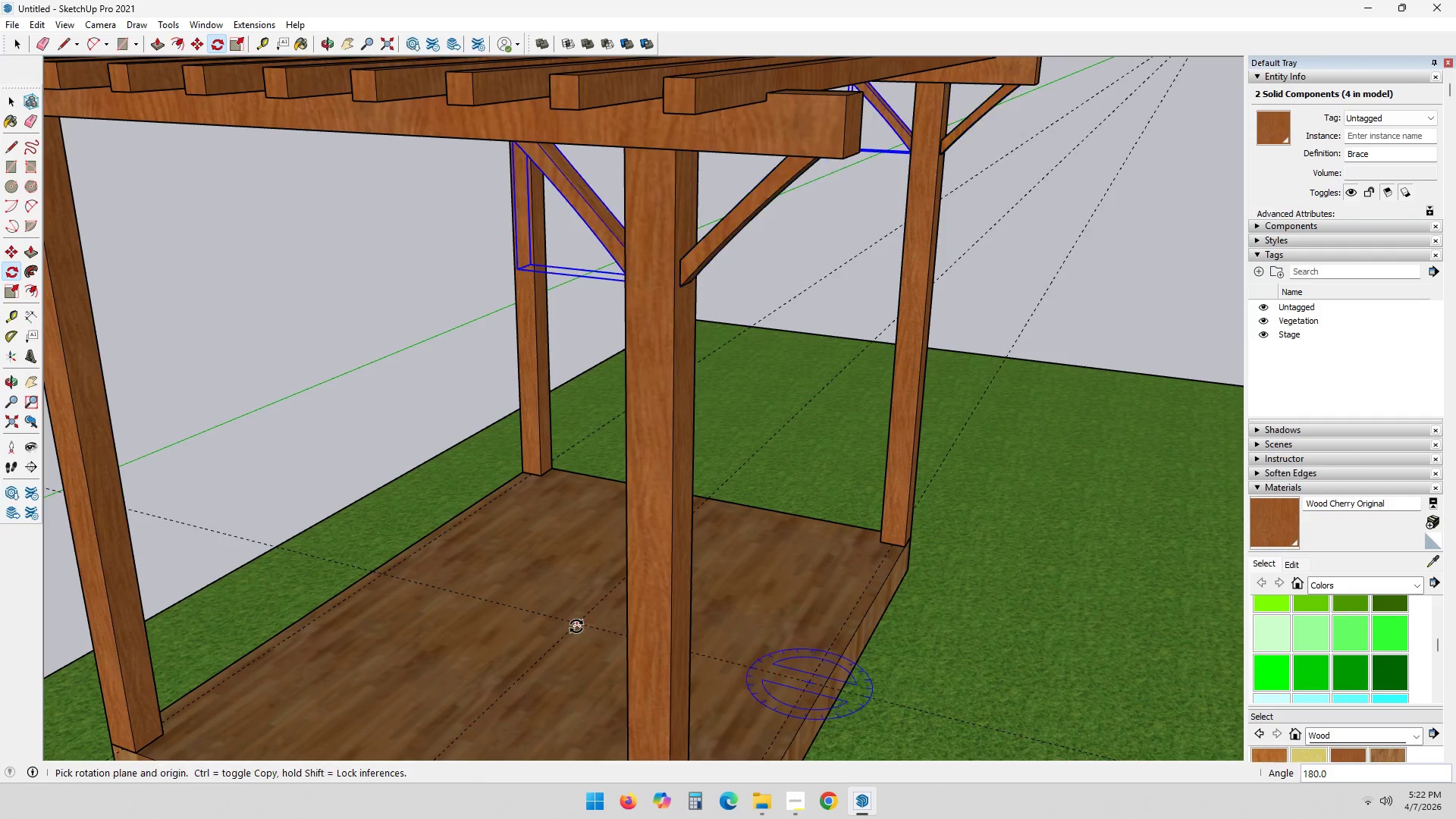 
key(Space)
 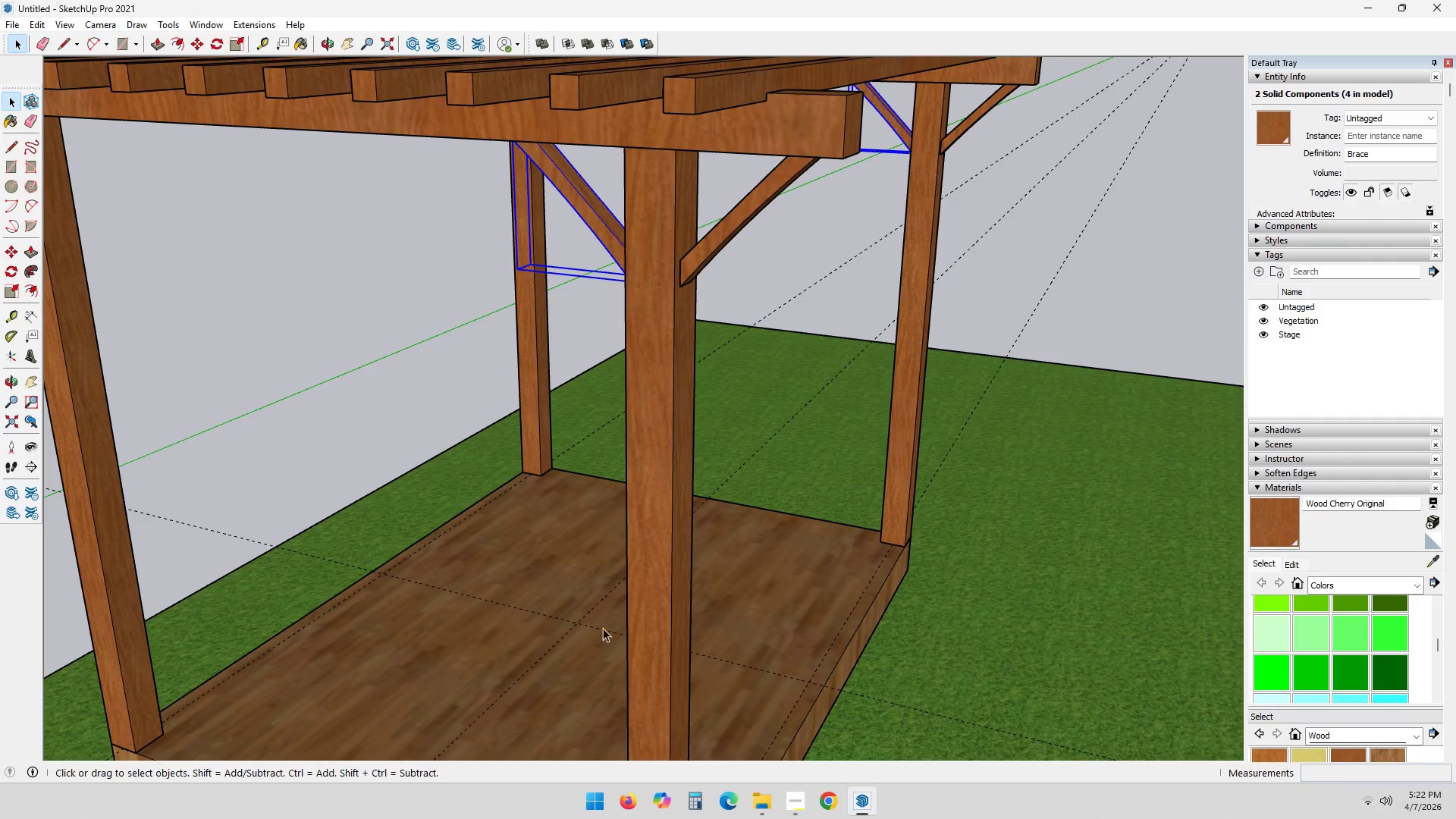 
scroll: coordinate [667, 623], scroll_direction: down, amount: 3.0
 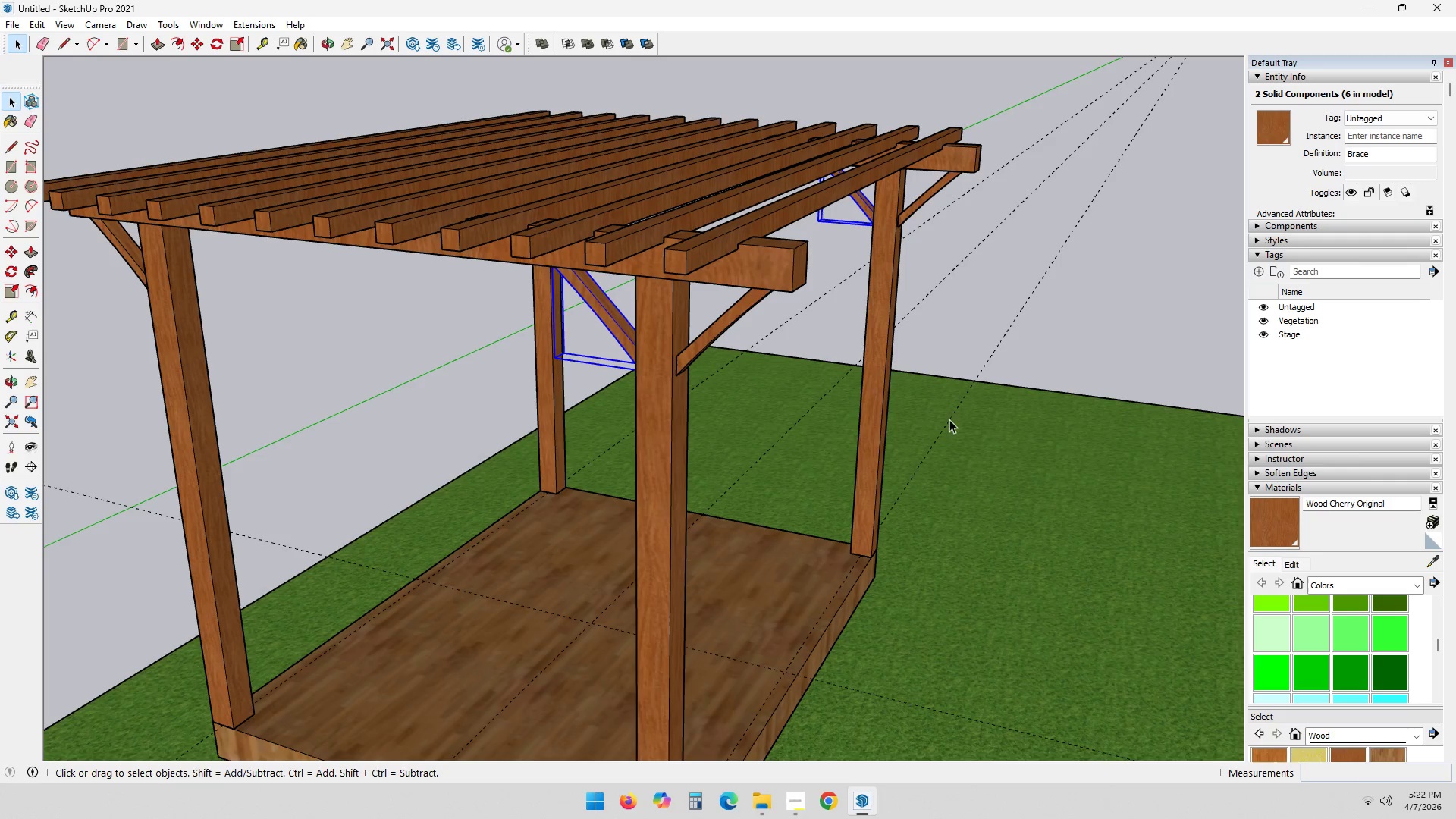 
left_click([969, 403])
 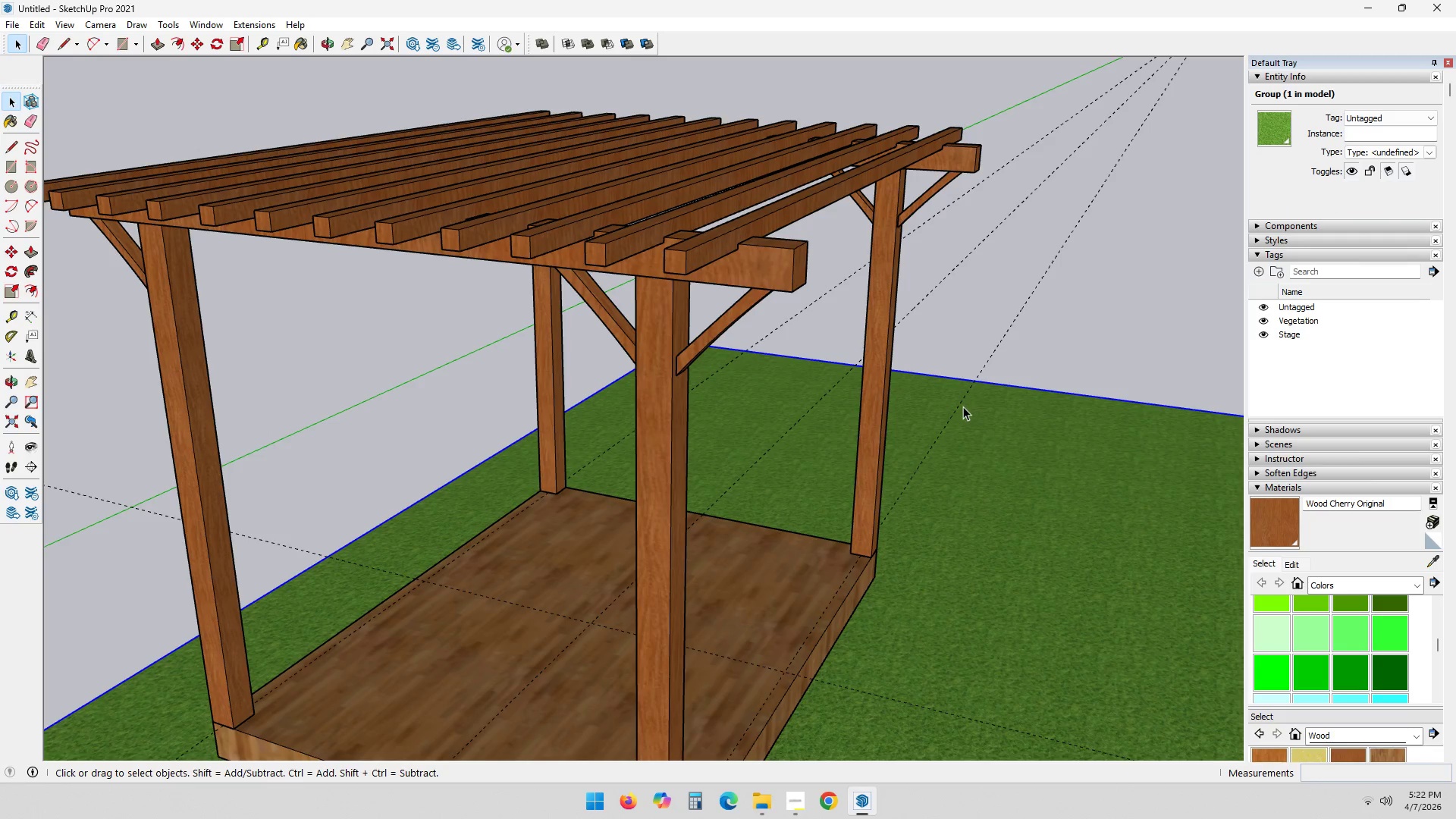 
key(Escape)
 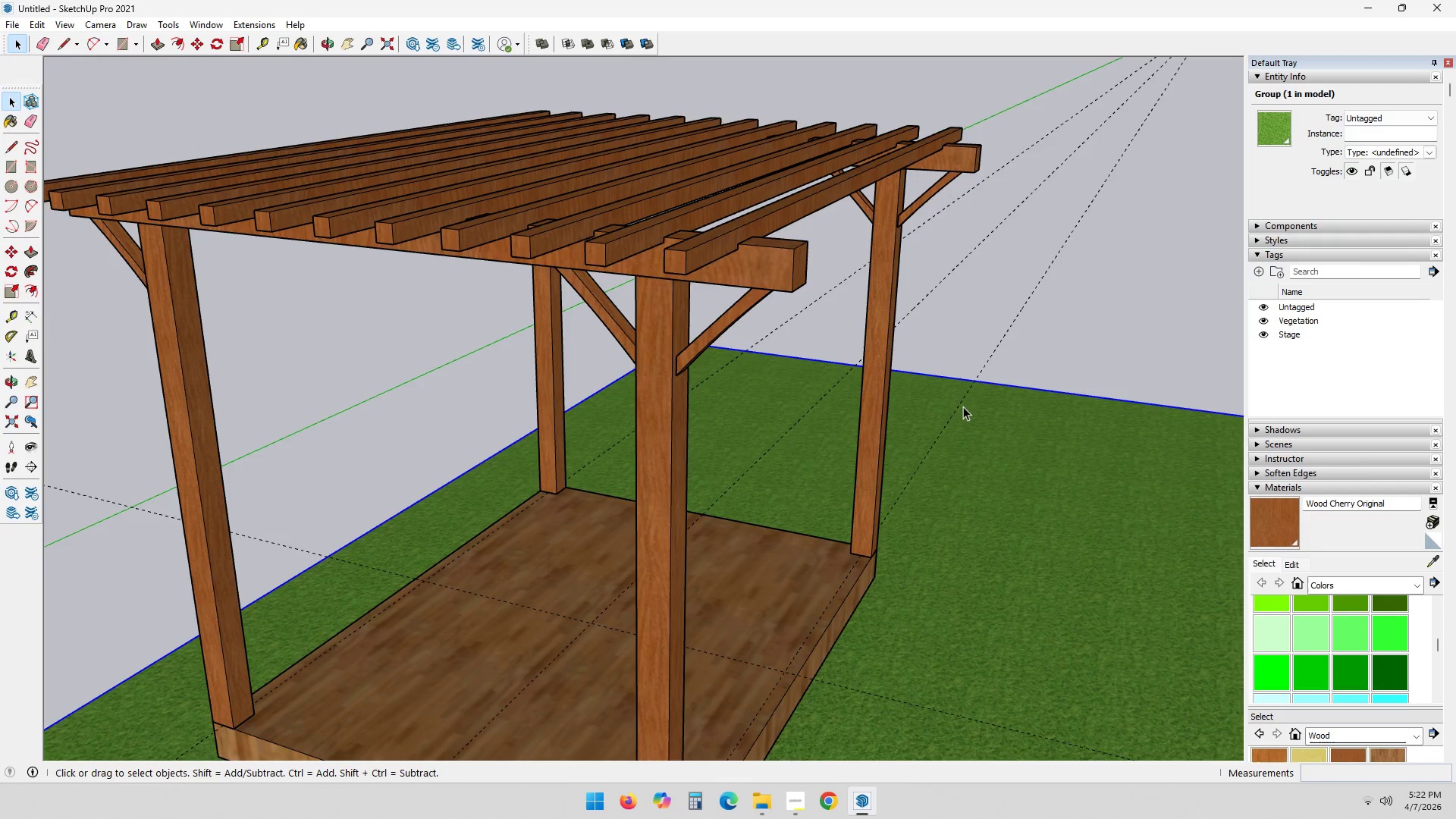 
key(Escape)
 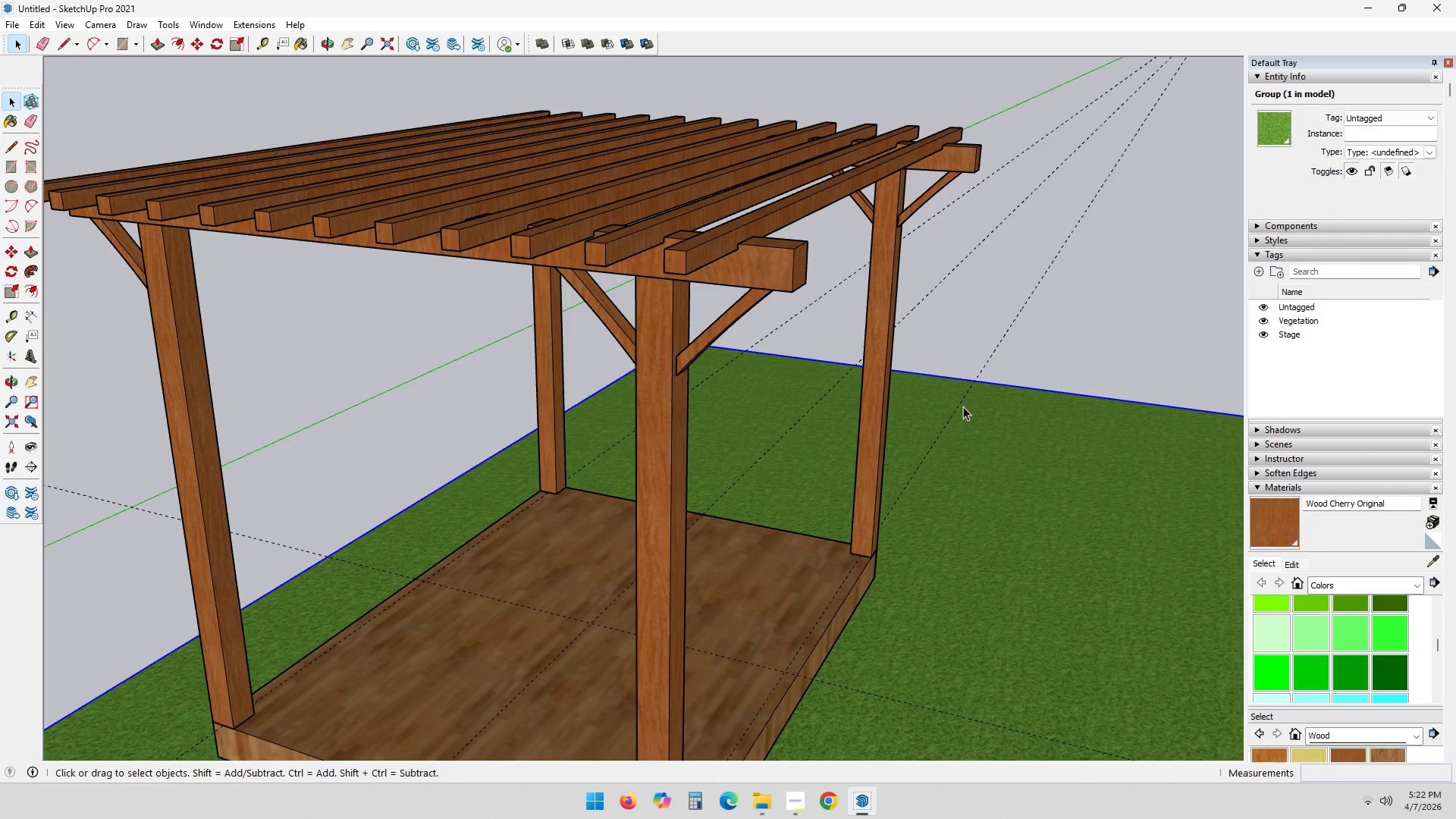 
key(Escape)
 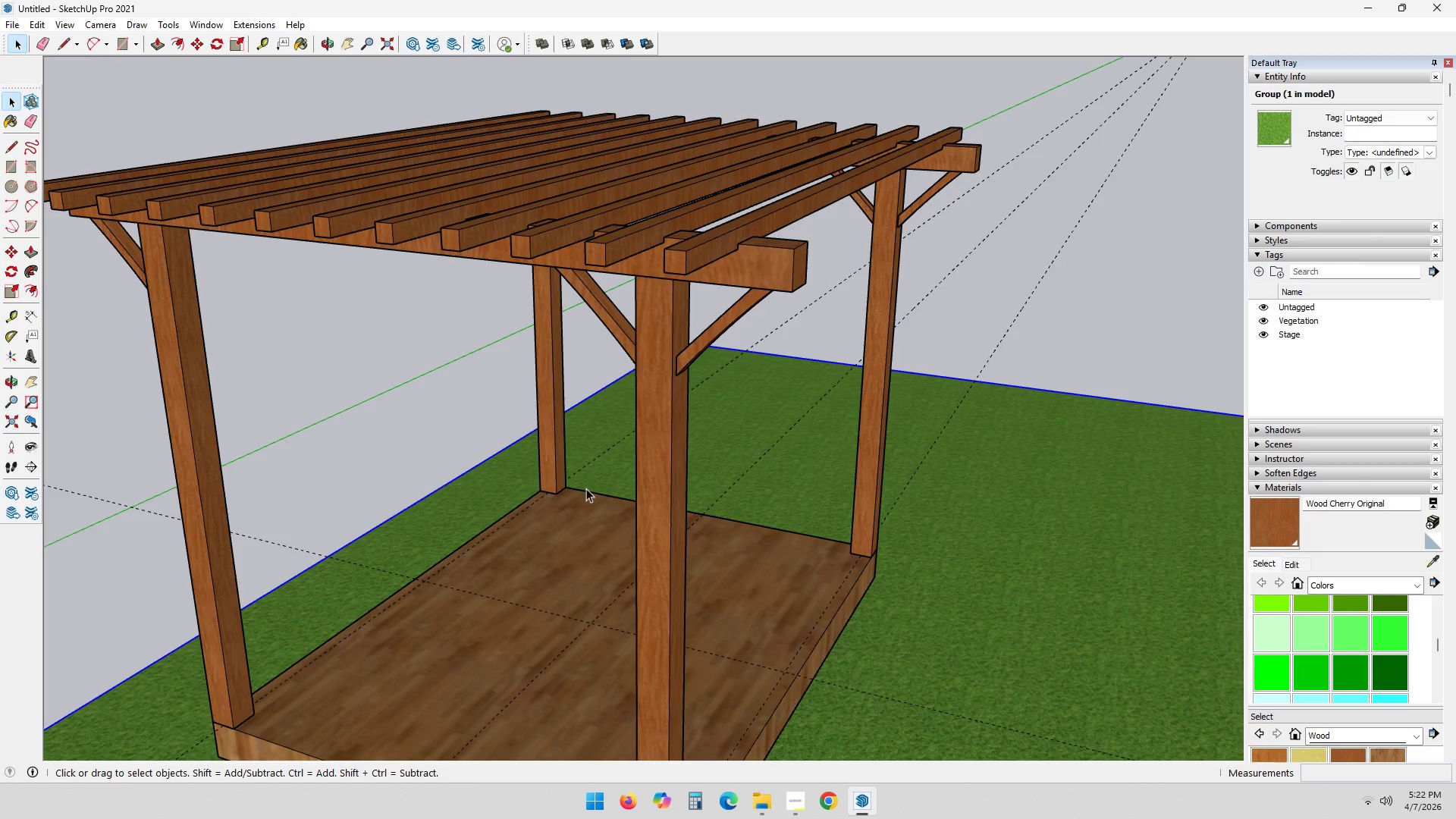 
wait(6.64)
 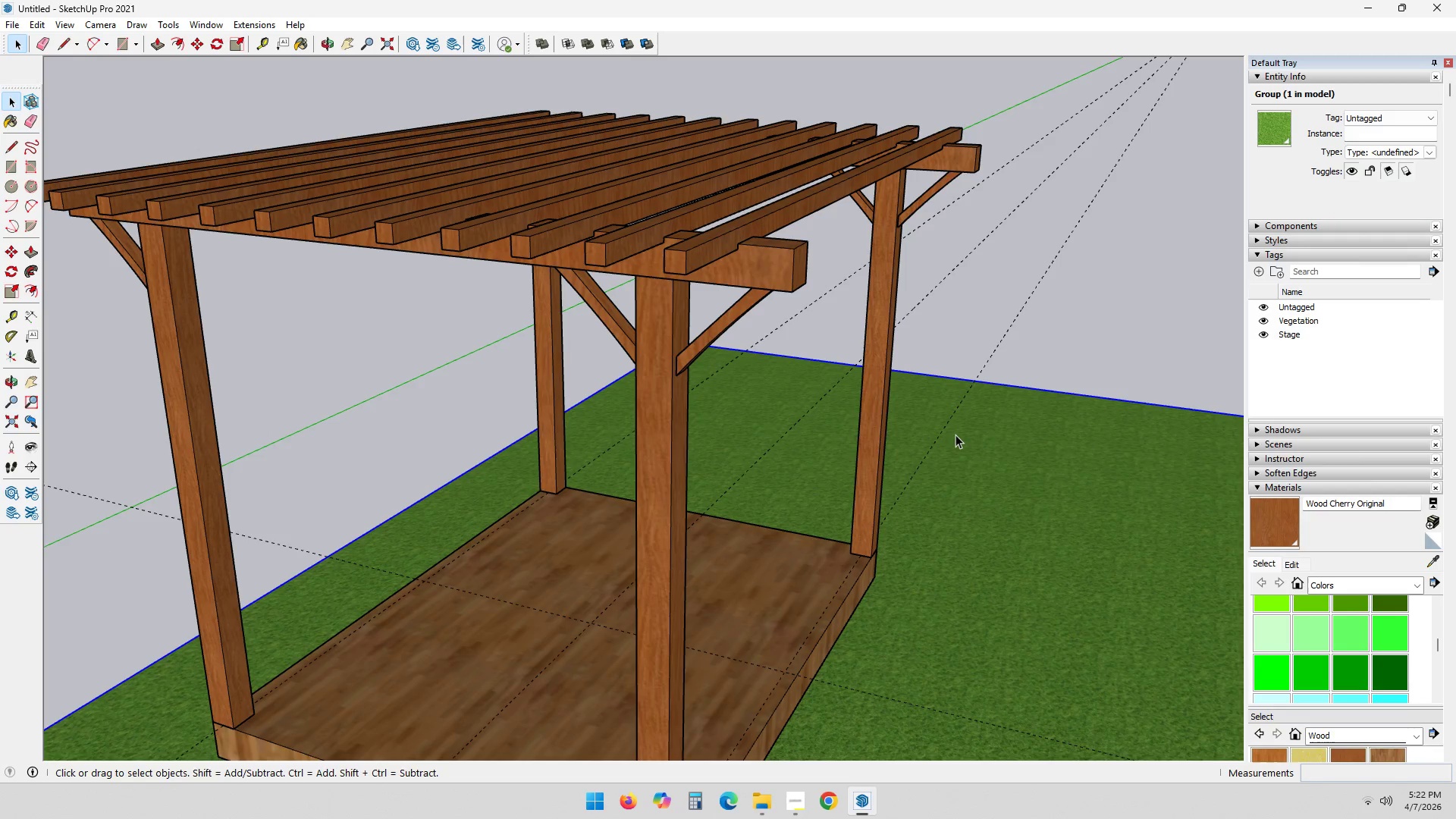 
scroll: coordinate [617, 490], scroll_direction: down, amount: 3.0
 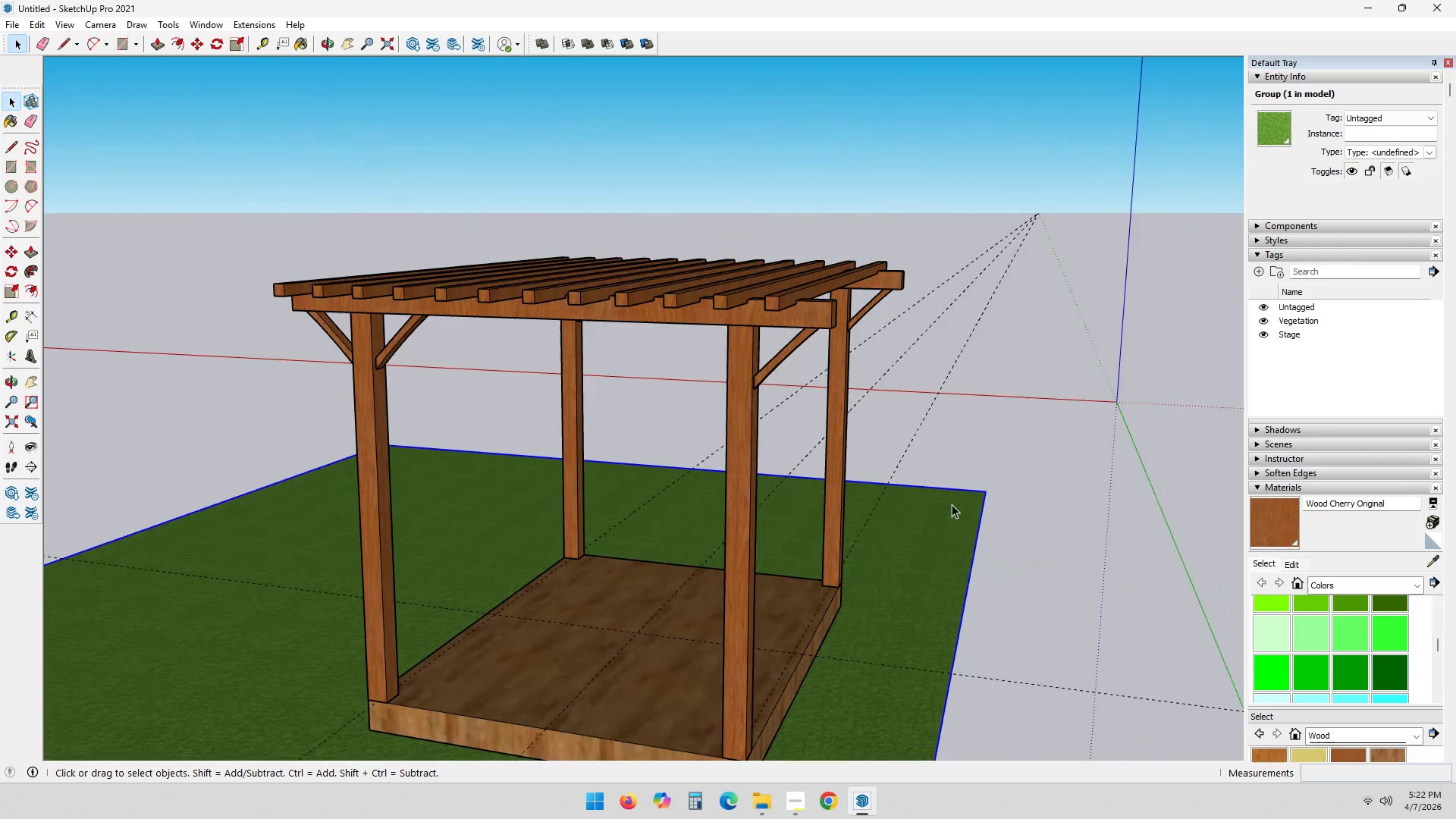 
hold_key(key=ControlLeft, duration=0.44)
left_click([873, 302])
 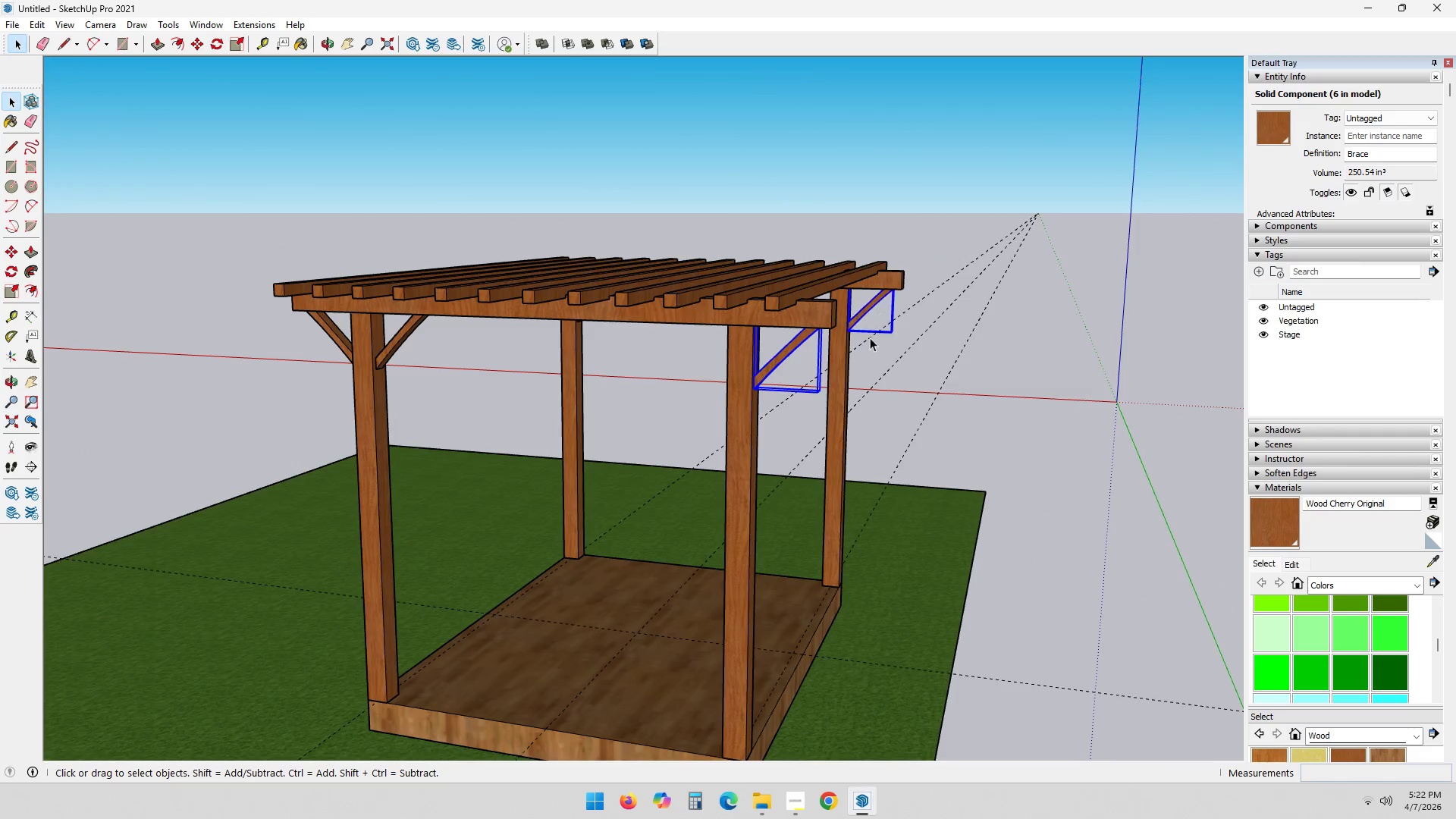 
scroll: coordinate [852, 511], scroll_direction: up, amount: 4.0
 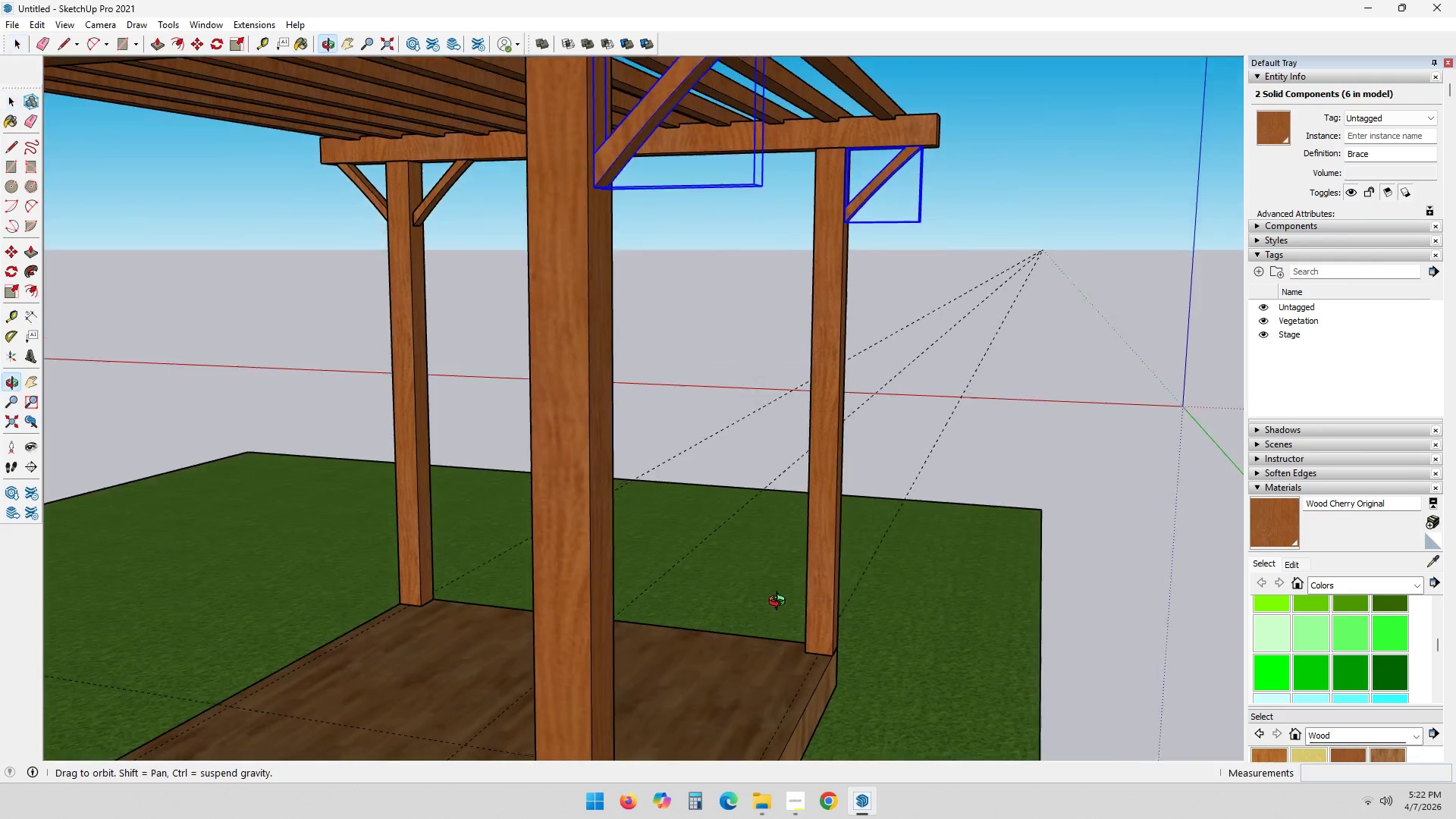 
hold_key(key=ShiftLeft, duration=0.36)
 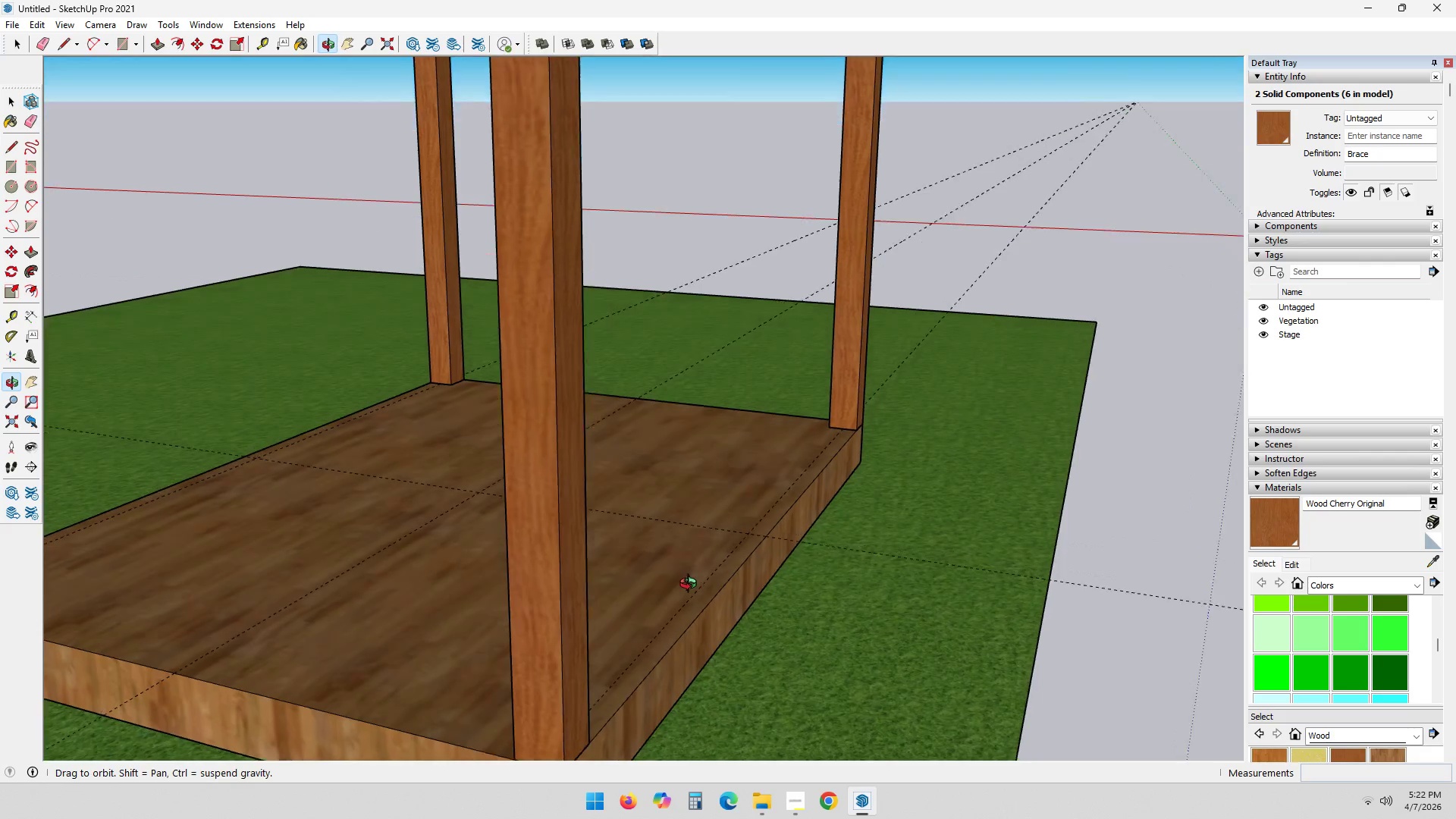 
key(Q)
 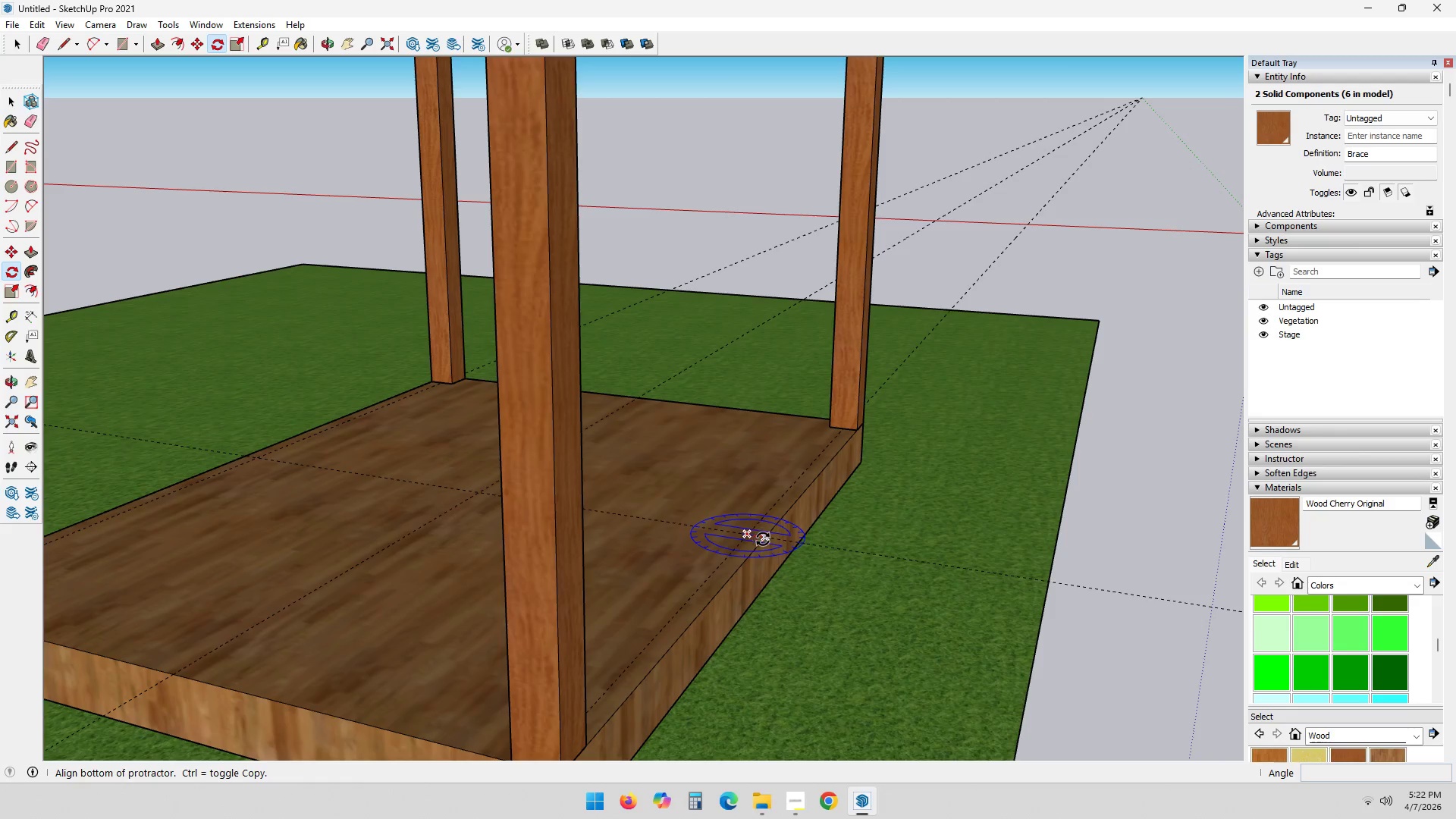 
left_click([770, 538])
 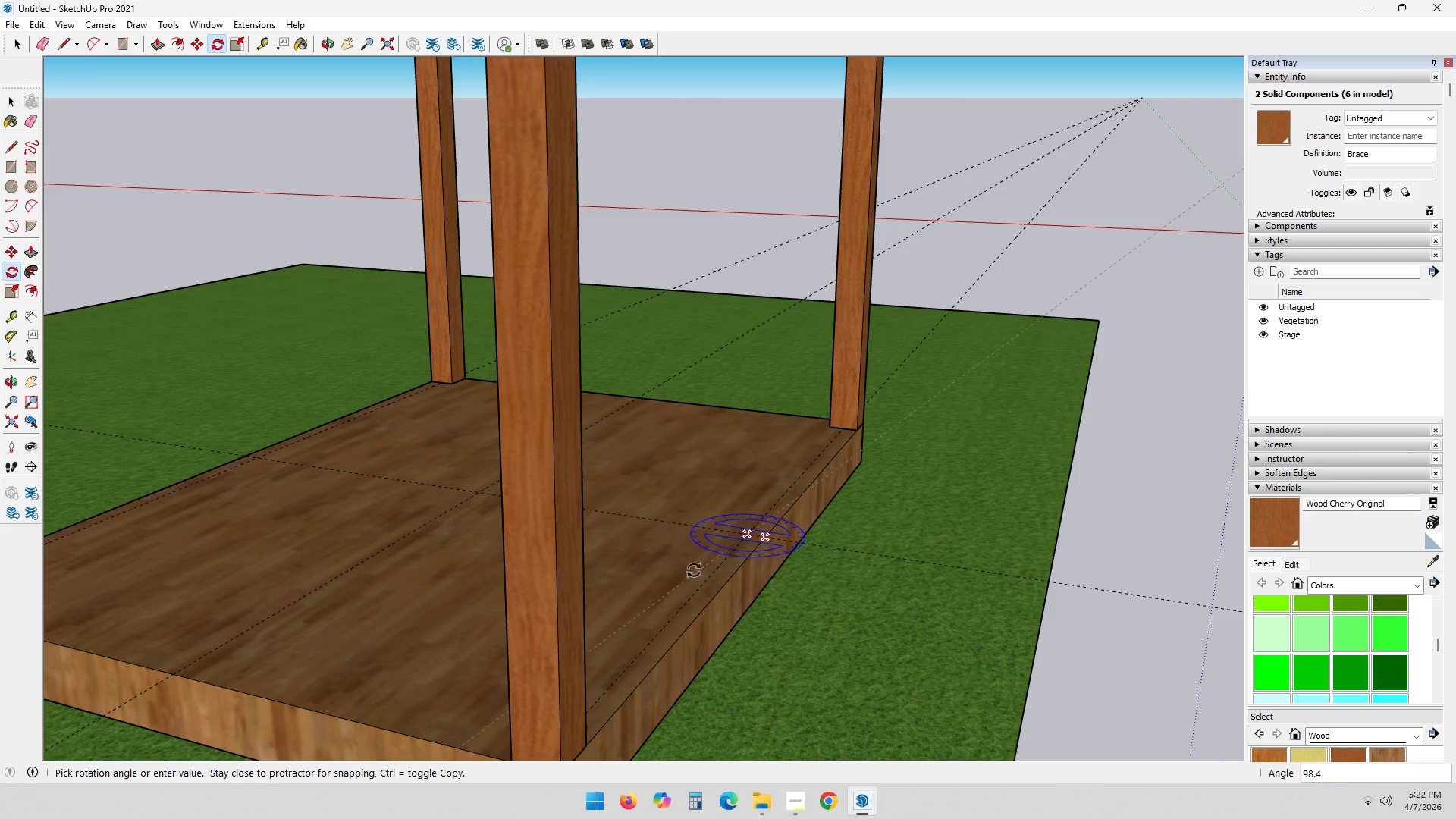 
key(Control+ControlLeft)
 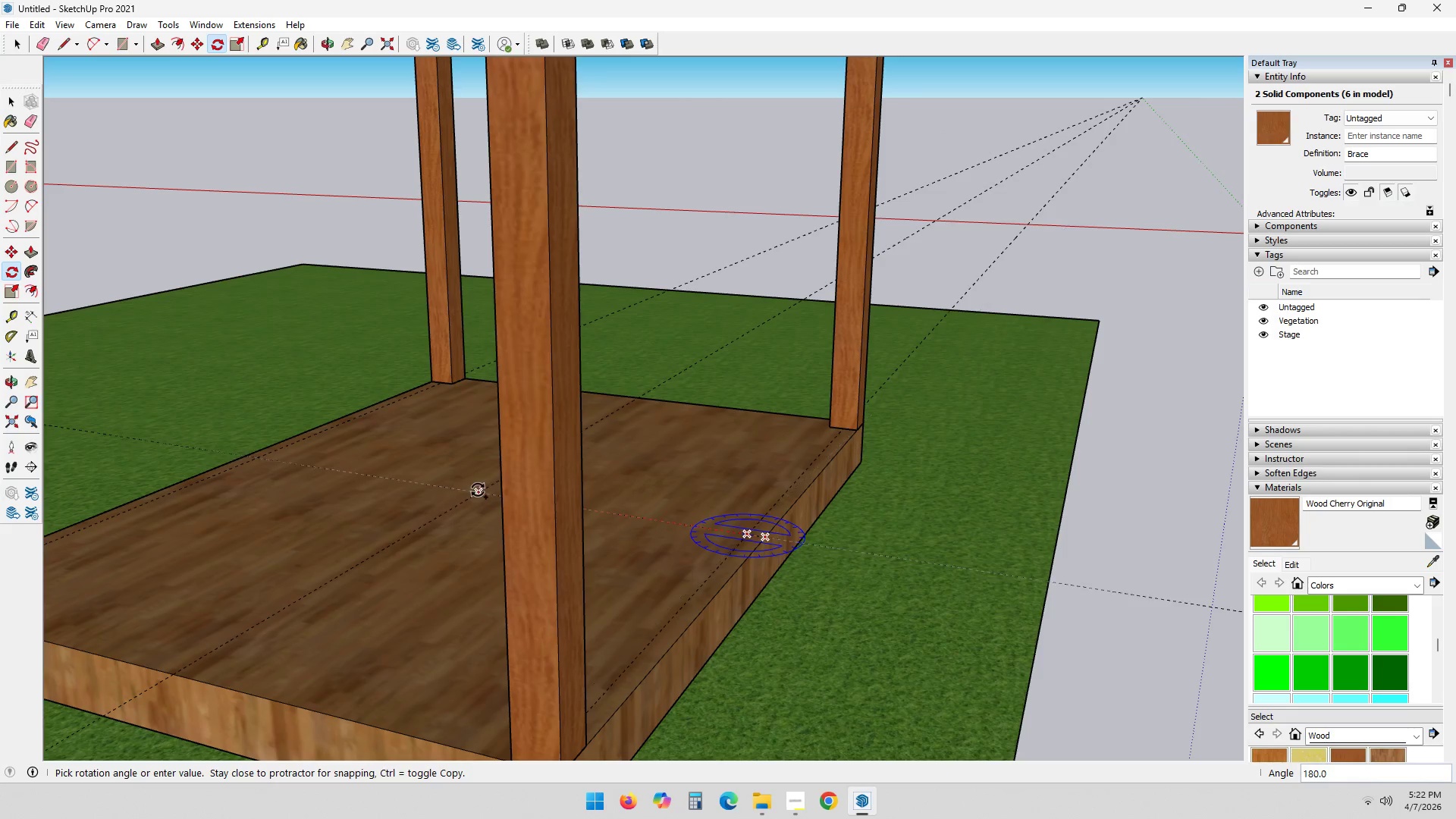 
left_click([478, 490])
 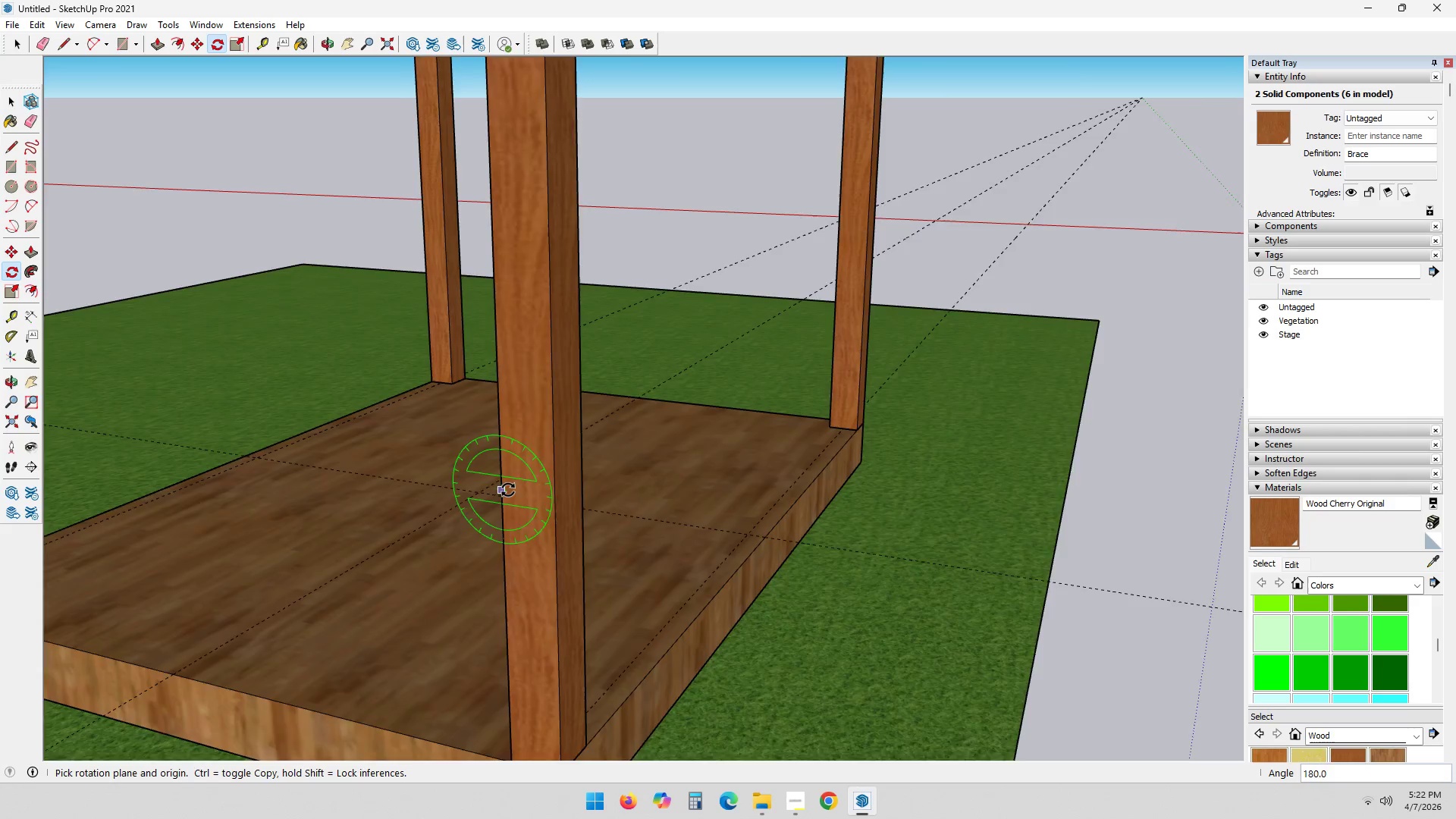 
key(Space)
 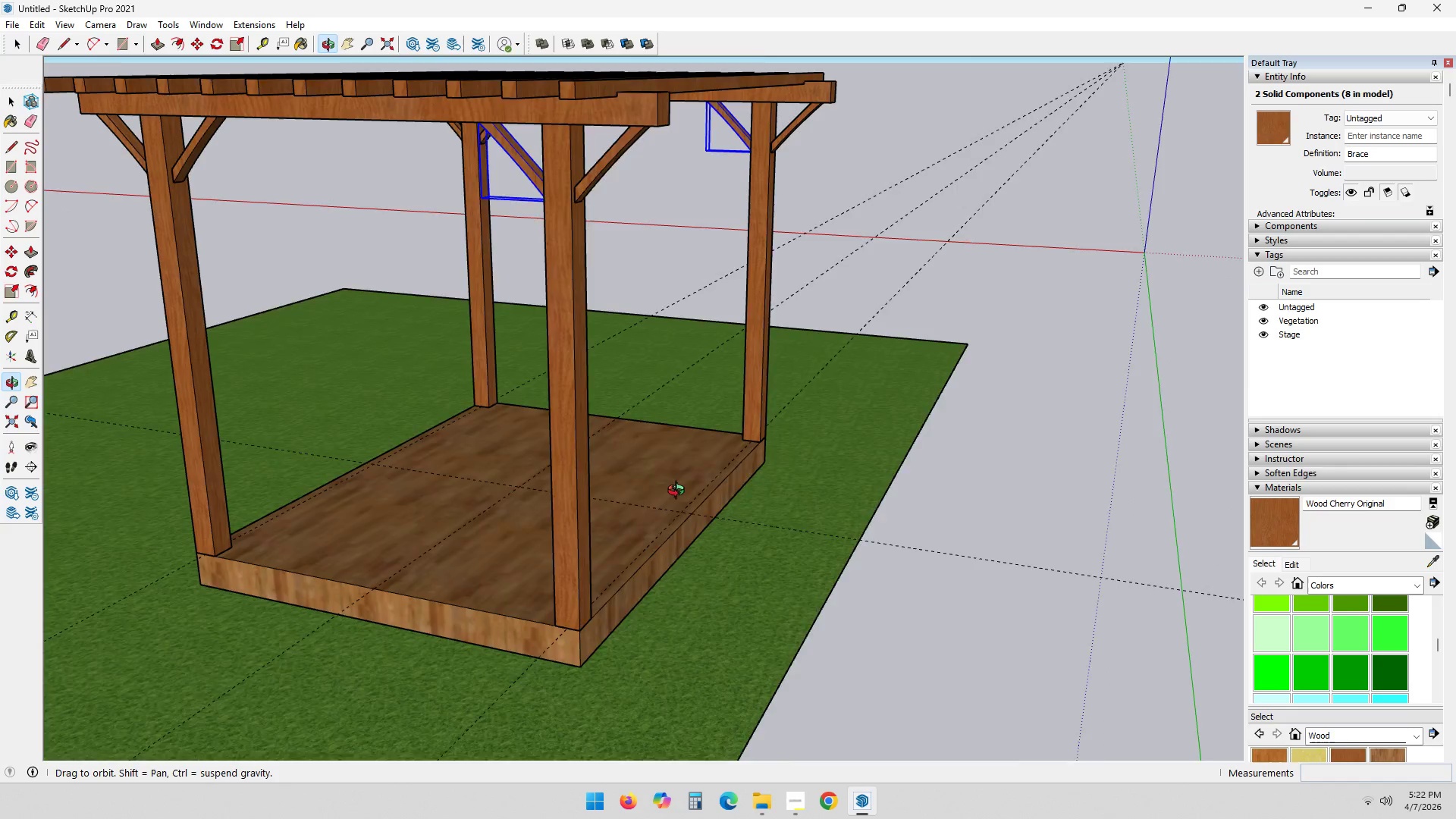 
key(Escape)
 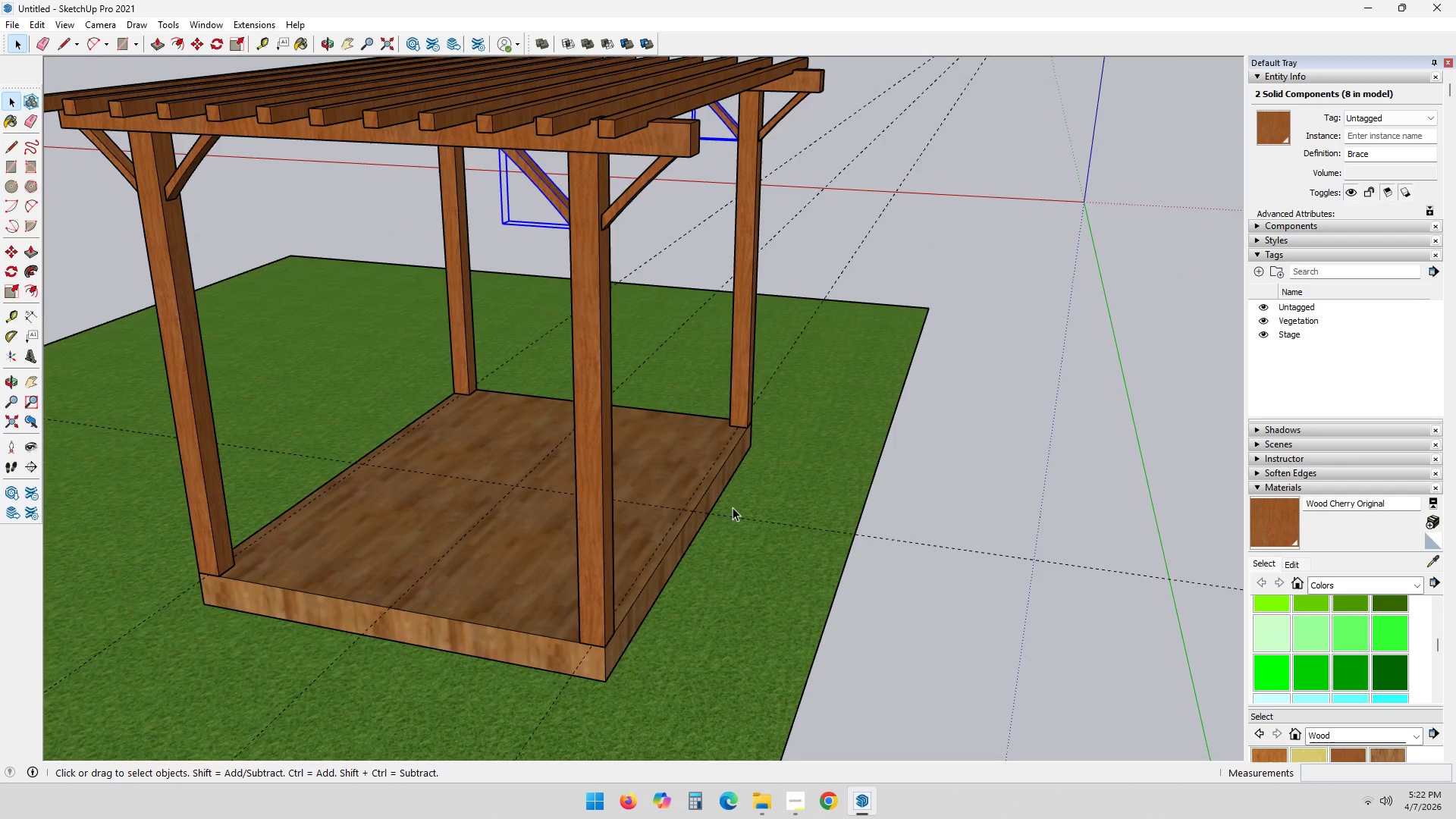 
key(Escape)
 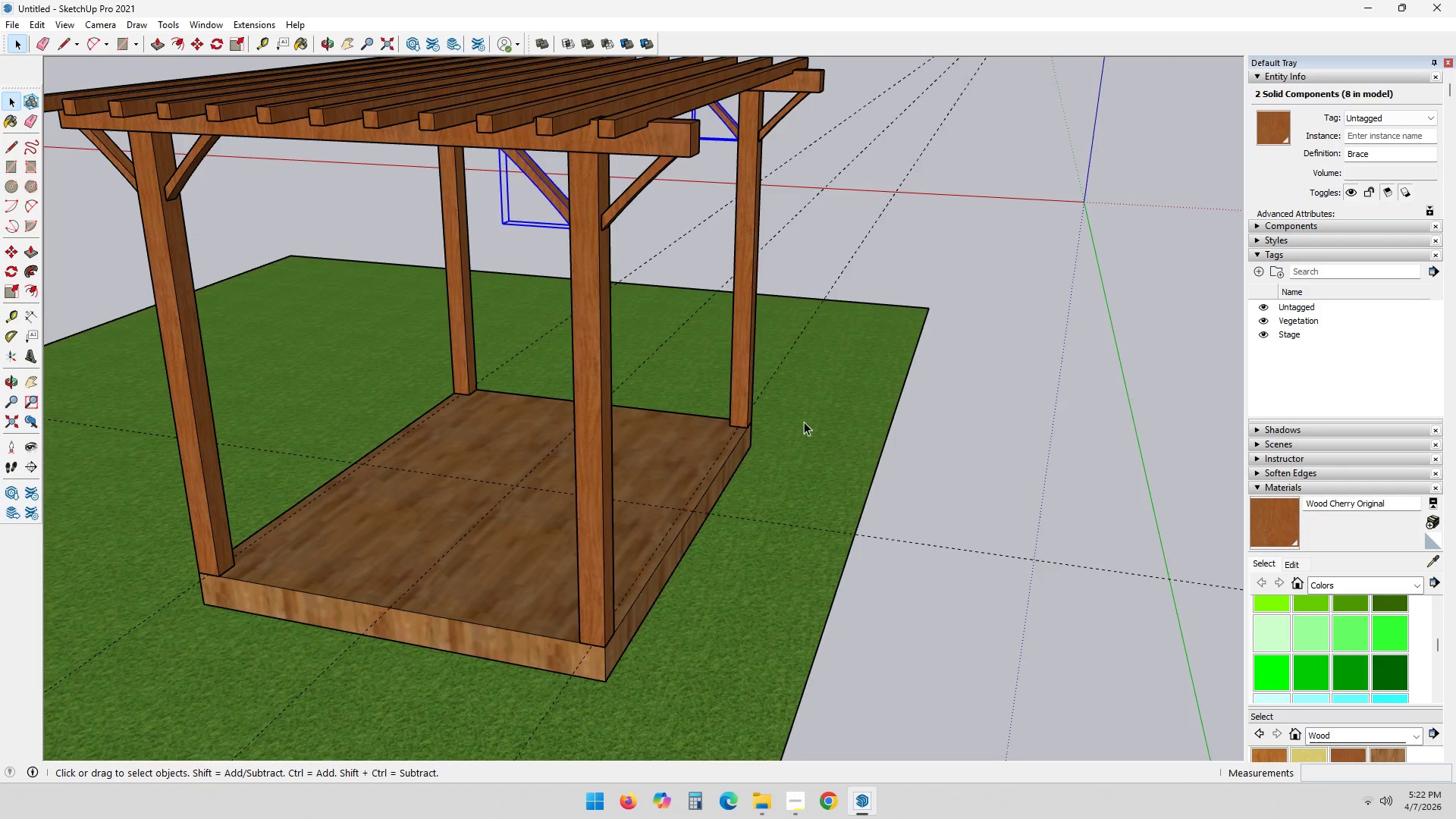 
scroll: coordinate [666, 472], scroll_direction: down, amount: 7.0
 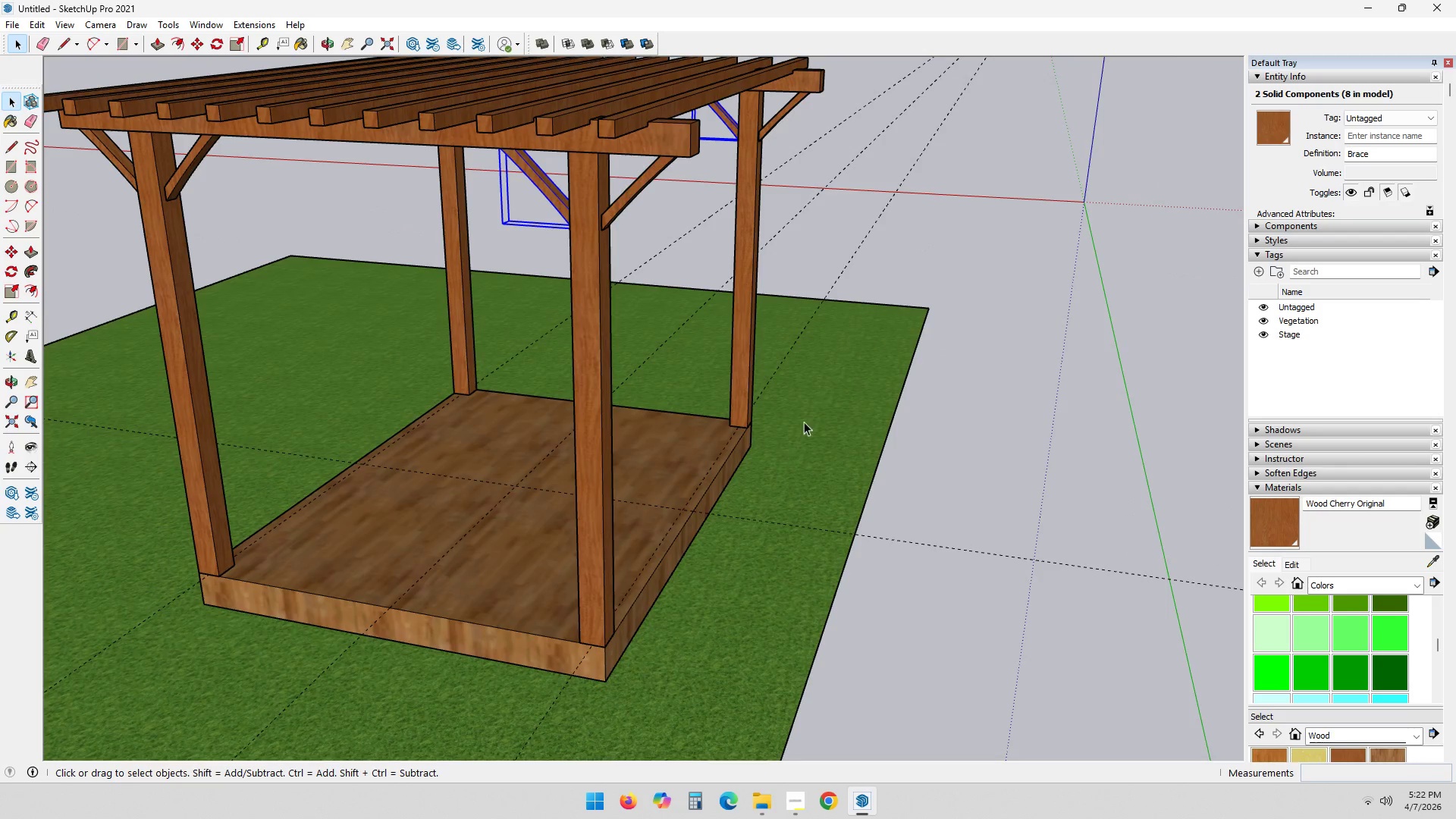 
key(Escape)
 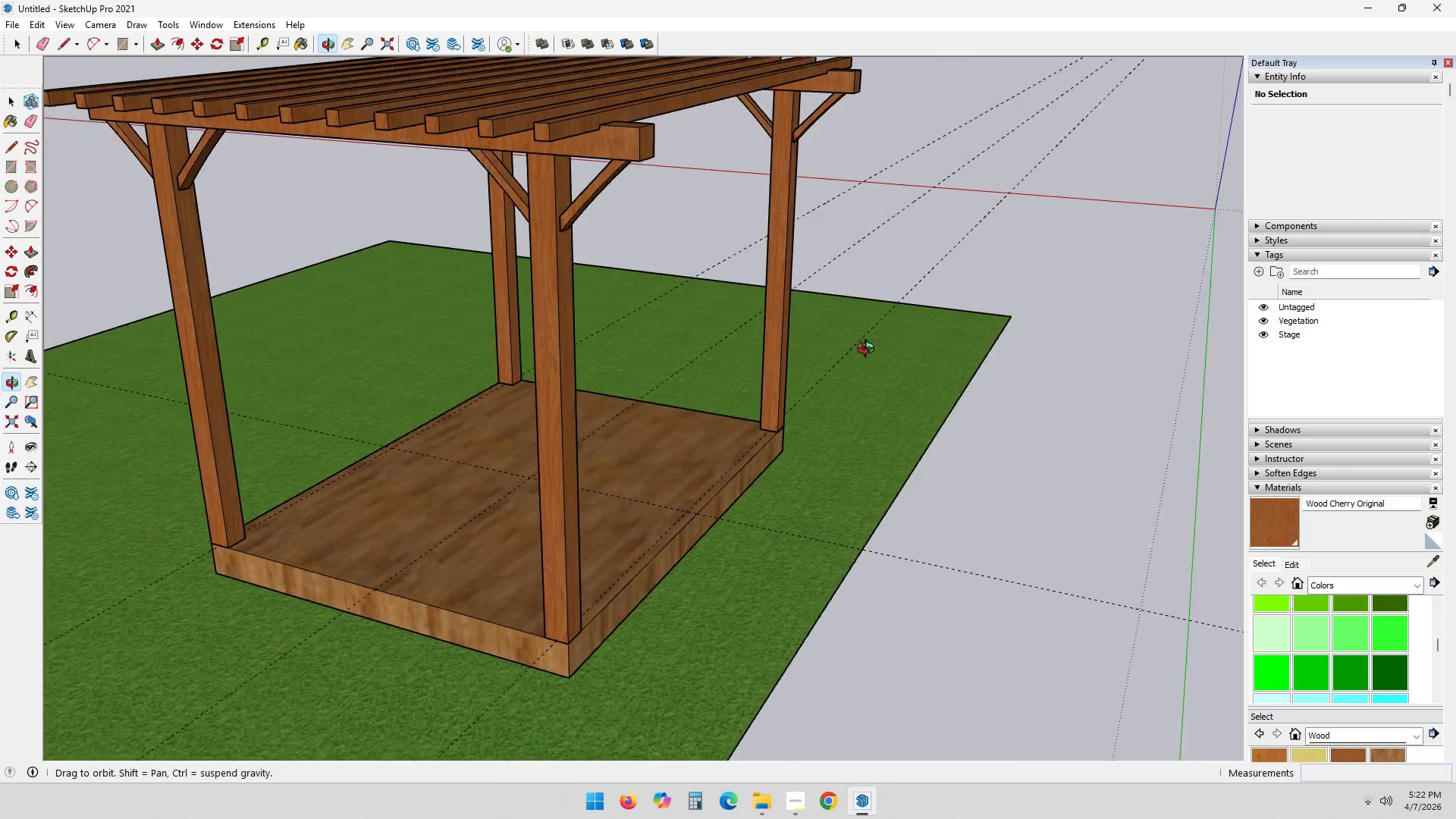 
key(E)
 